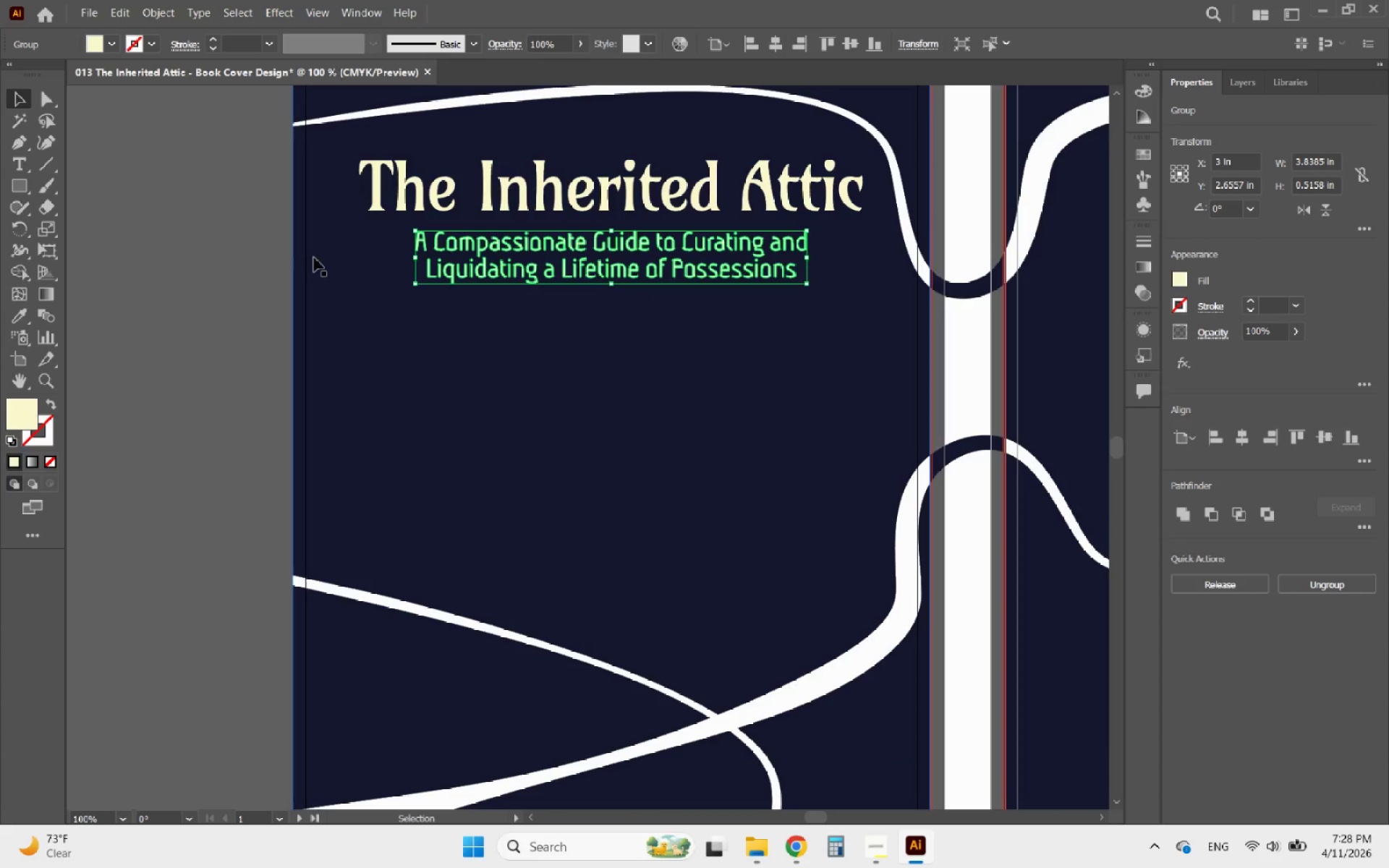 
left_click([253, 257])
 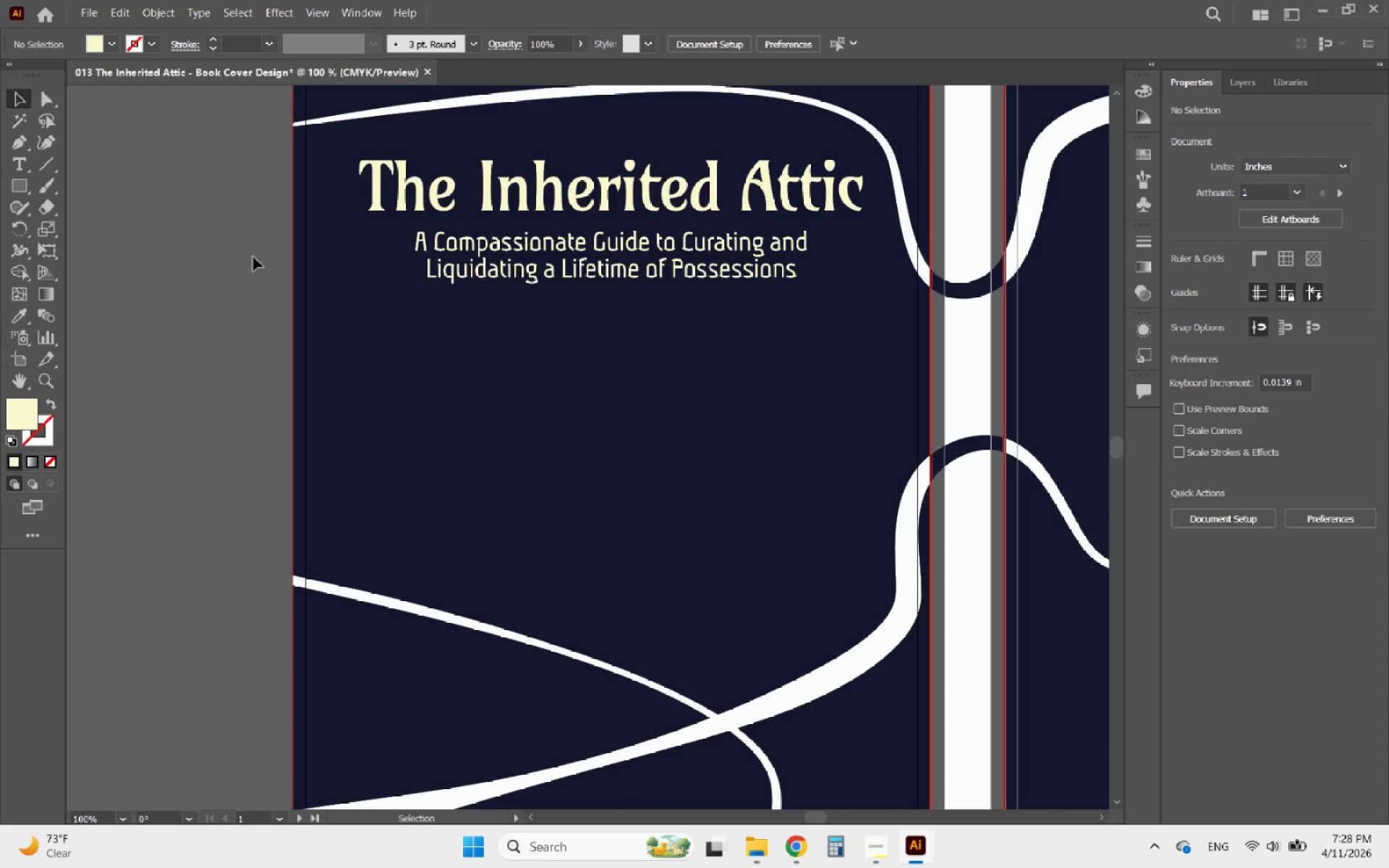 
hold_key(key=AltLeft, duration=2.83)
scroll: coordinate [364, 323], scroll_direction: down, amount: 2.0
 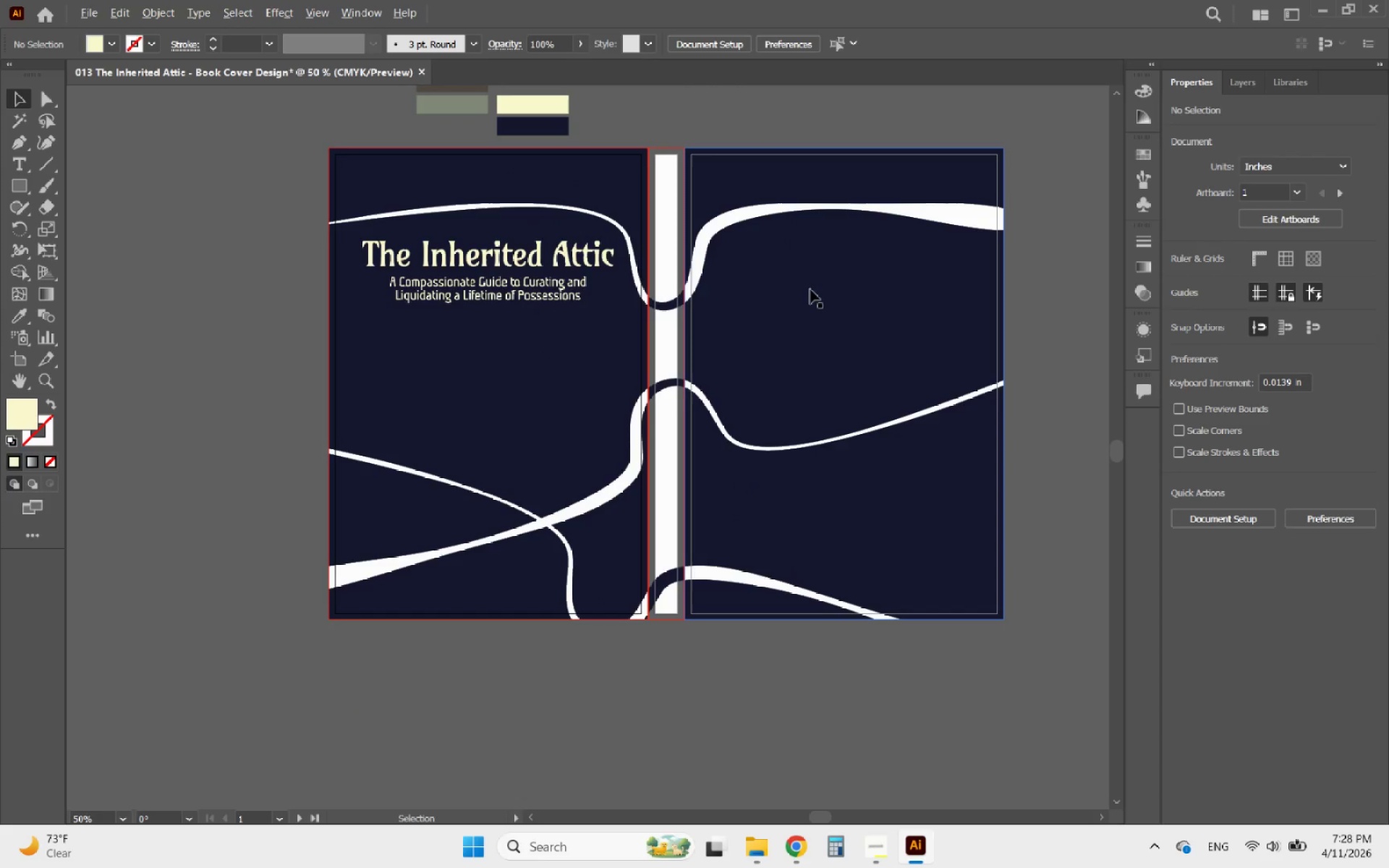 
scroll: coordinate [808, 299], scroll_direction: up, amount: 1.0
 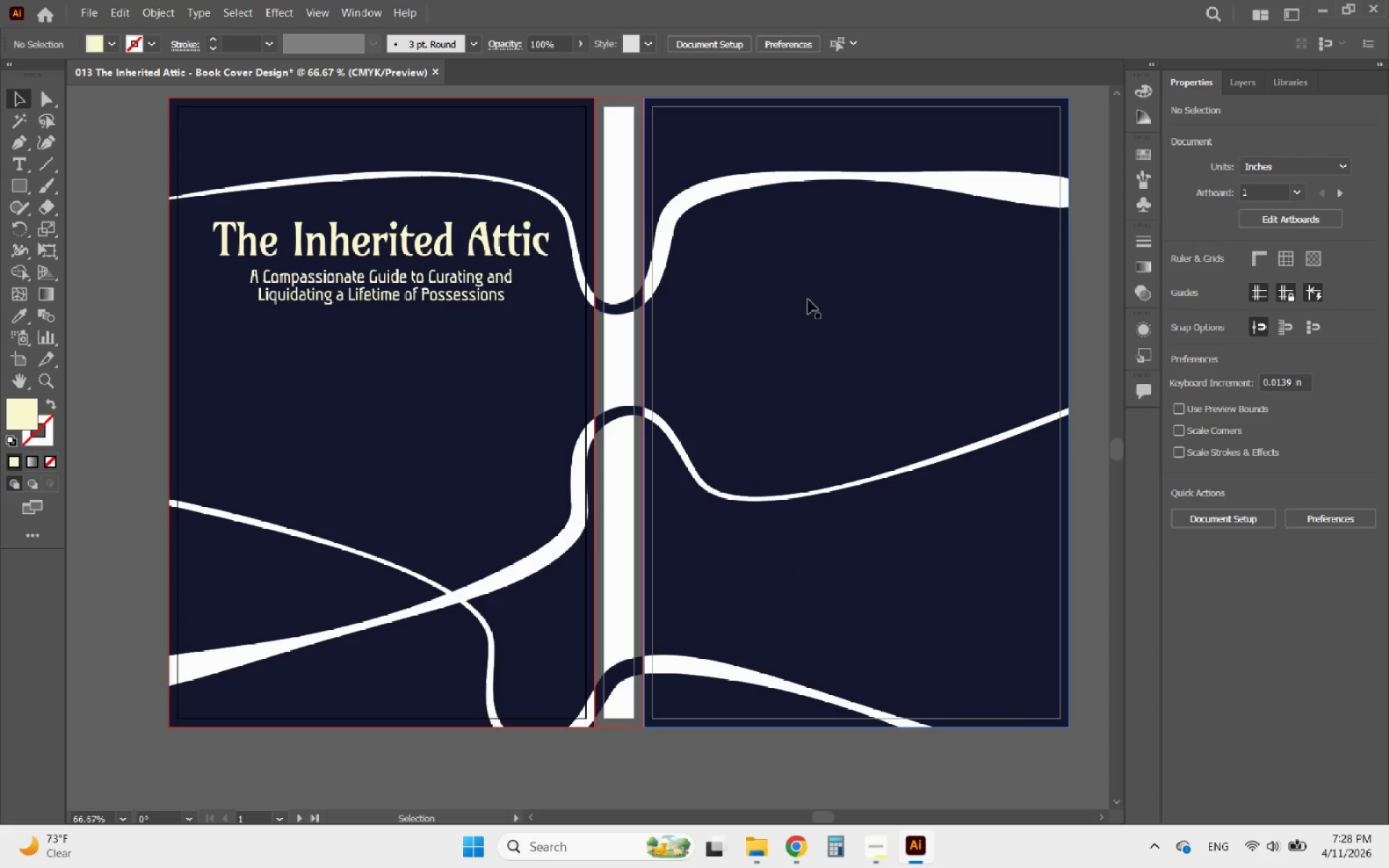 
hold_key(key=AltLeft, duration=1.16)
scroll: coordinate [813, 321], scroll_direction: down, amount: 1.0
 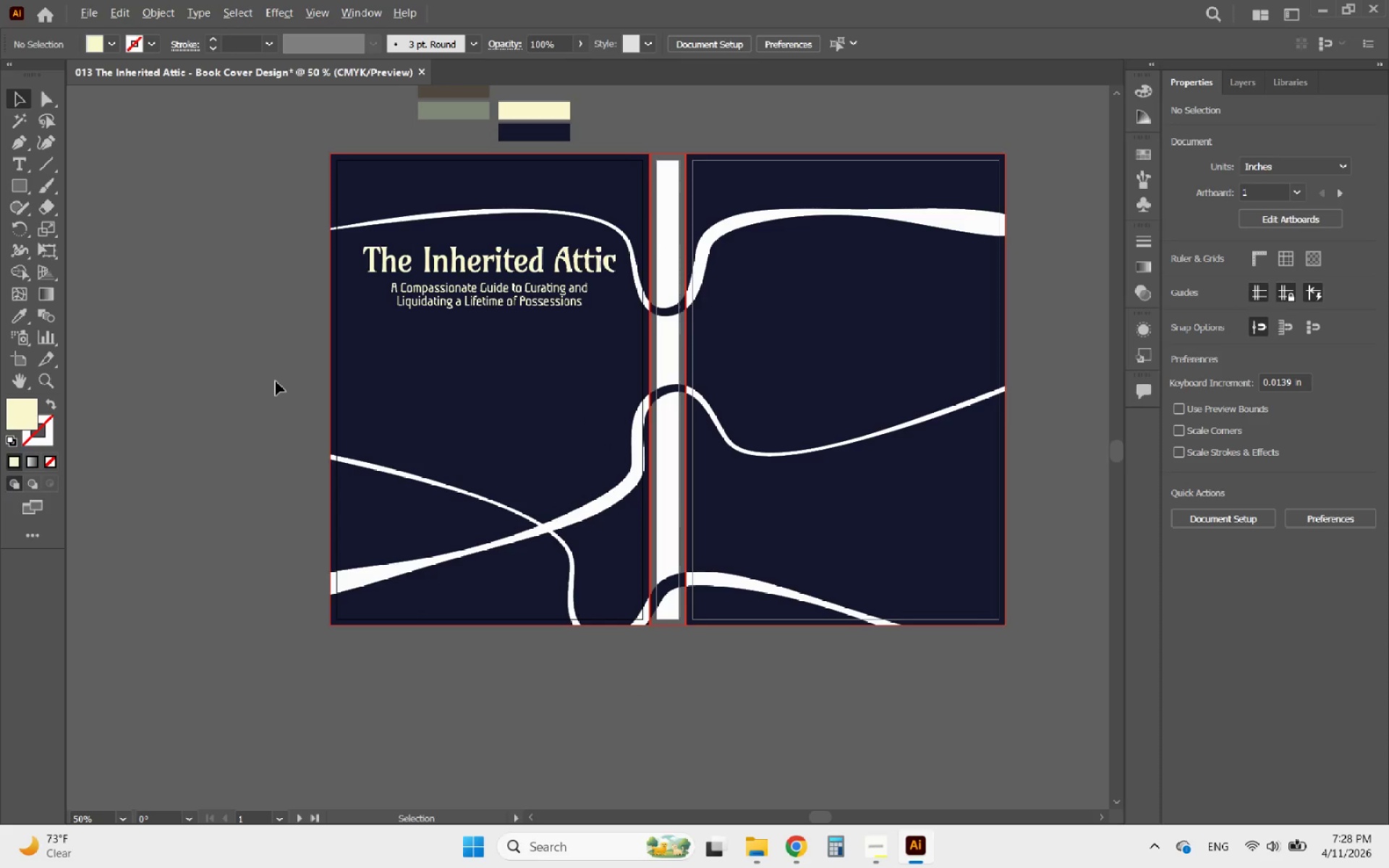 
left_click([276, 381])
 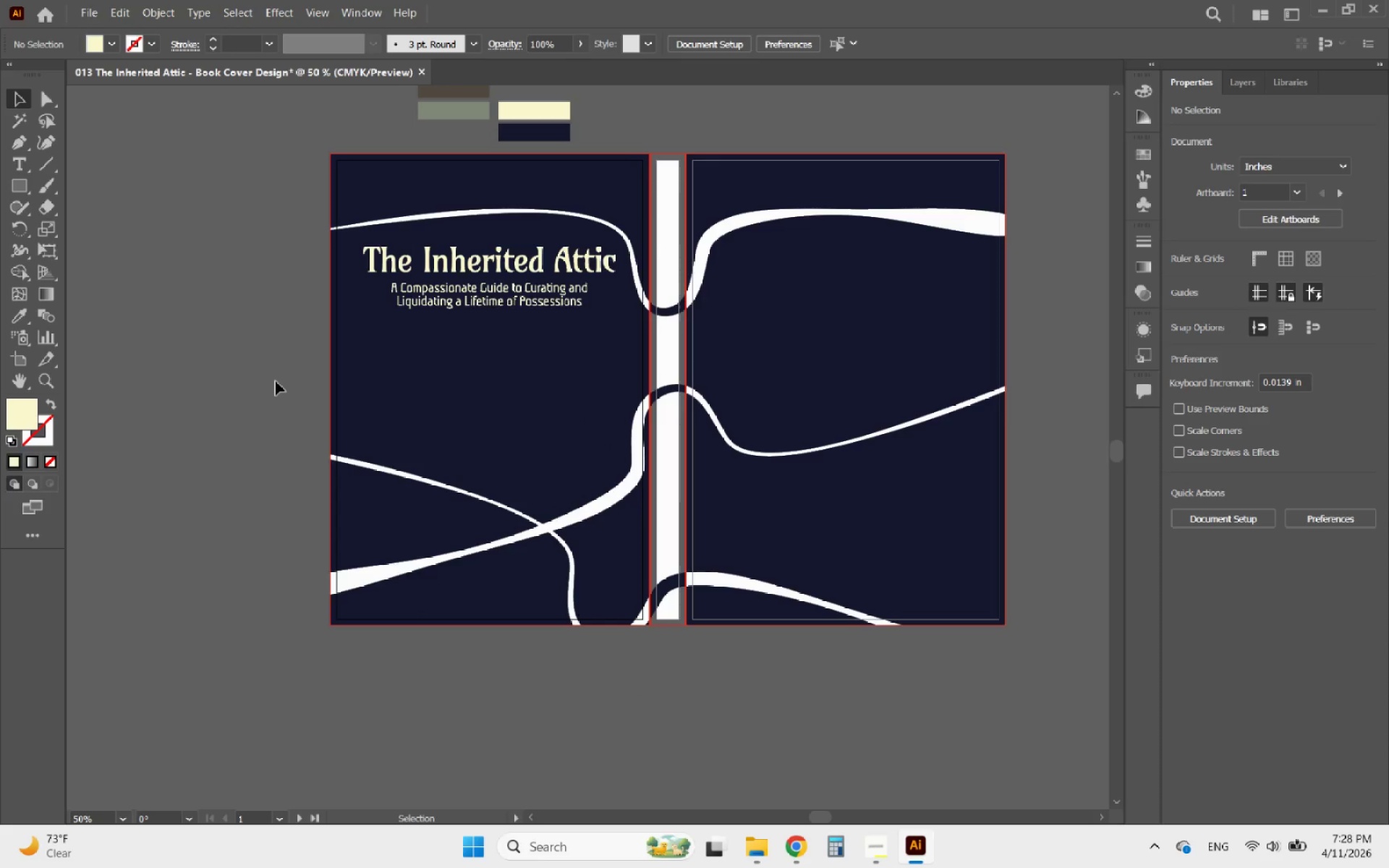 
hold_key(key=AltLeft, duration=0.89)
scroll: coordinate [293, 391], scroll_direction: up, amount: 1.0
 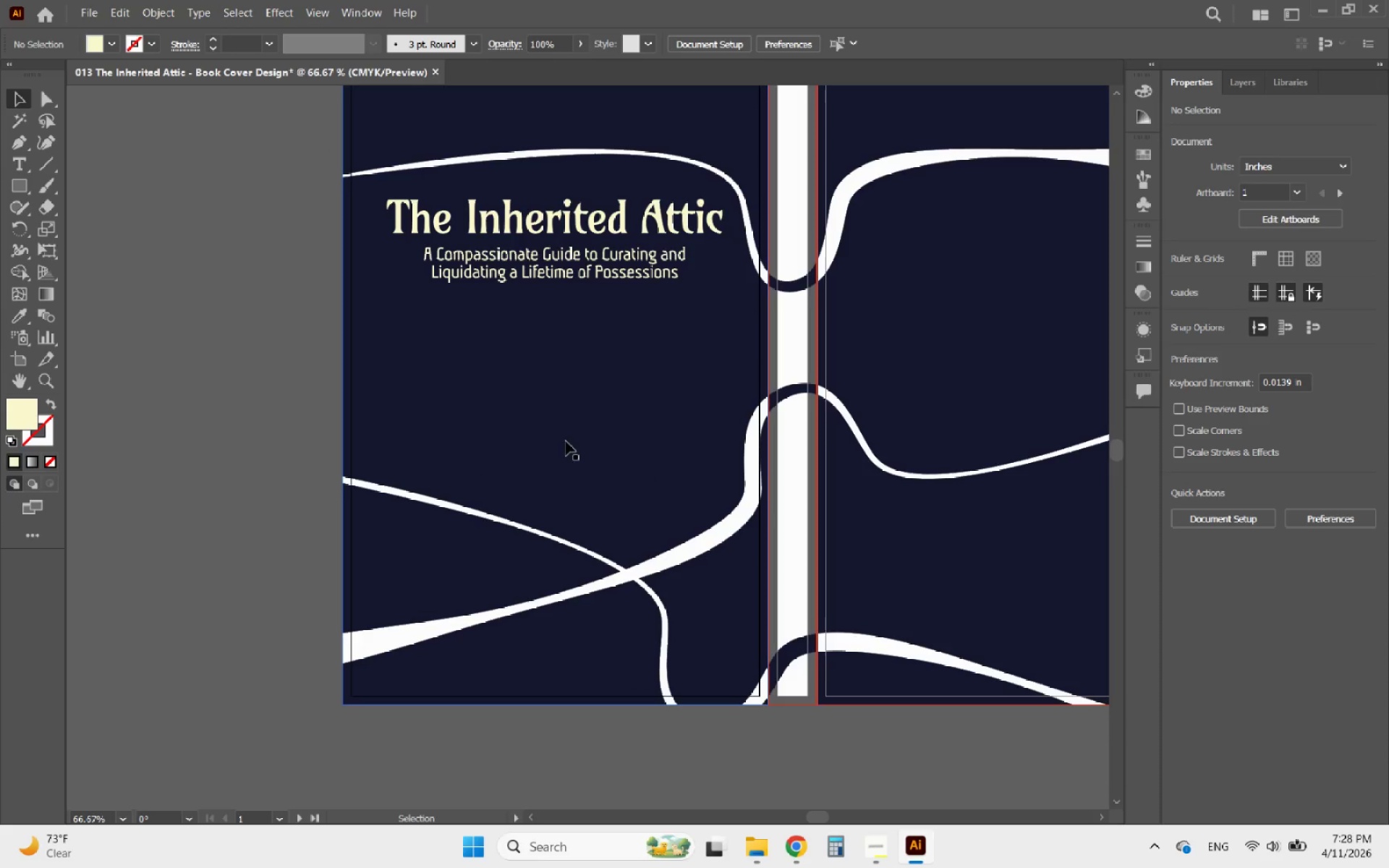 
wait(5.43)
 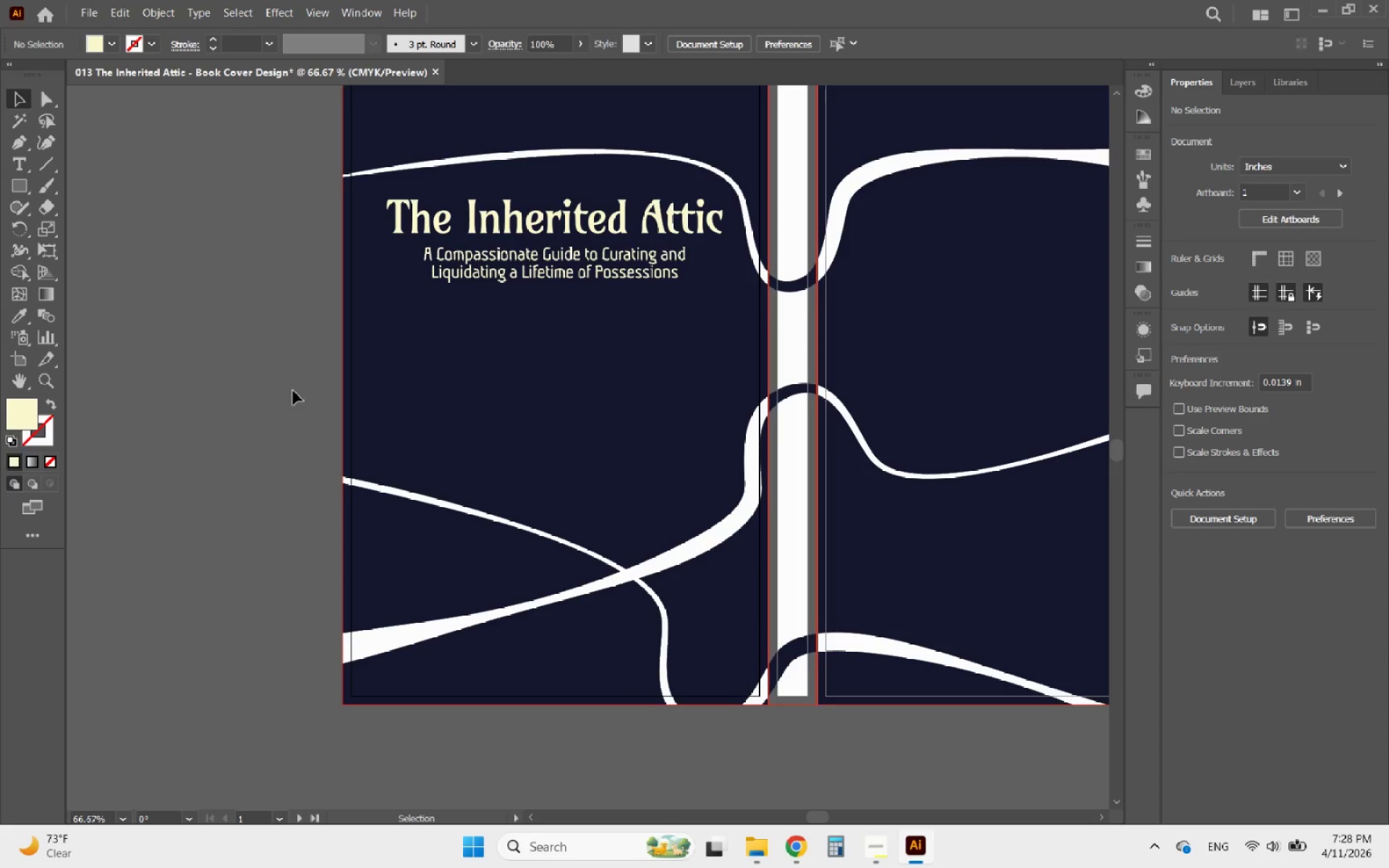 
left_click([788, 843])
 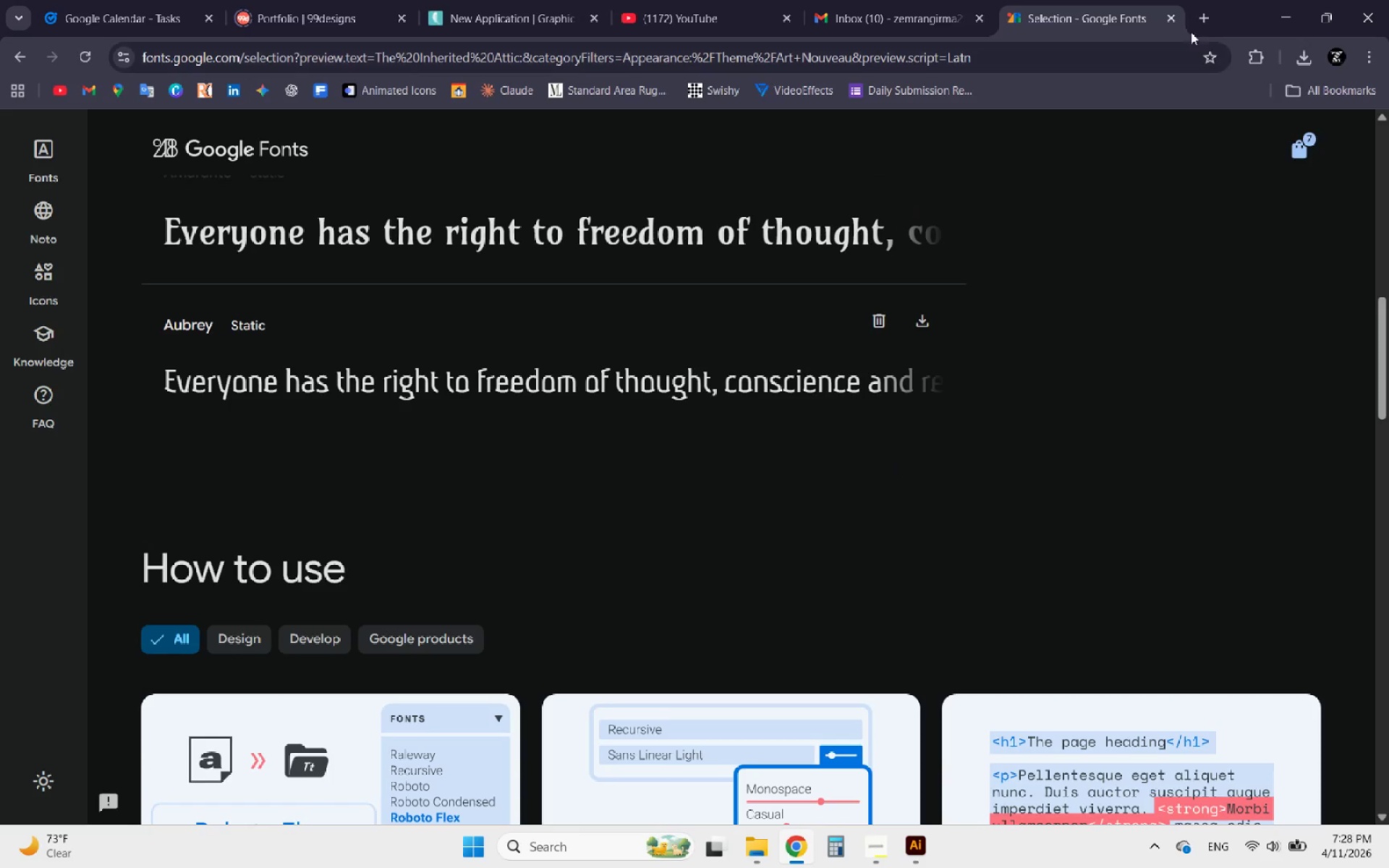 
left_click([1205, 13])
 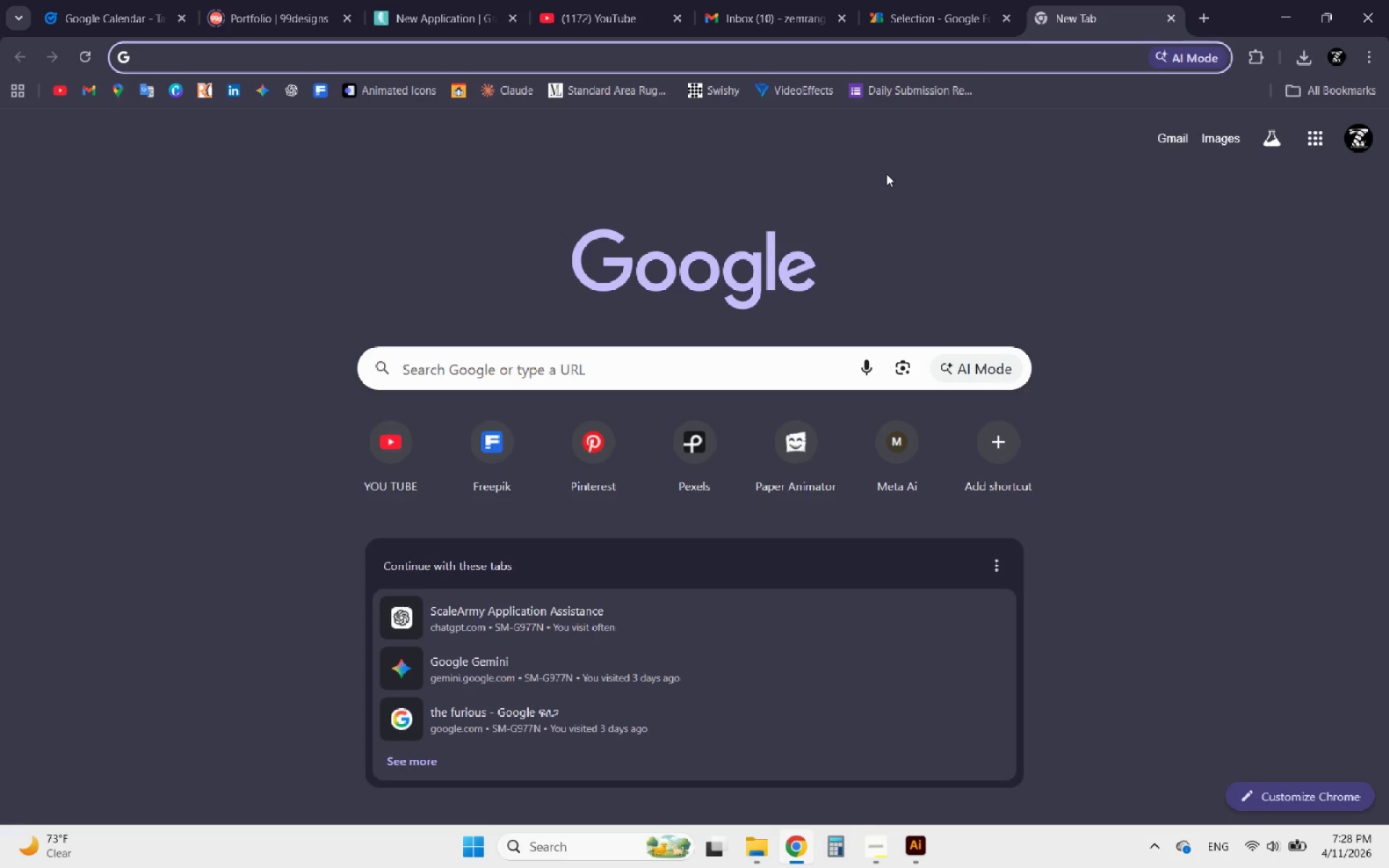 
hold_key(key=V, duration=28.19)
 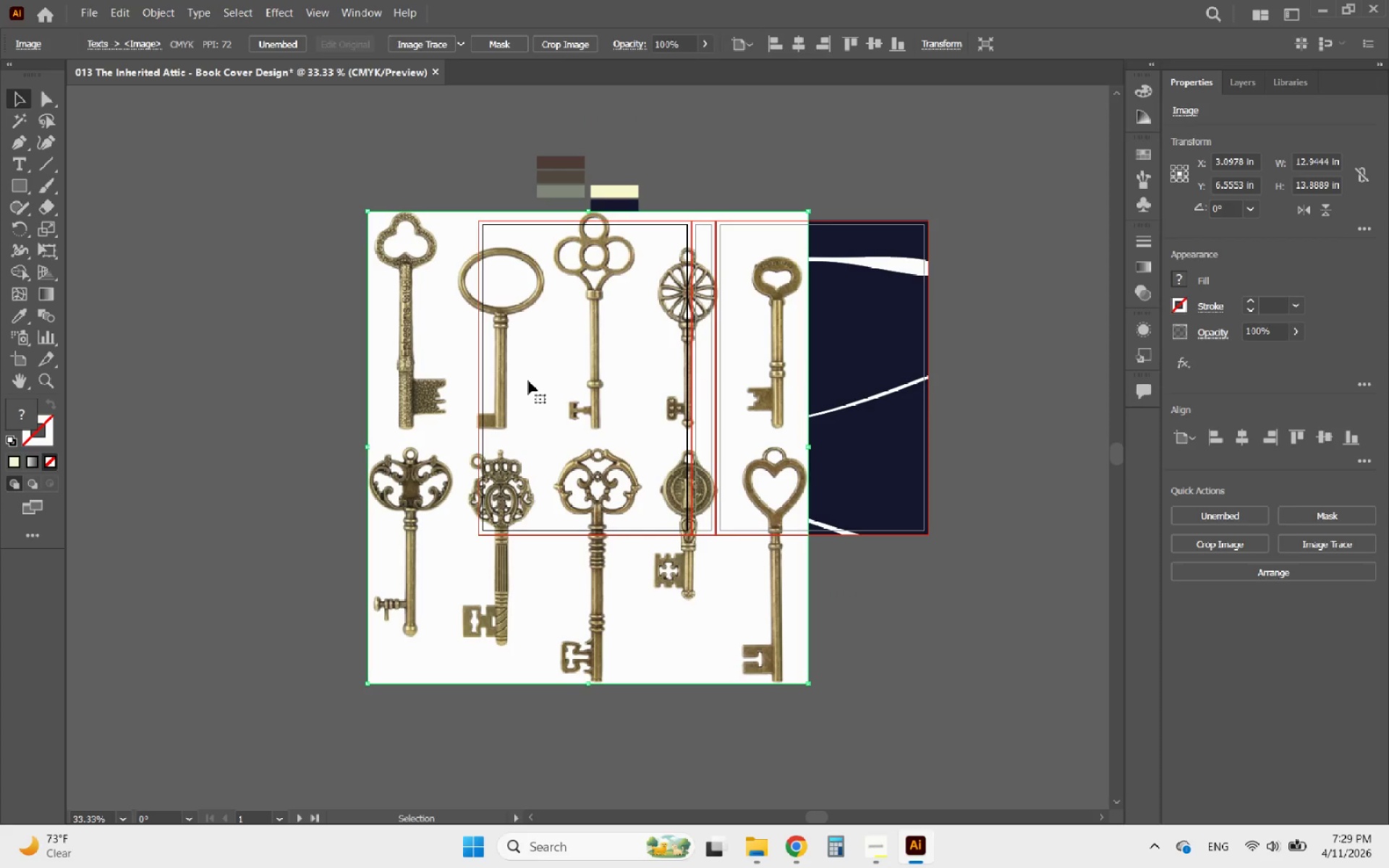 
type(intage s)
 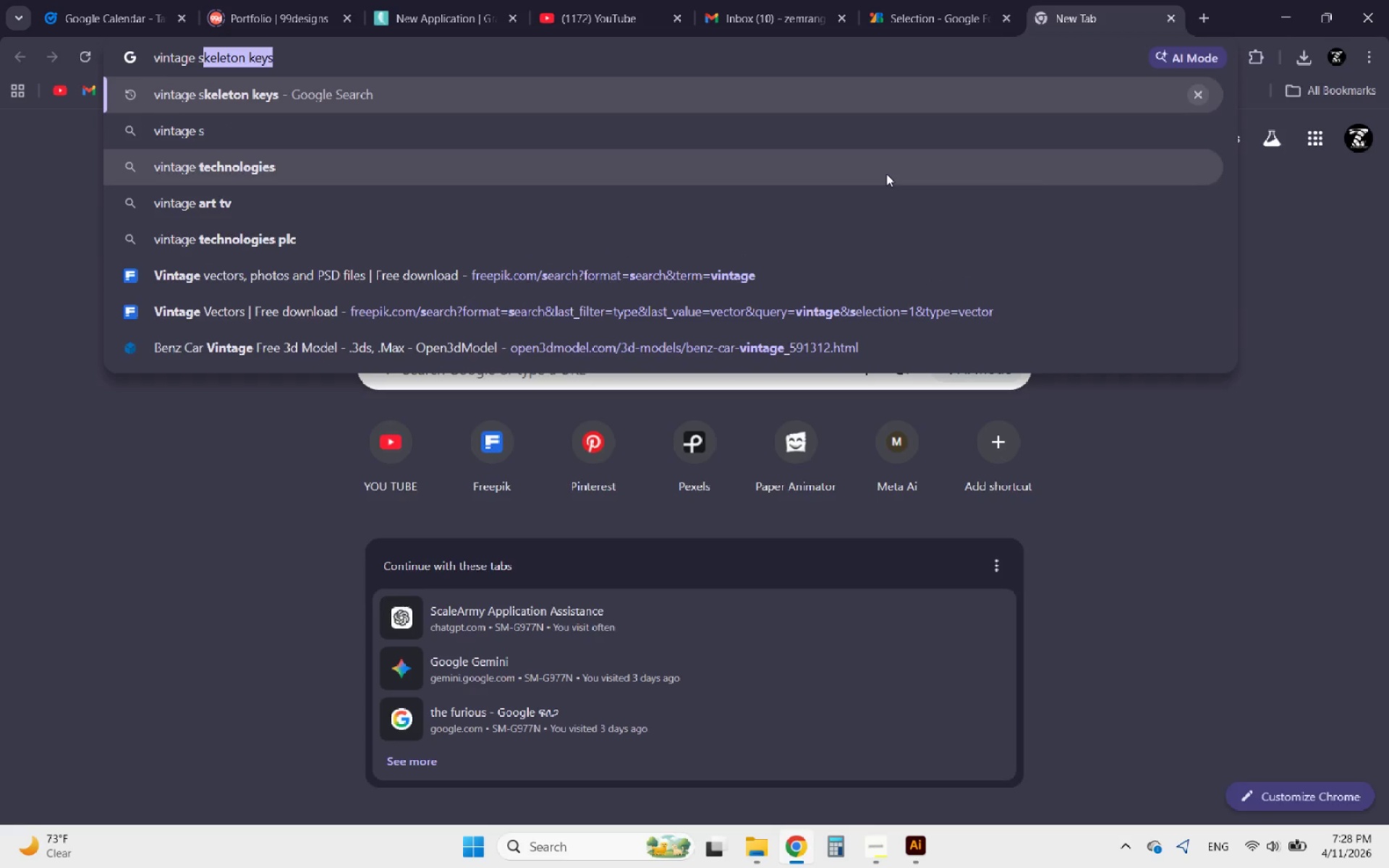 
key(Enter)
 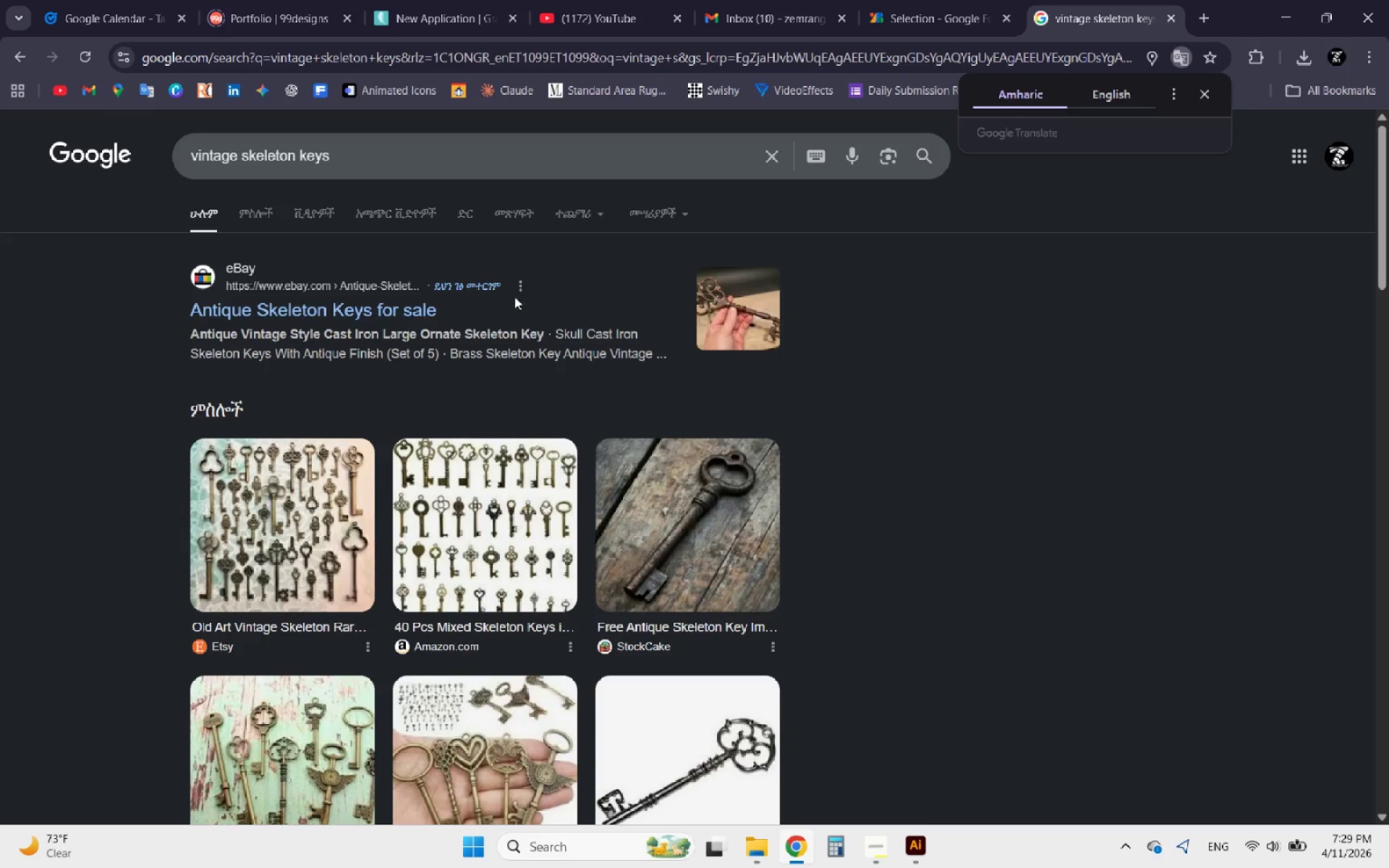 
left_click([265, 213])
 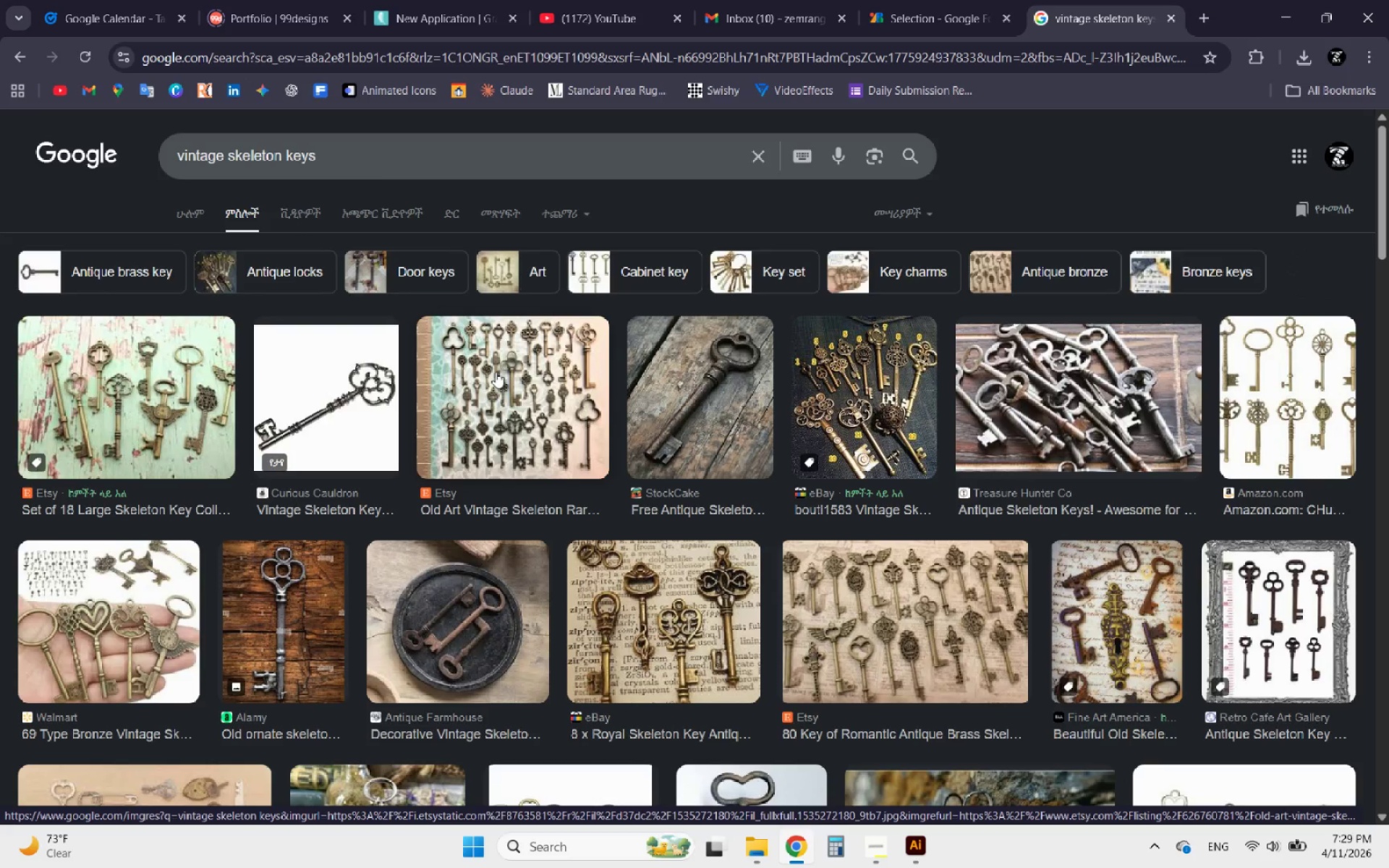 
left_click([1264, 442])
 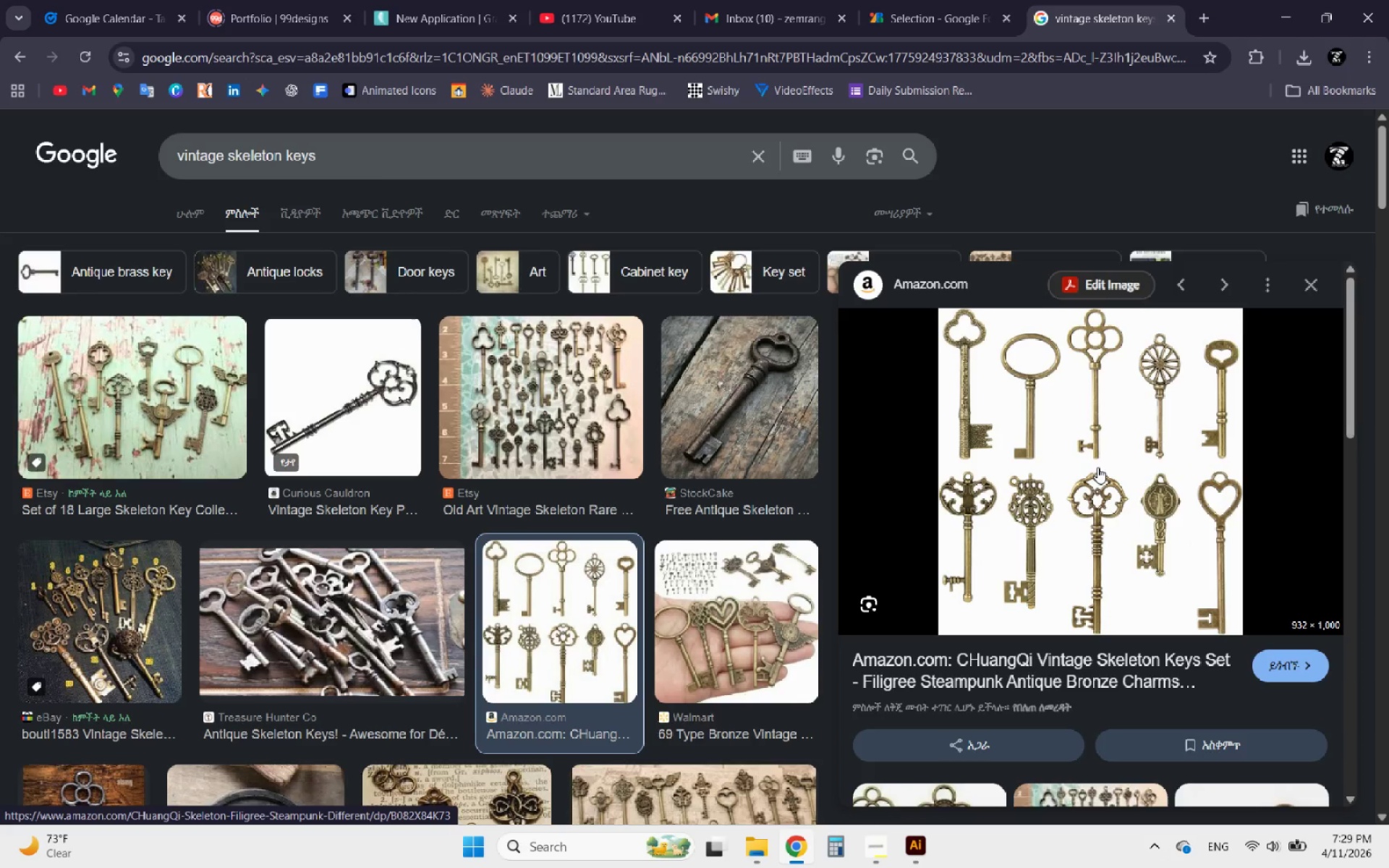 
right_click([1097, 467])
 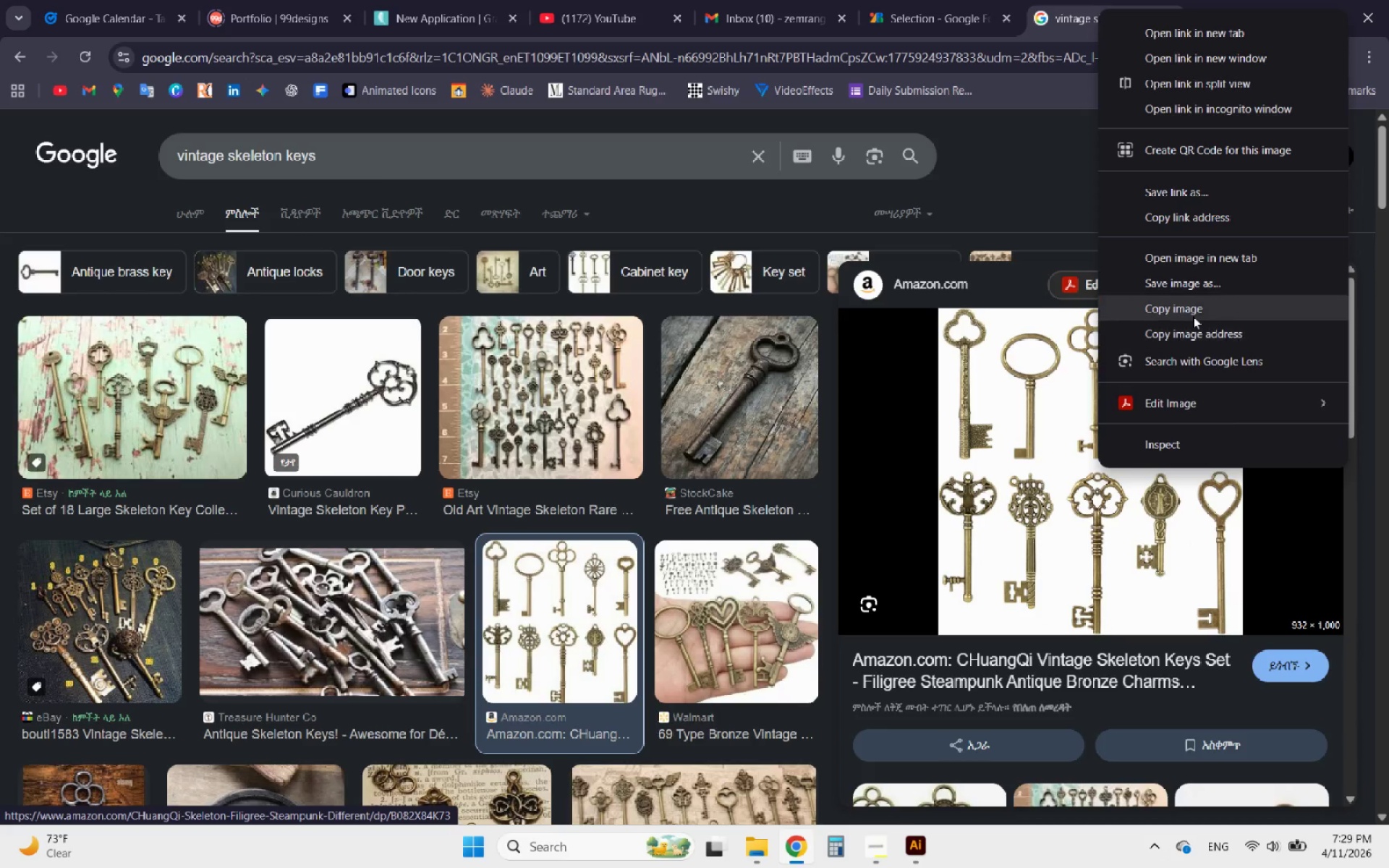 
left_click([1188, 313])
 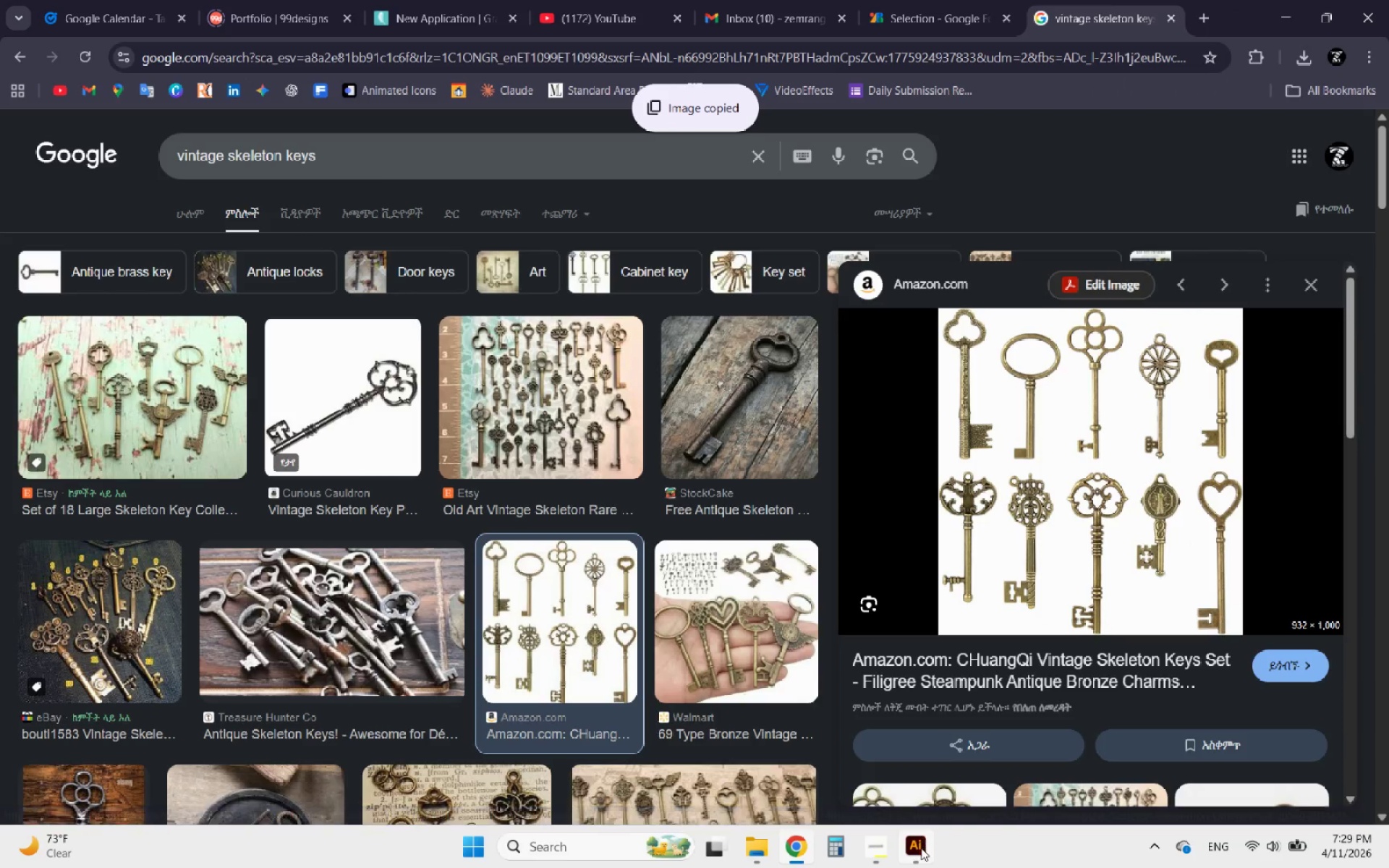 
left_click([921, 848])
 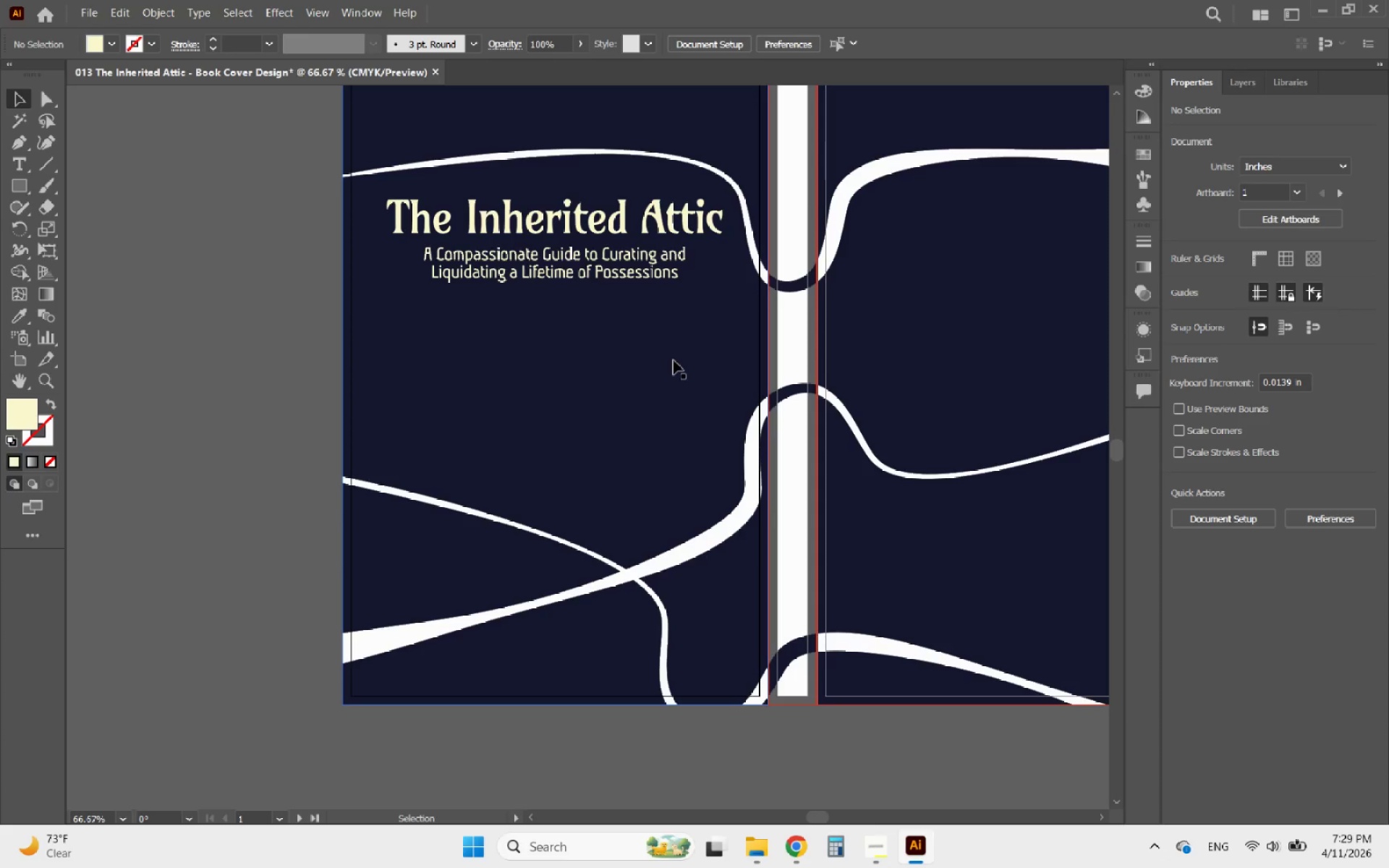 
hold_key(key=AltLeft, duration=0.33)
scroll: coordinate [613, 369], scroll_direction: down, amount: 2.0
 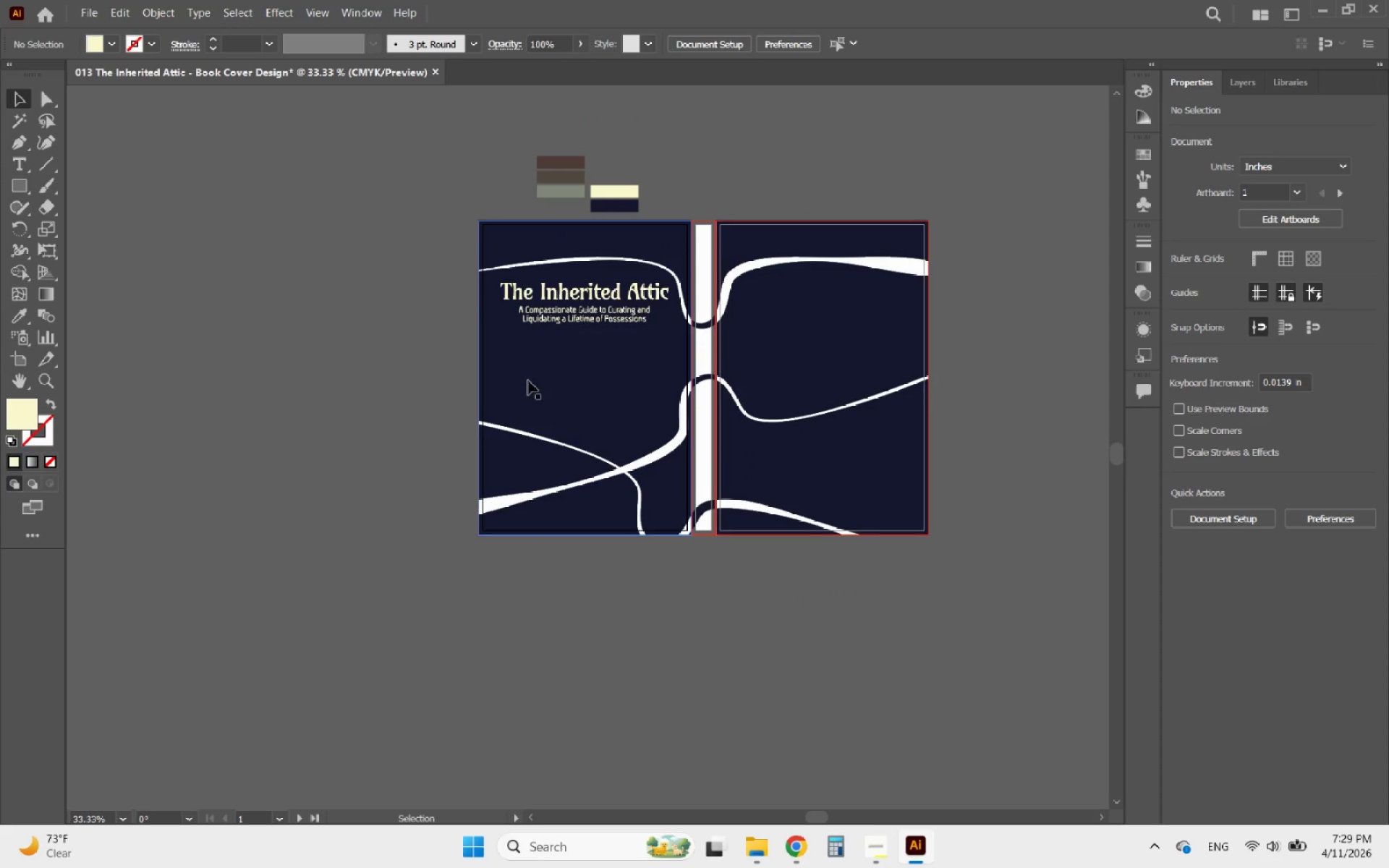 
hold_key(key=ControlLeft, duration=0.55)
 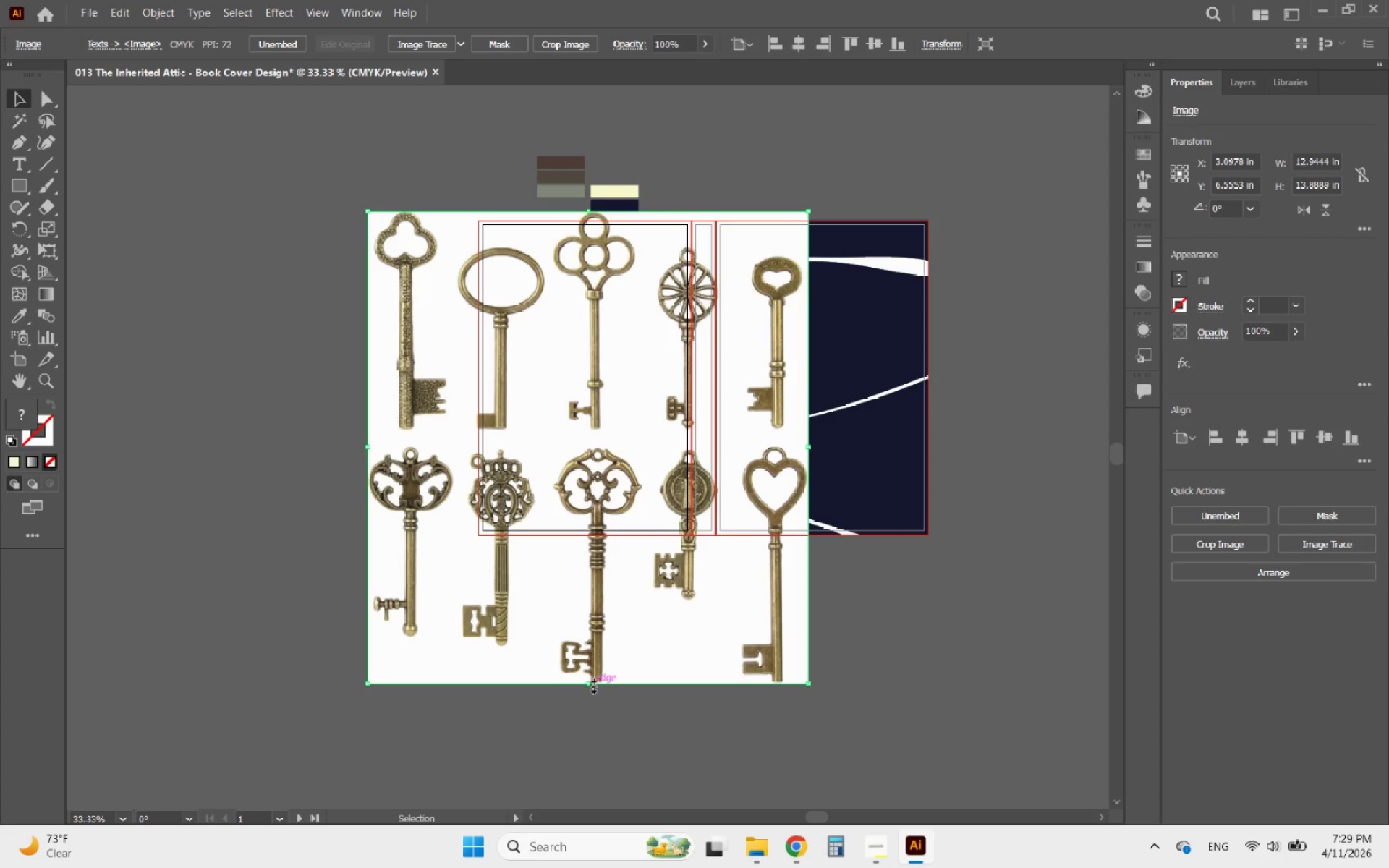 
hold_key(key=ShiftLeft, duration=0.83)
left_click_drag(start_coordinate=[591, 684], to_coordinate=[579, 391])
 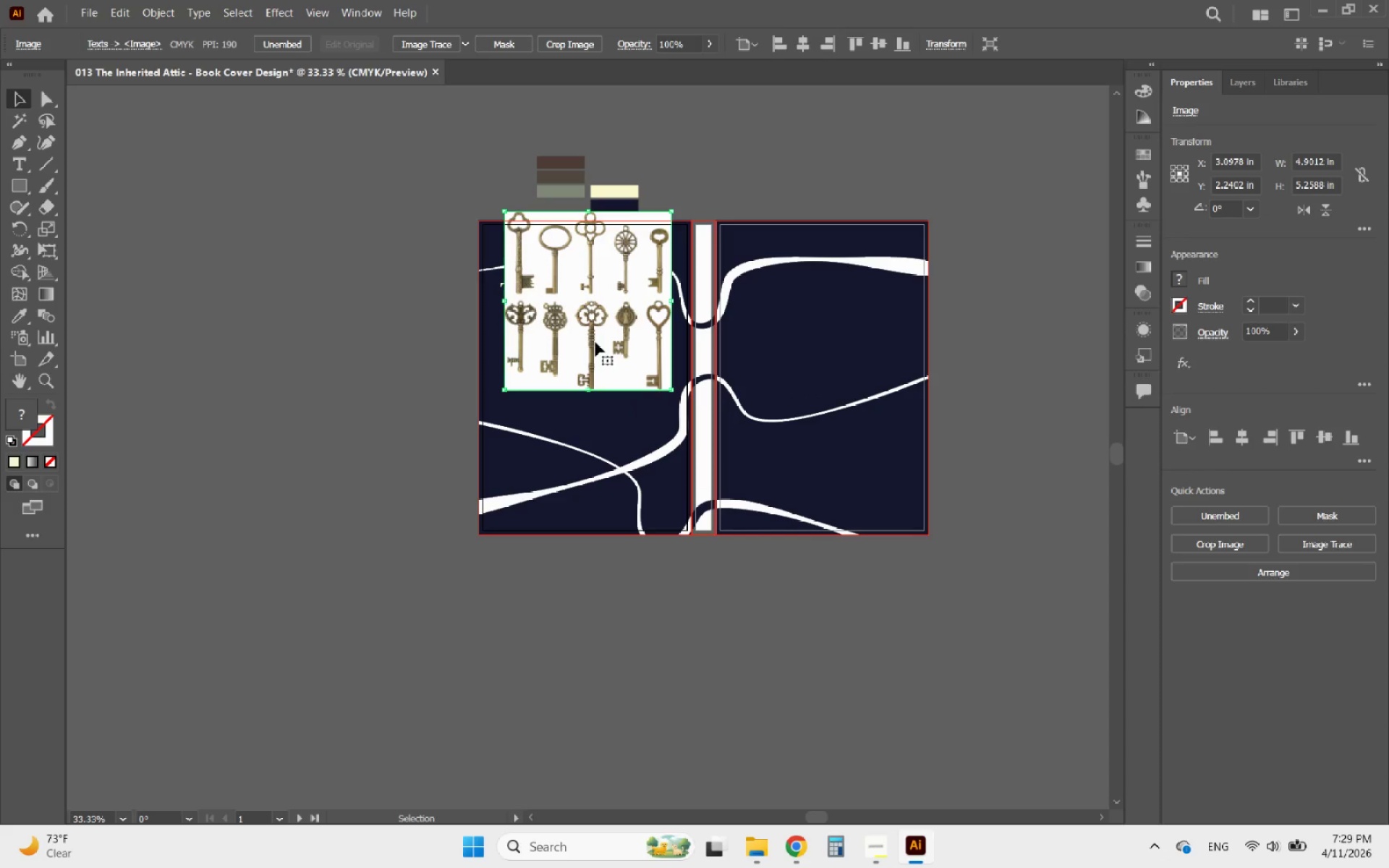 
left_click_drag(start_coordinate=[595, 341], to_coordinate=[592, 464])
 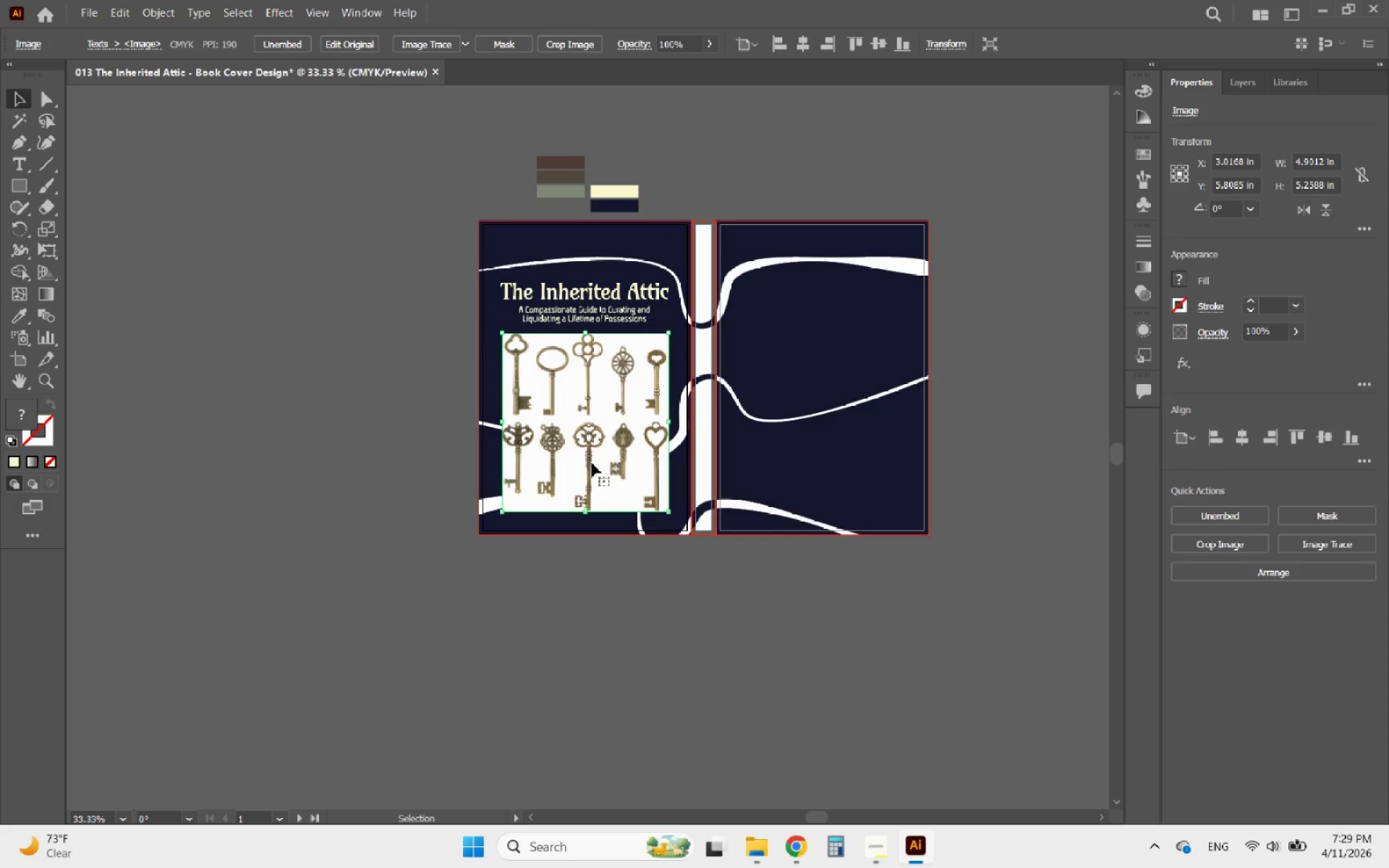 
left_click_drag(start_coordinate=[590, 454], to_coordinate=[371, 435])
 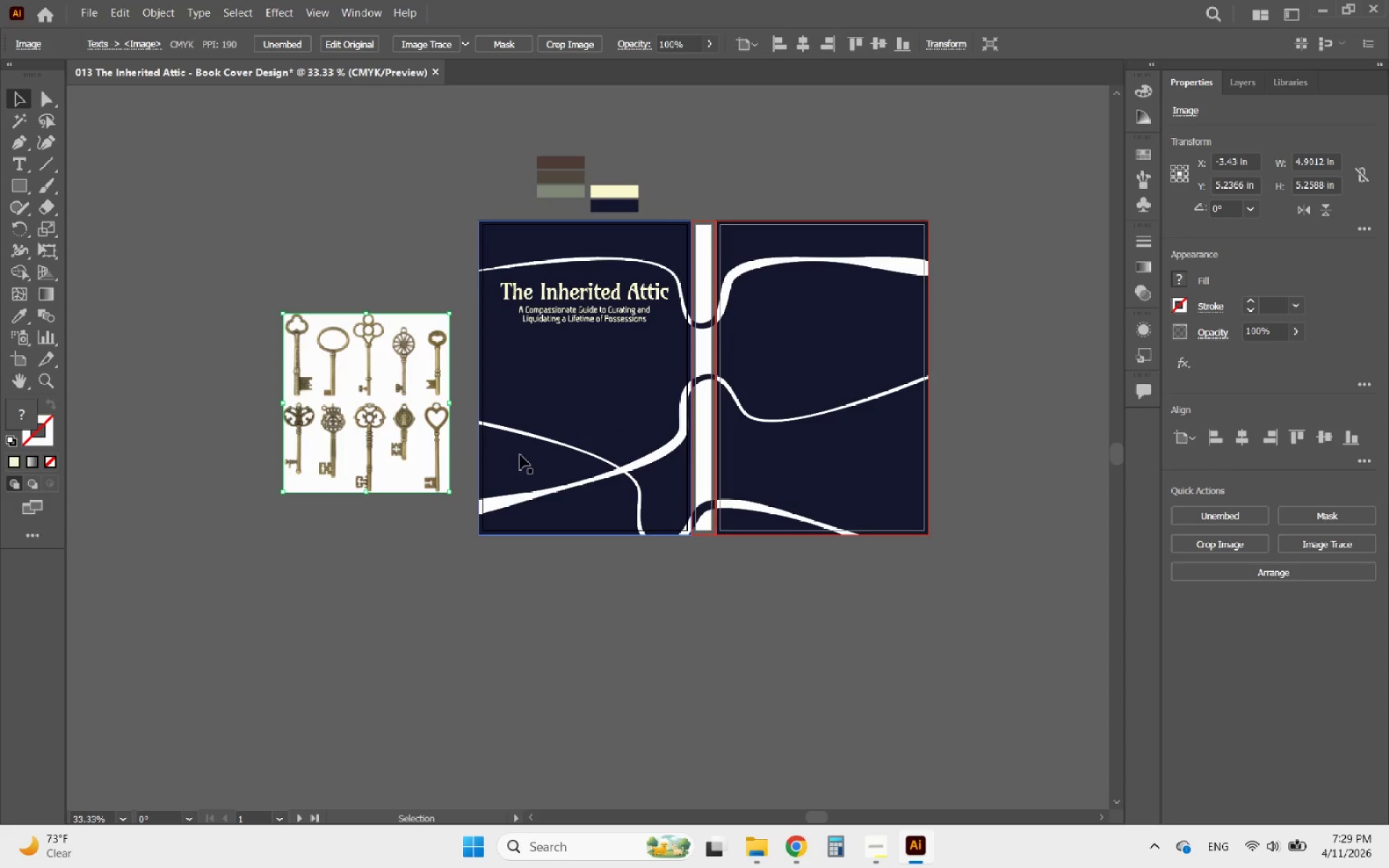 
hold_key(key=AltLeft, duration=1.56)
scroll: coordinate [485, 398], scroll_direction: up, amount: 4.0
 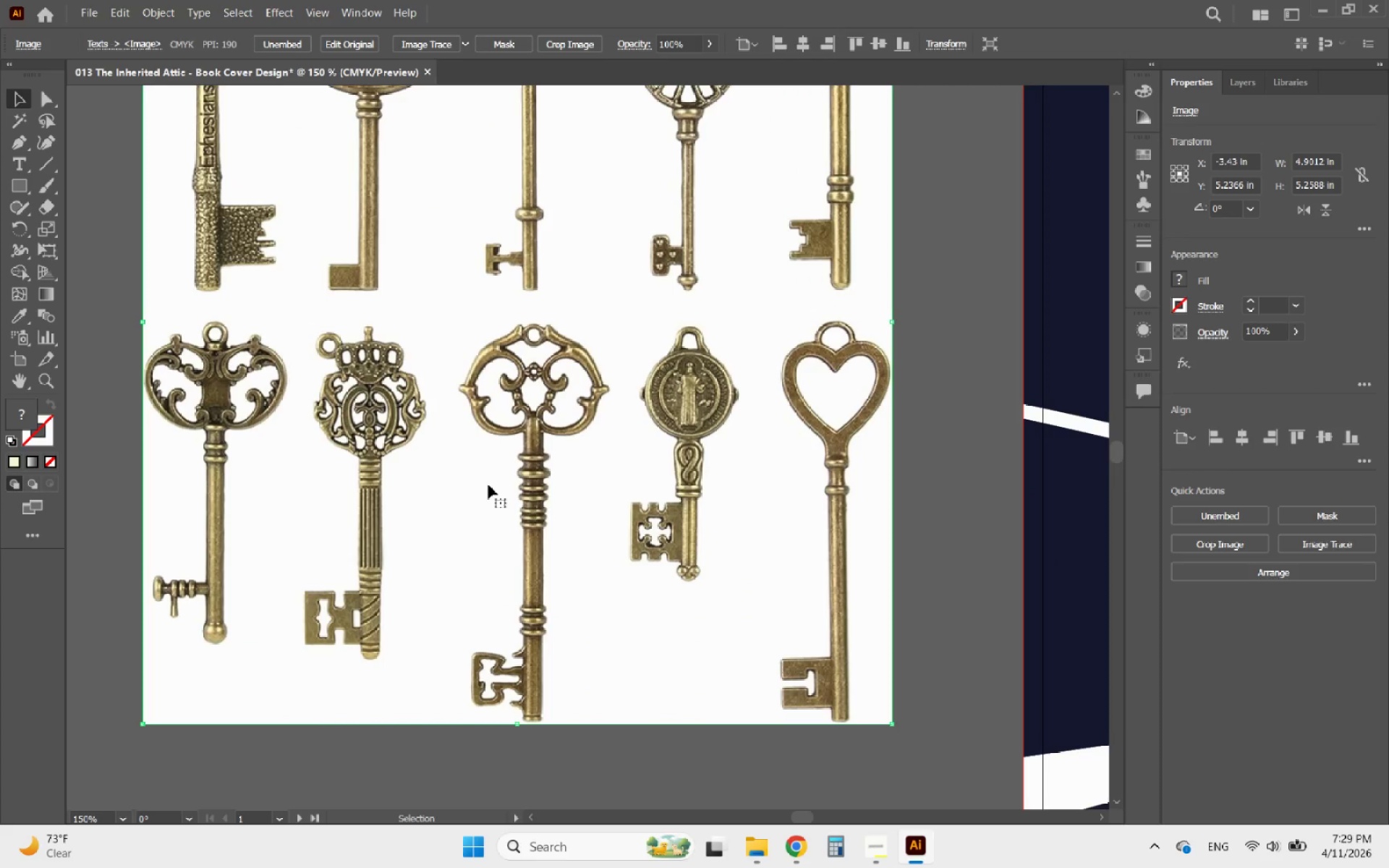 
left_click([488, 485])
 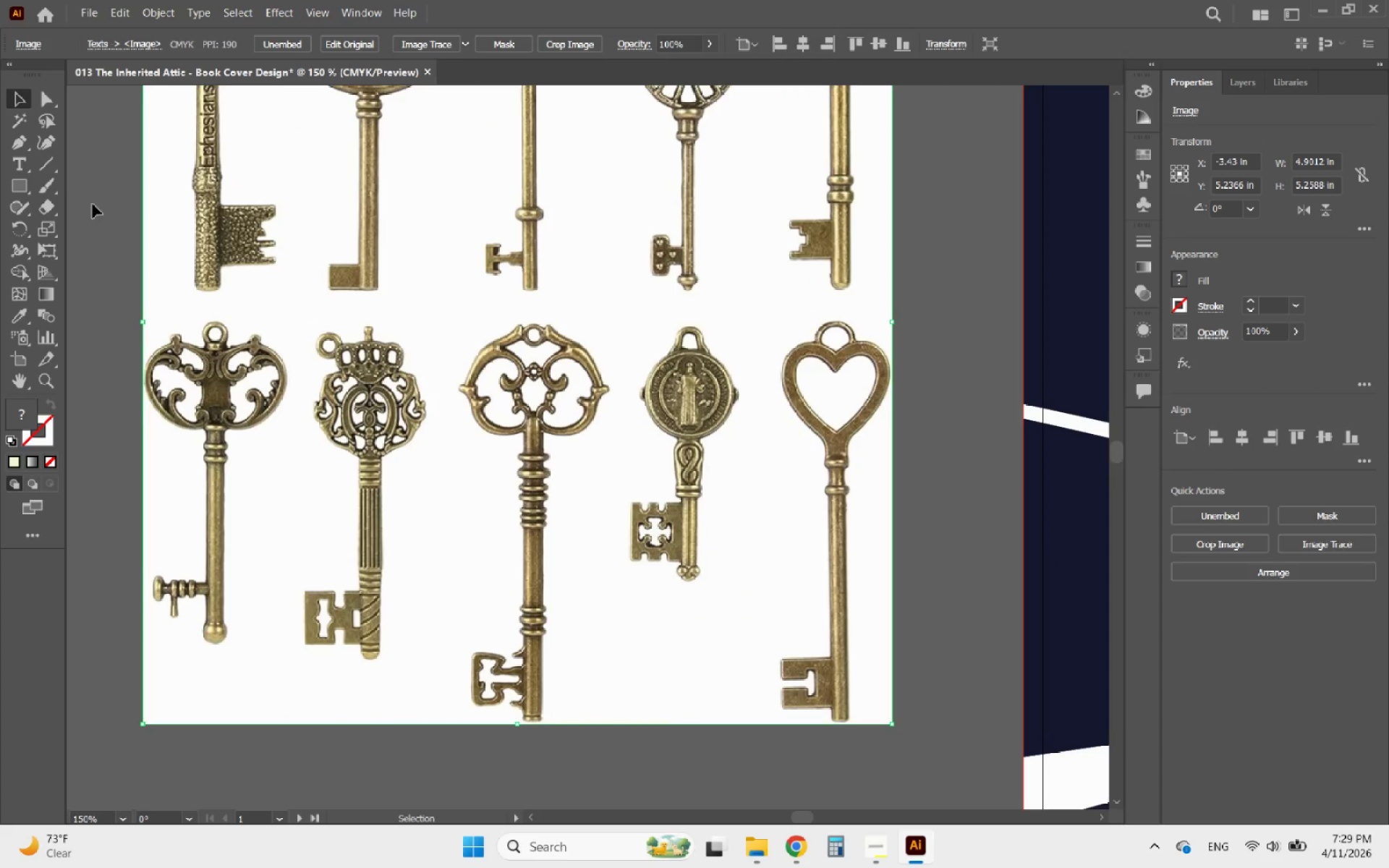 
mouse_move([54, 162])
 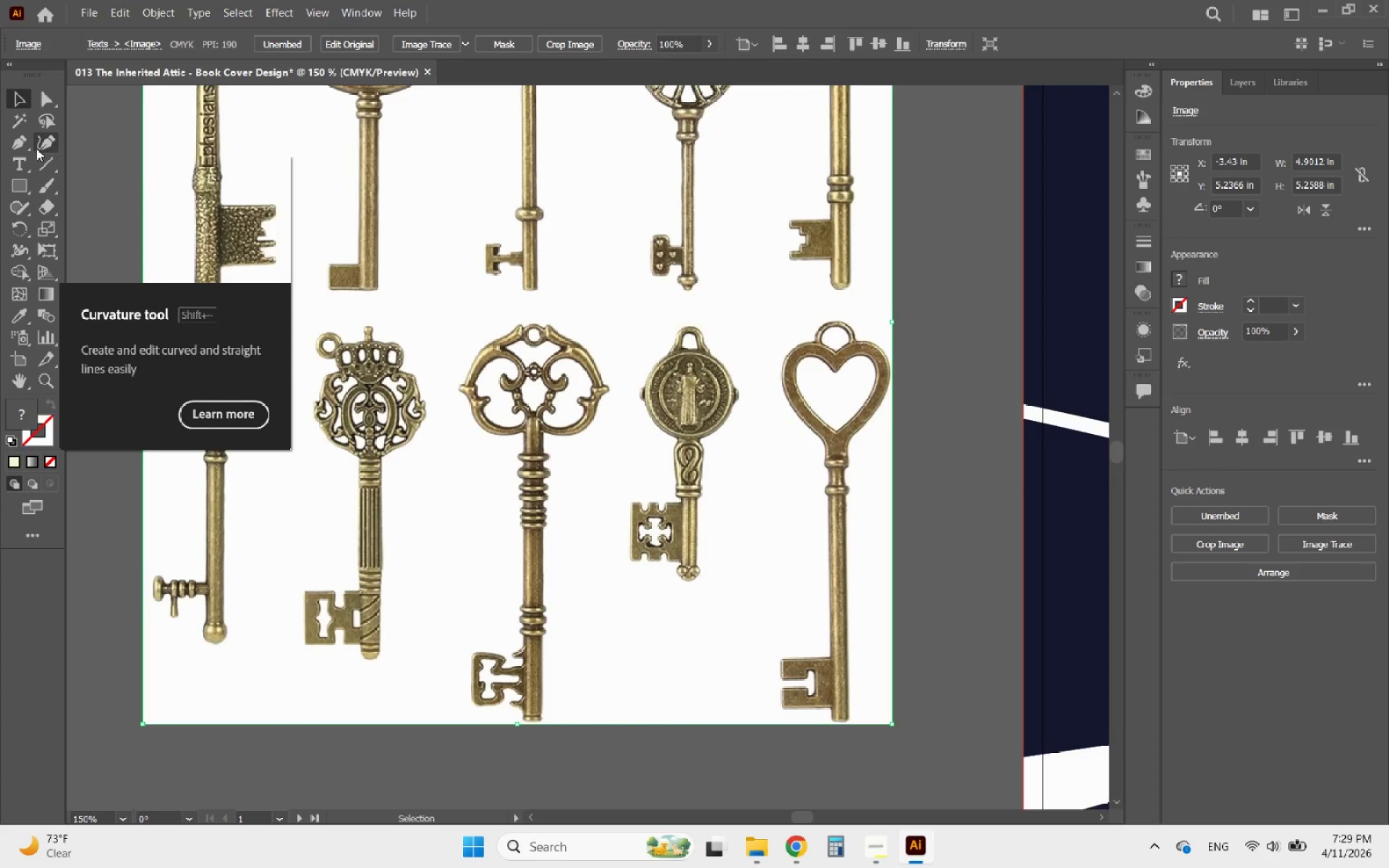 
hold_key(key=AltLeft, duration=0.77)
 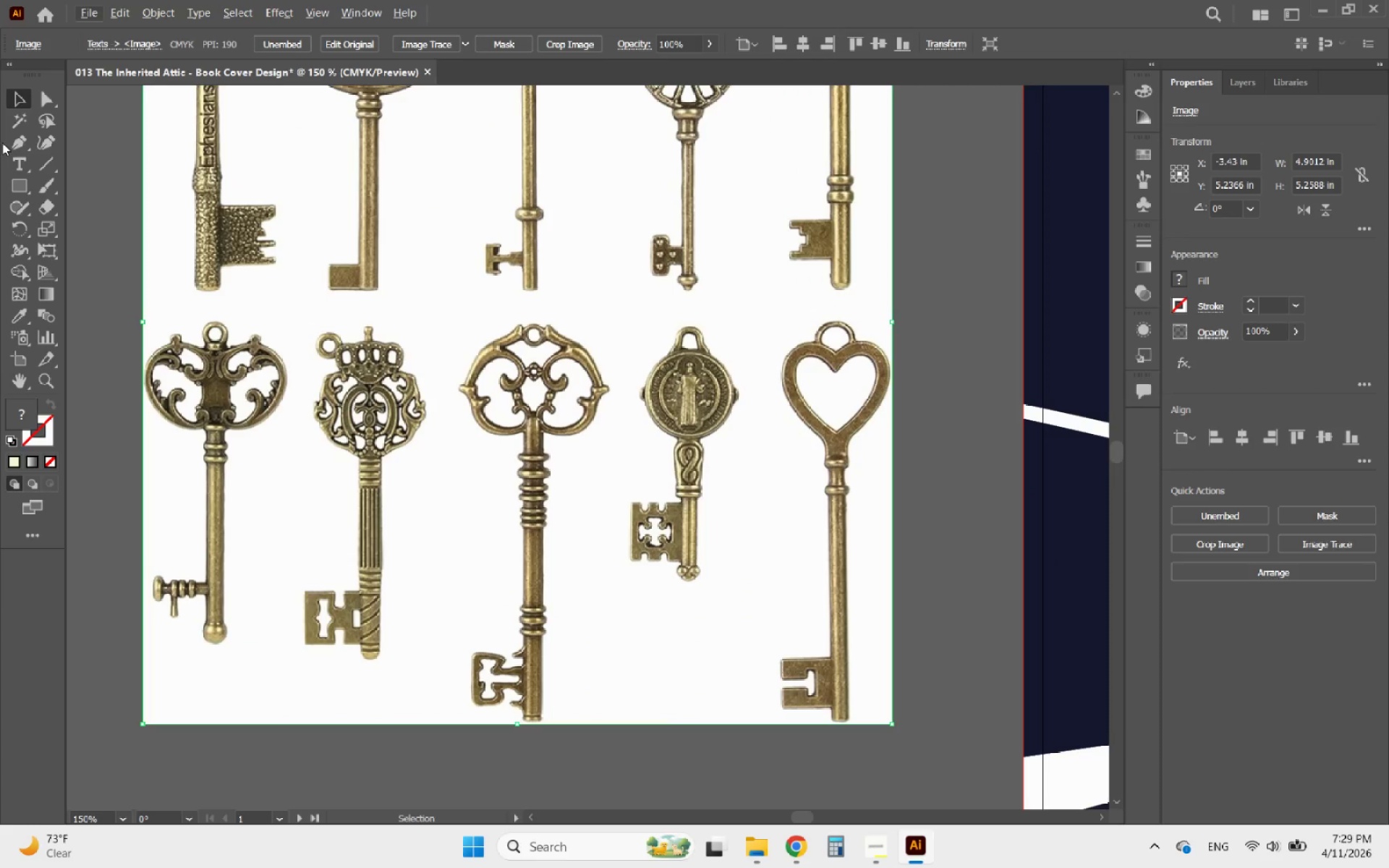 
left_click([14, 141])
 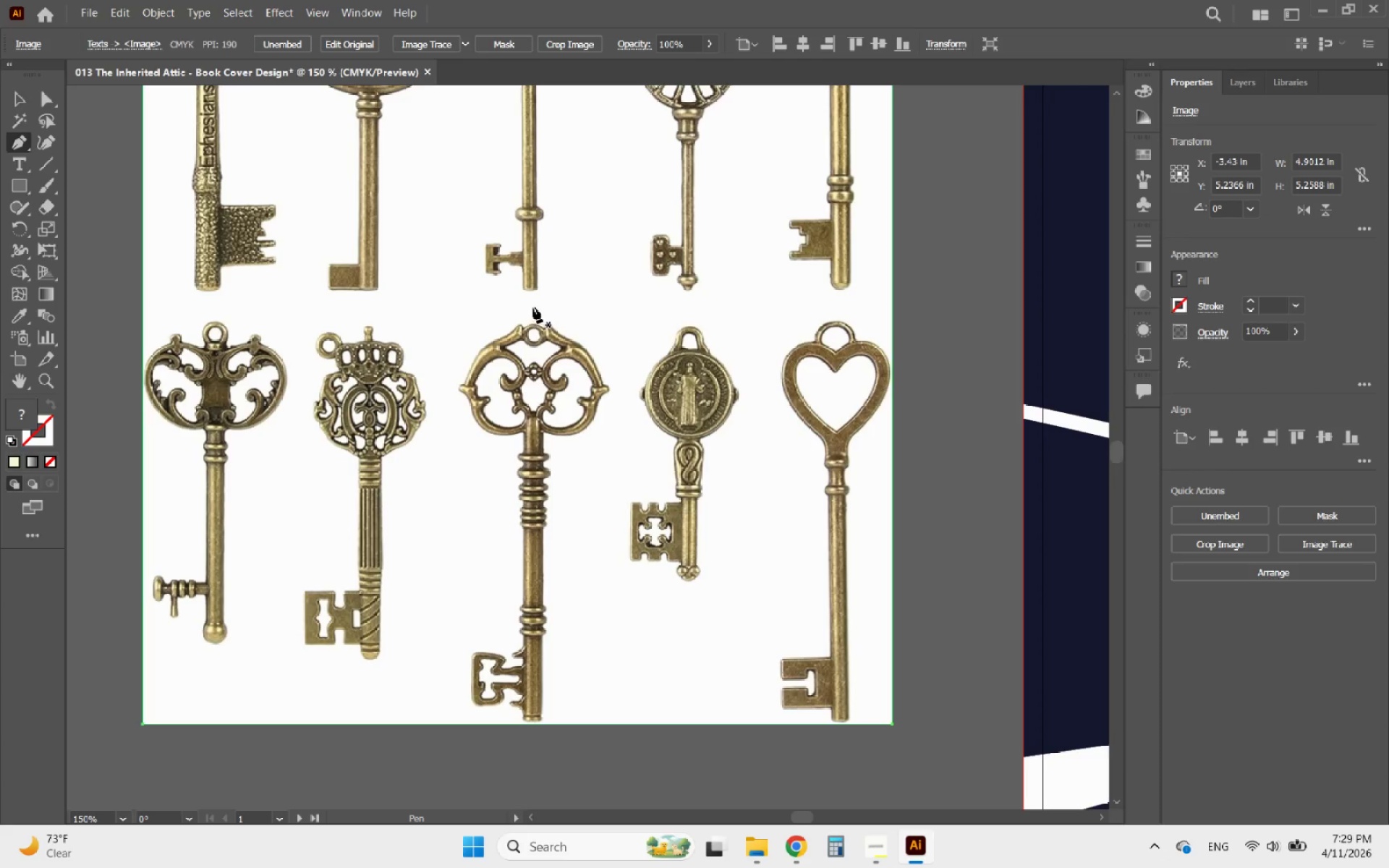 
left_click([533, 307])
 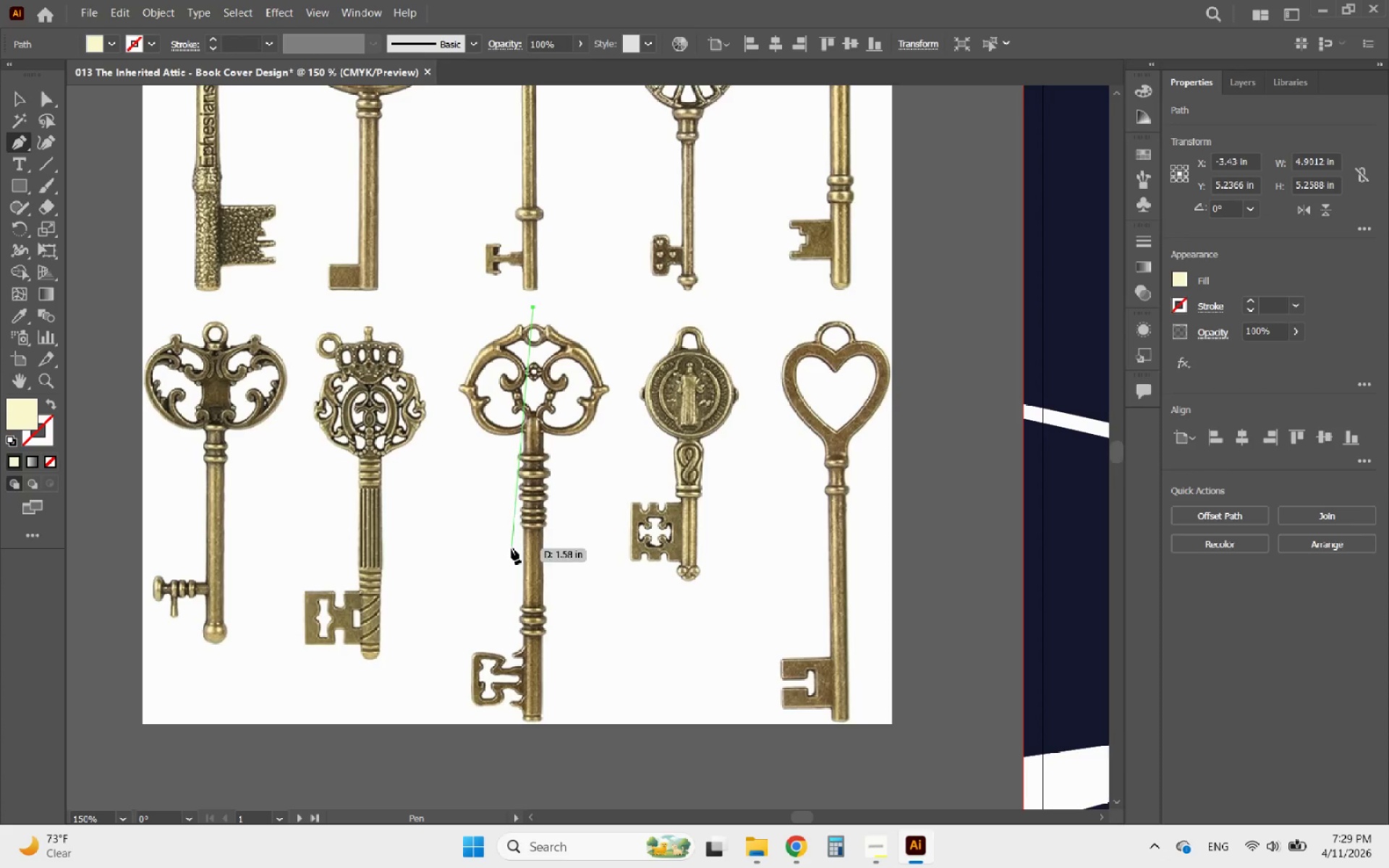 
hold_key(key=ShiftLeft, duration=1.59)
left_click([535, 738])
 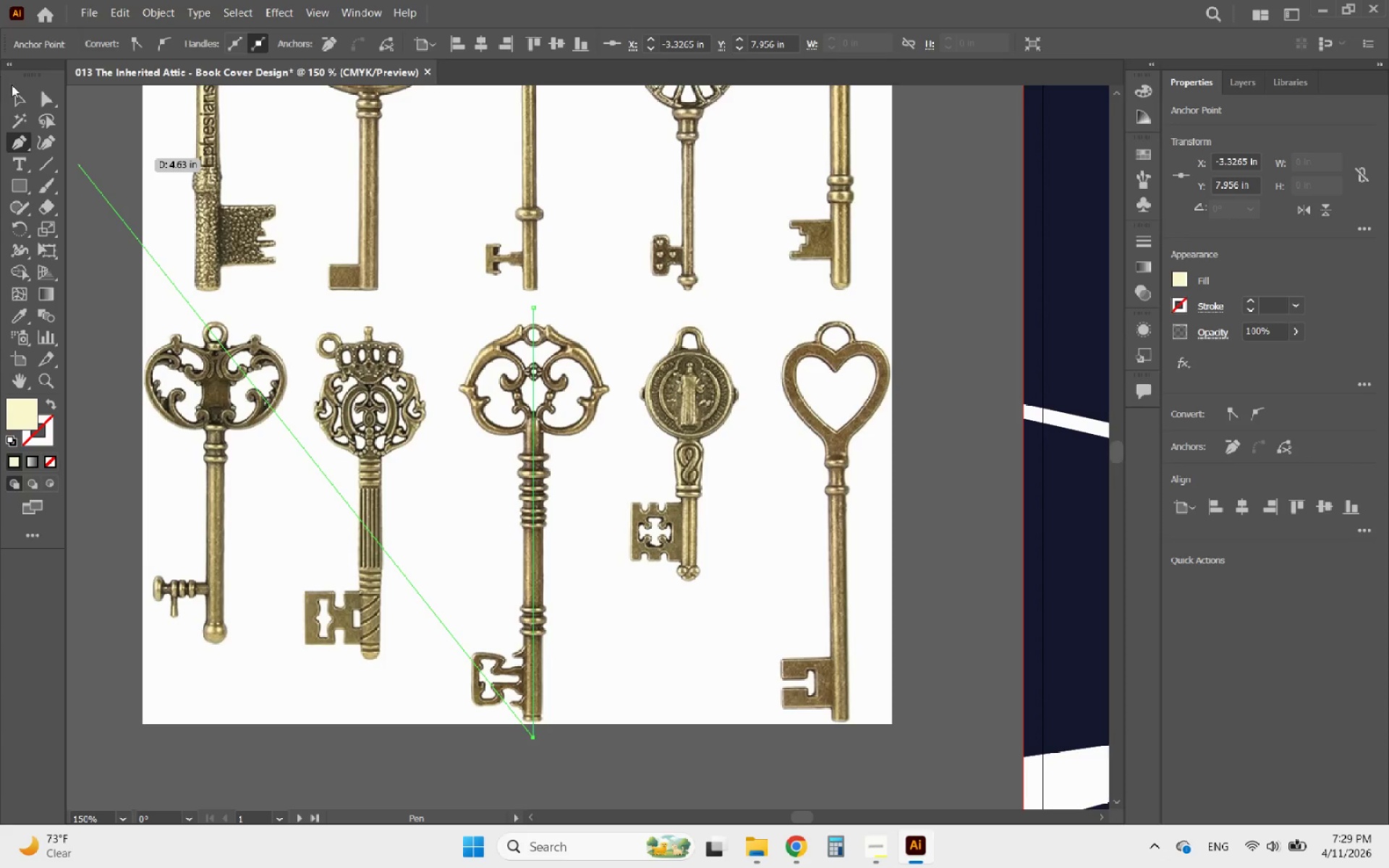 
left_click([26, 95])
 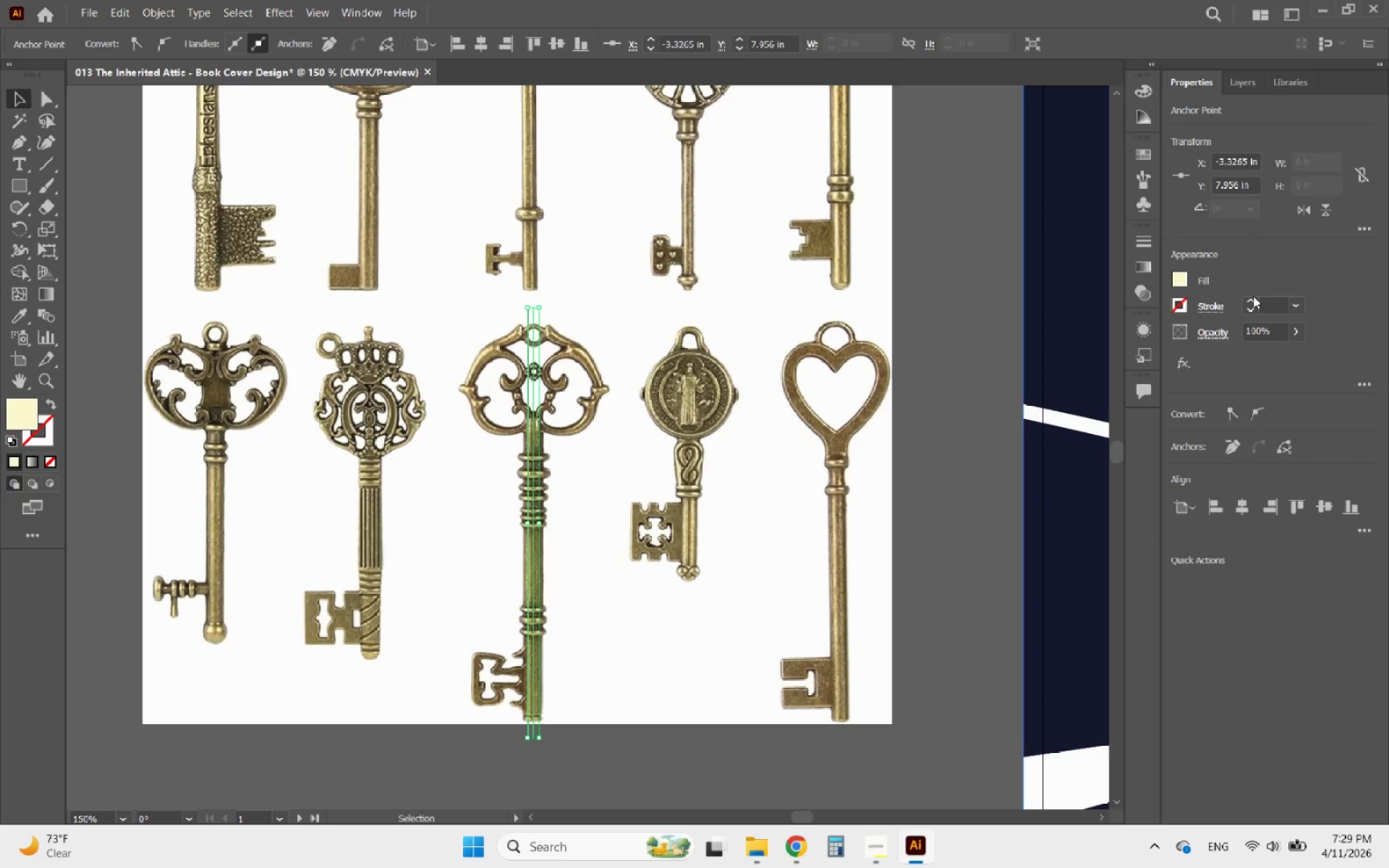 
left_click([1246, 299])
 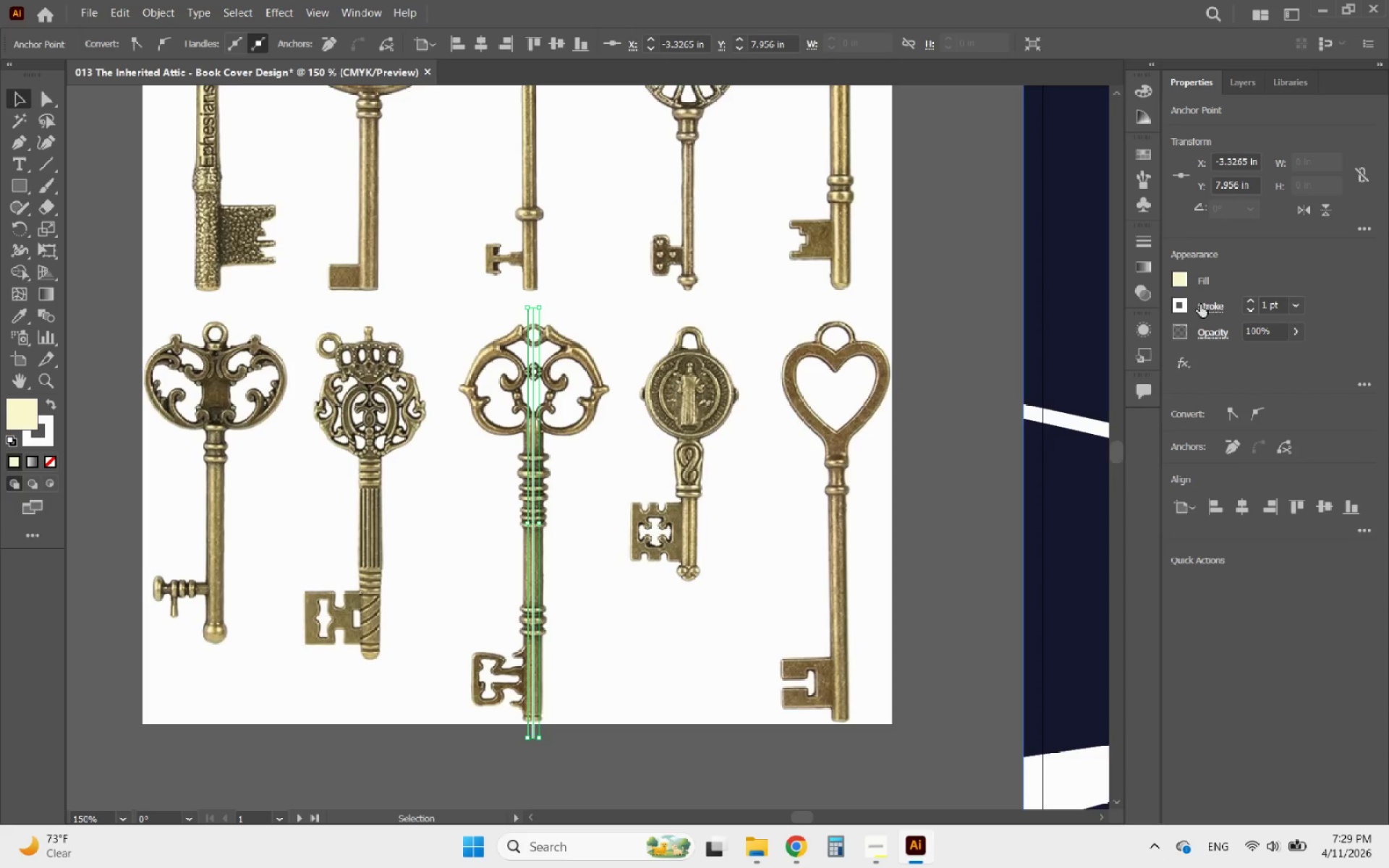 
left_click([1177, 300])
 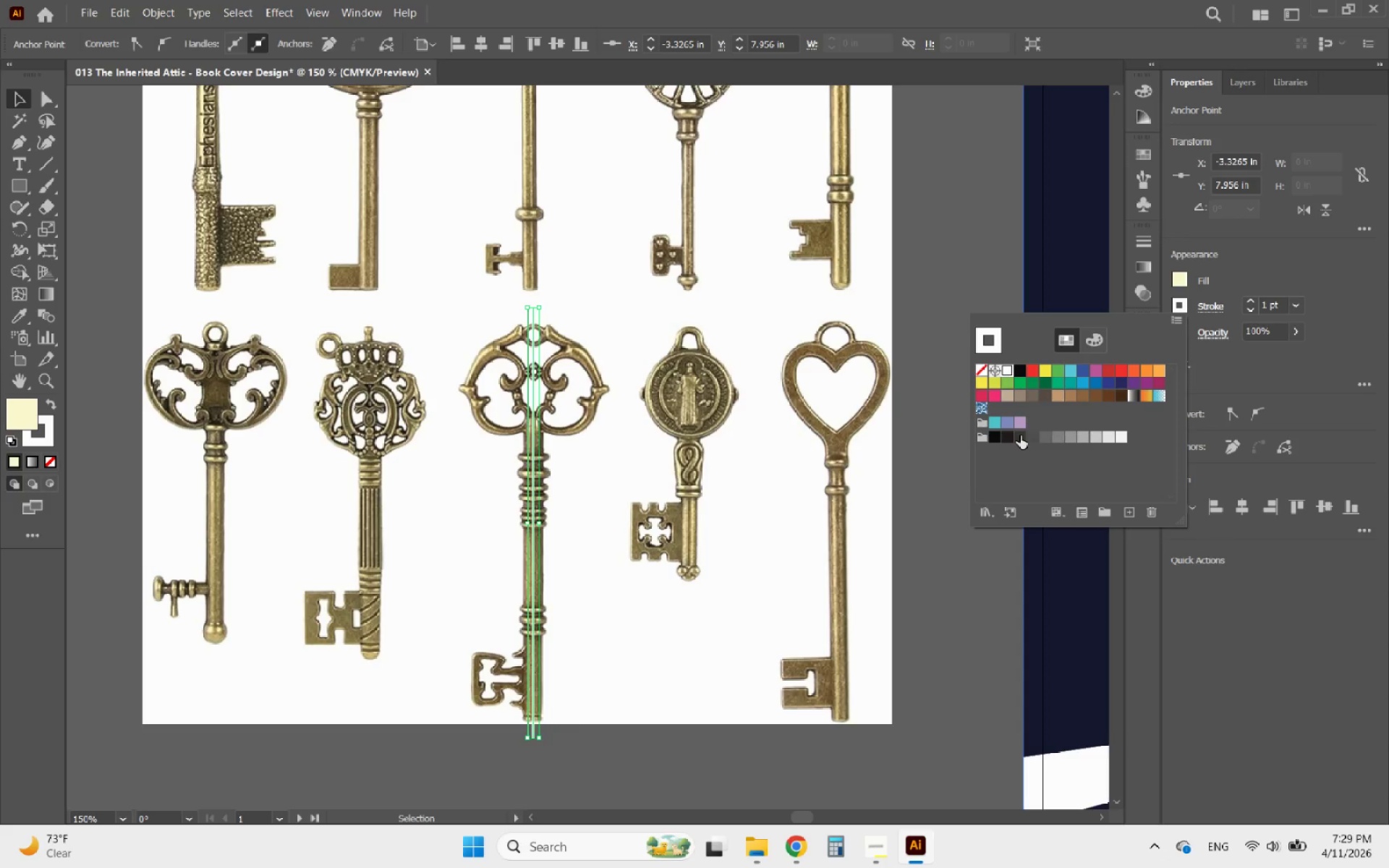 
left_click([1009, 437])
 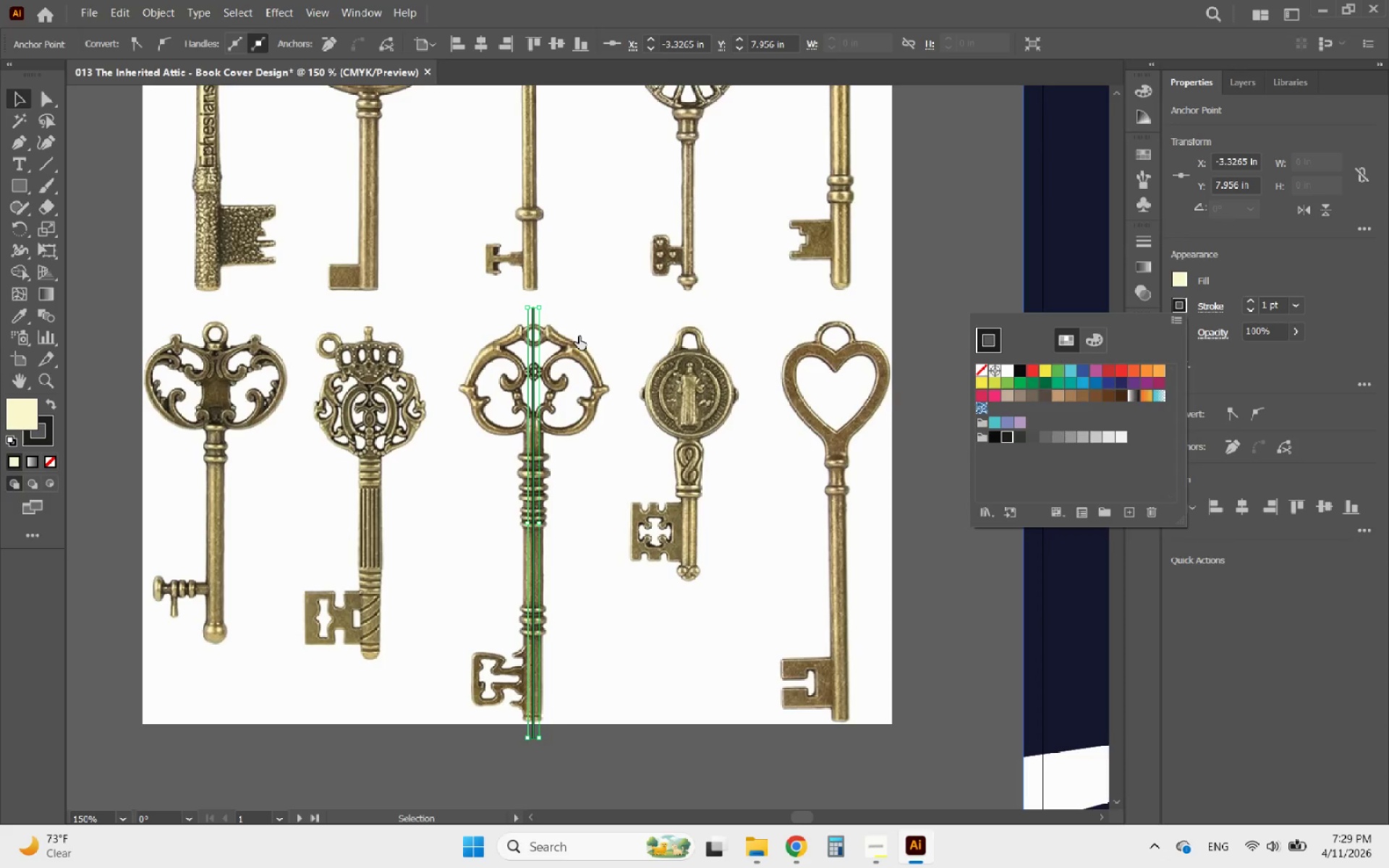 
left_click([574, 318])
 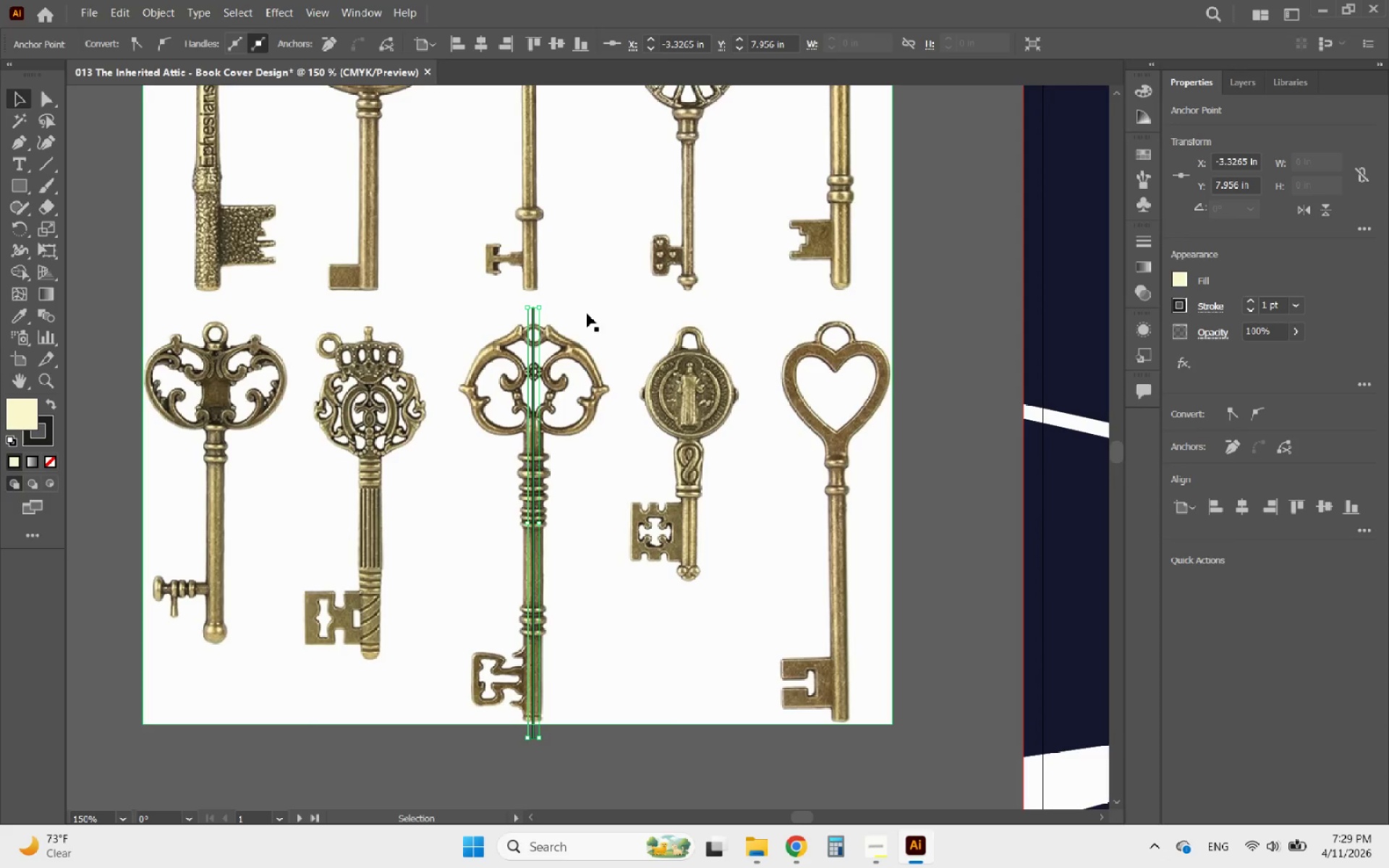 
left_click([587, 313])
 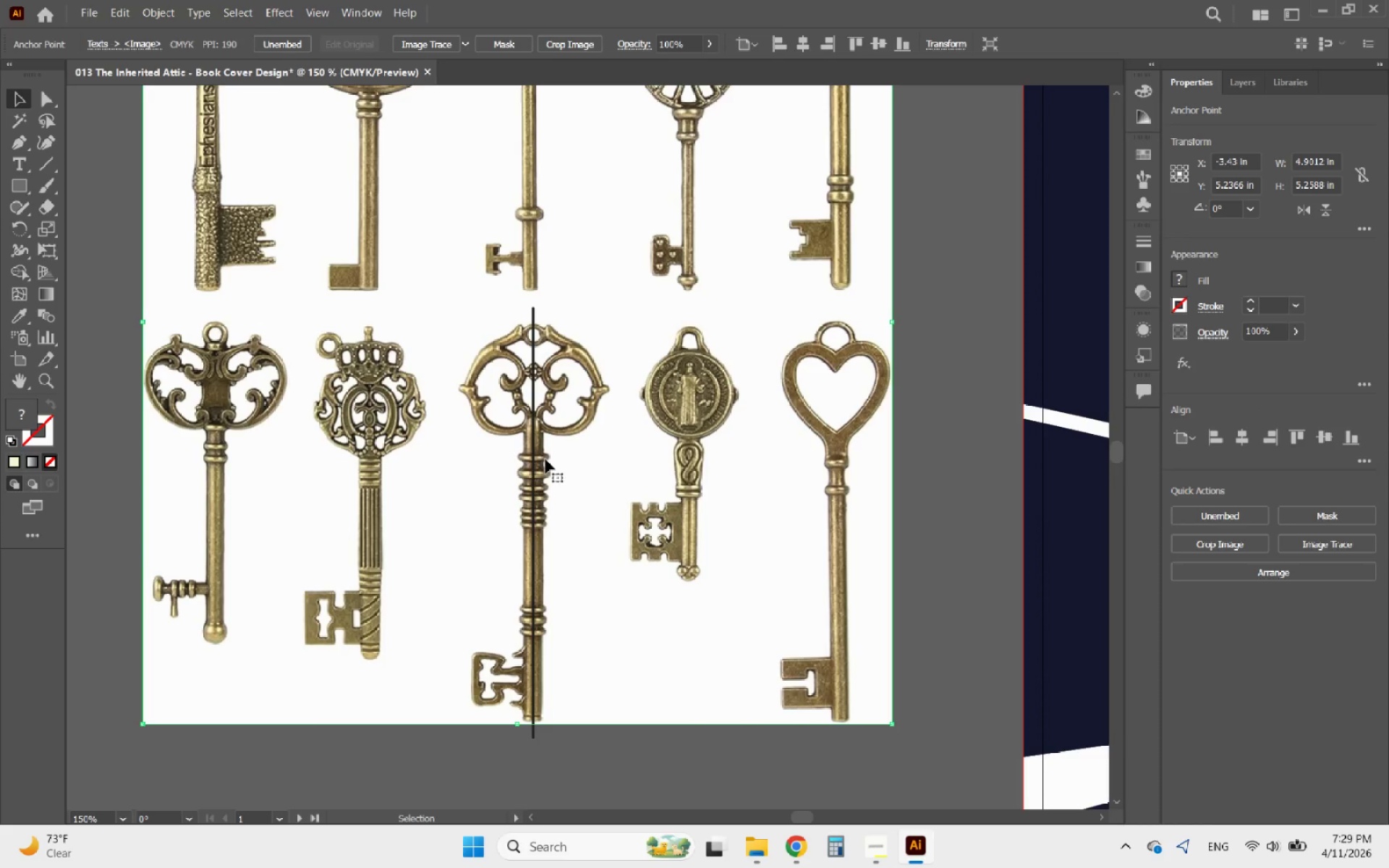 
hold_key(key=AltLeft, duration=0.59)
scroll: coordinate [531, 457], scroll_direction: up, amount: 3.0
 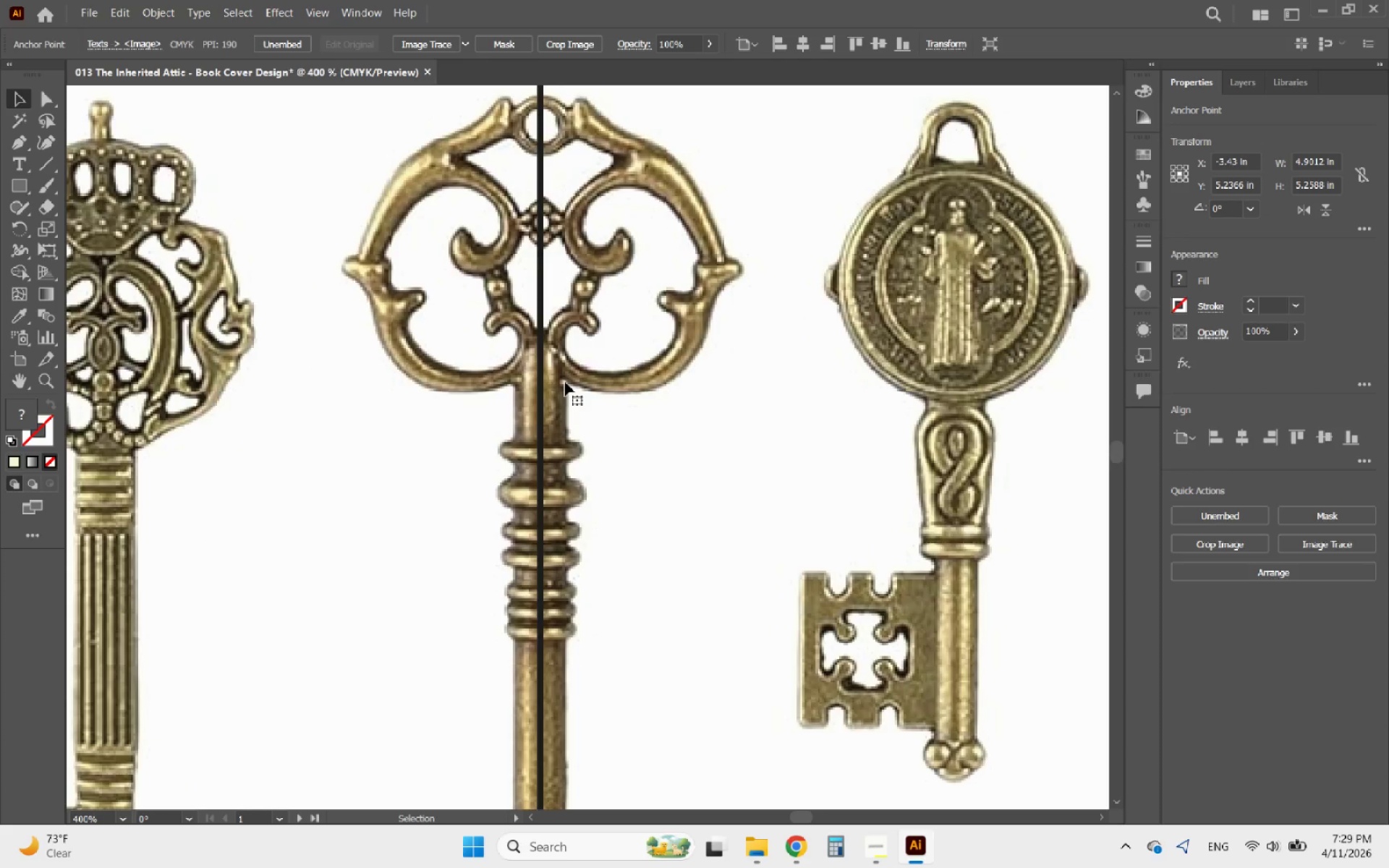 
hold_key(key=AltLeft, duration=1.49)
scroll: coordinate [542, 160], scroll_direction: up, amount: 2.0
 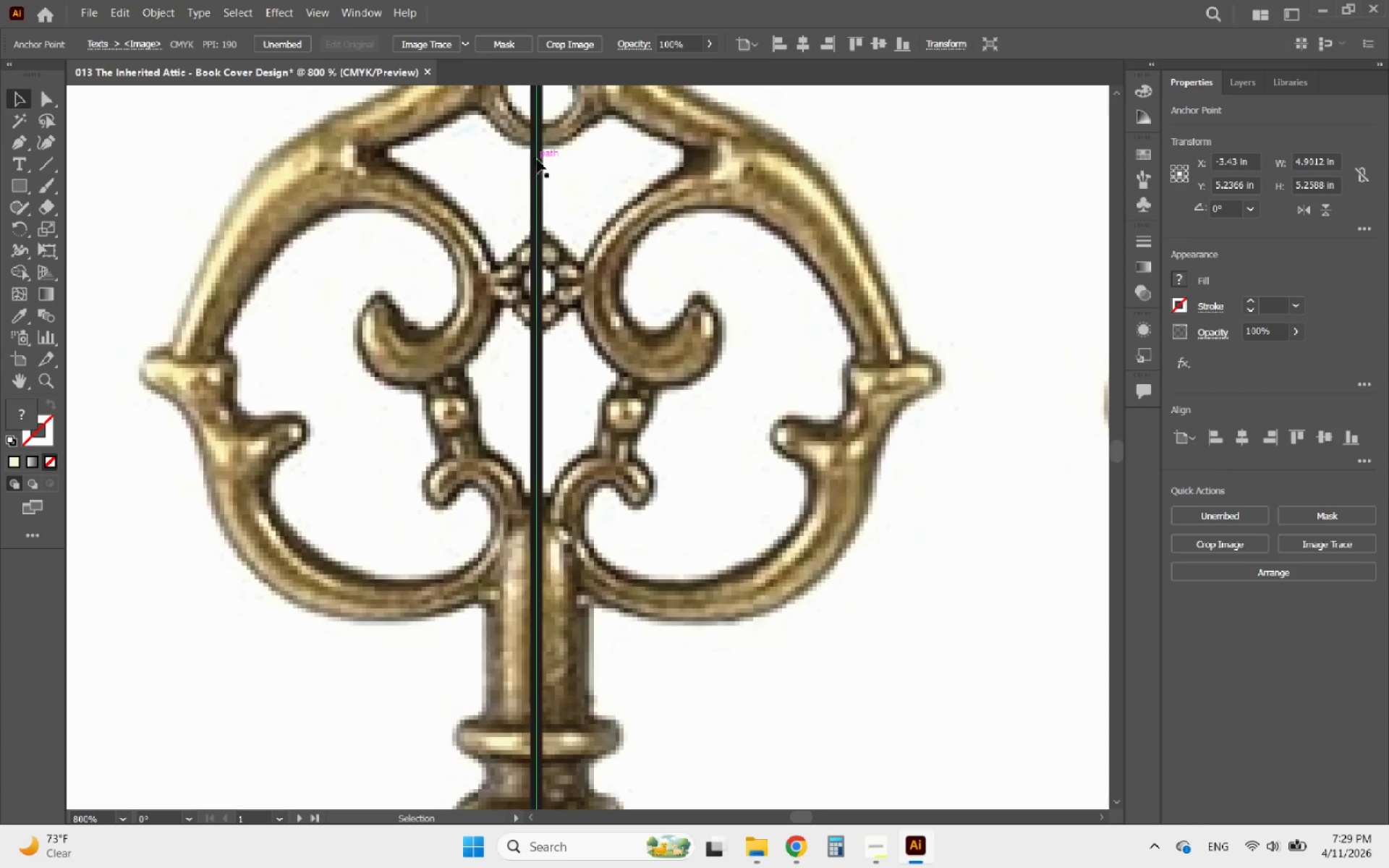 
left_click([535, 159])
 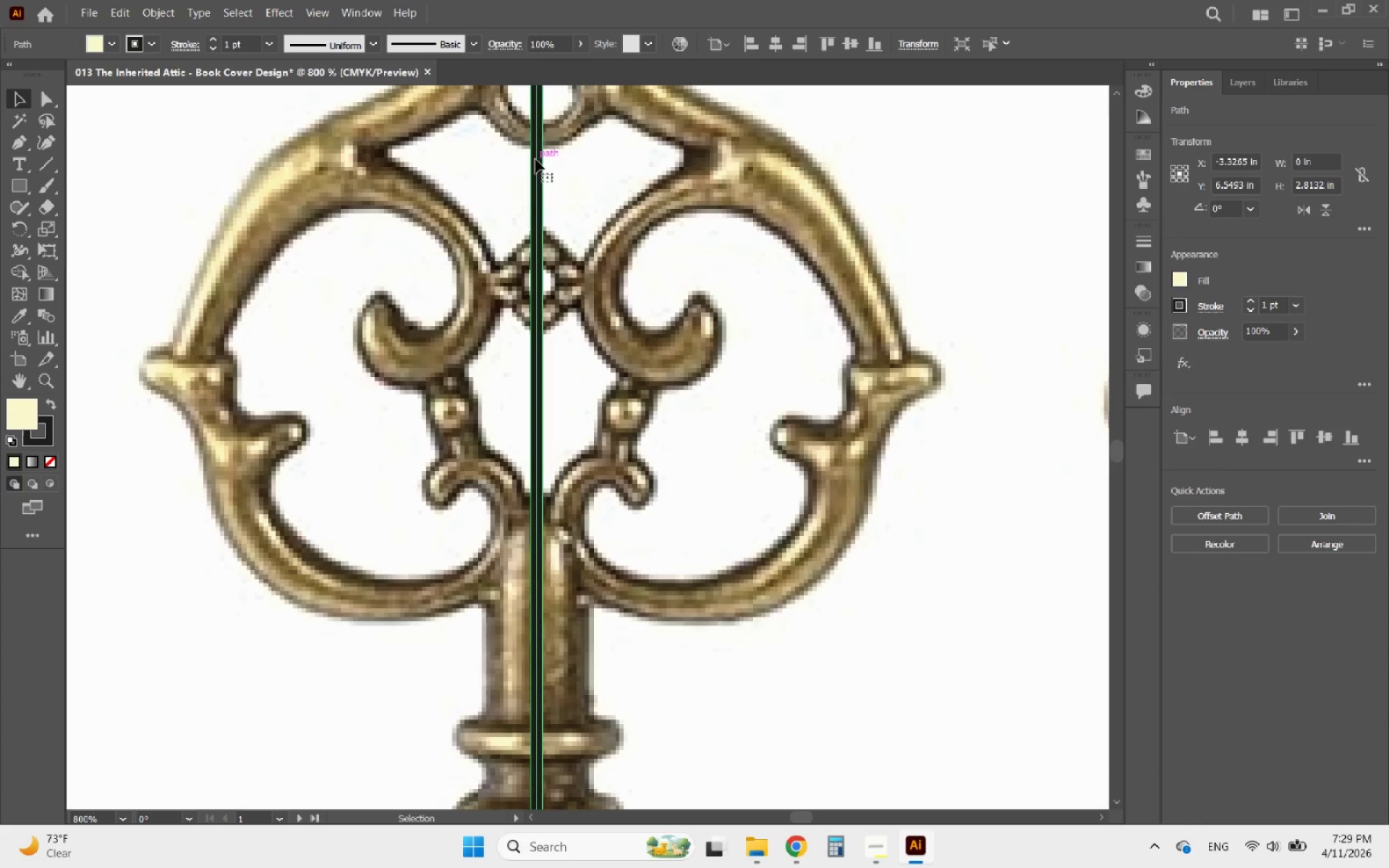 
left_click_drag(start_coordinate=[535, 159], to_coordinate=[540, 159])
 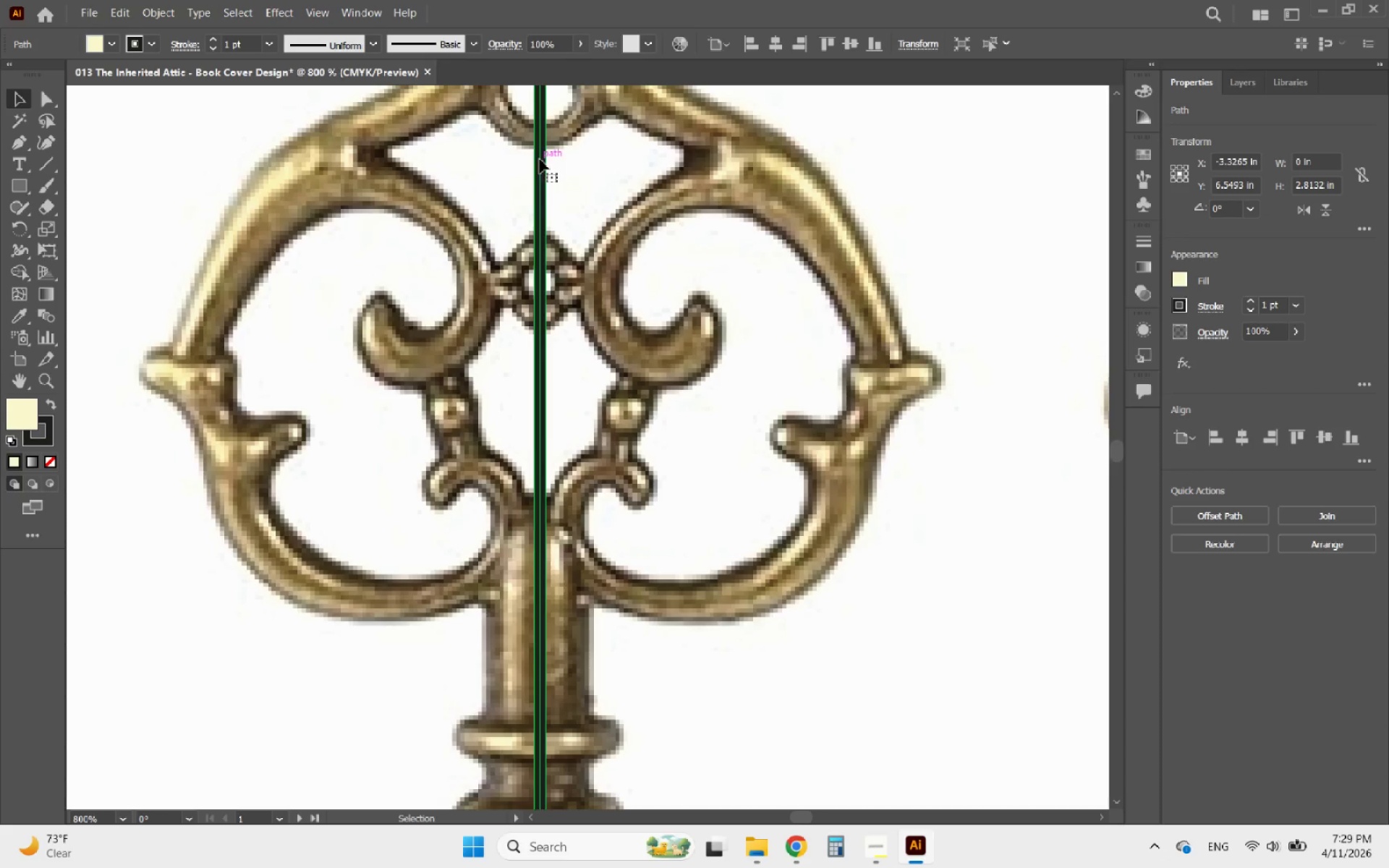 
hold_key(key=AltLeft, duration=1.09)
scroll: coordinate [580, 206], scroll_direction: down, amount: 4.0
 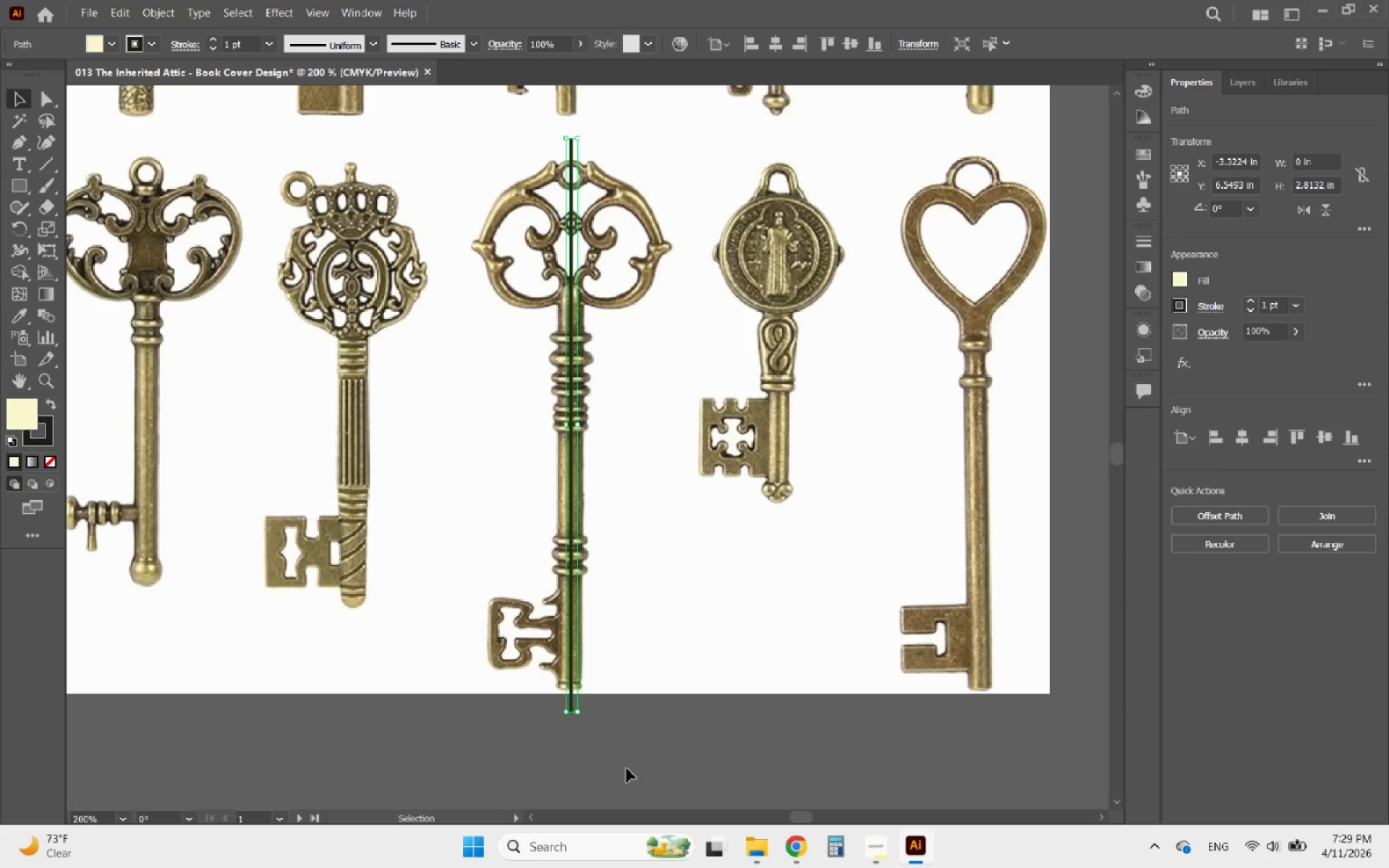 
left_click([625, 758])
 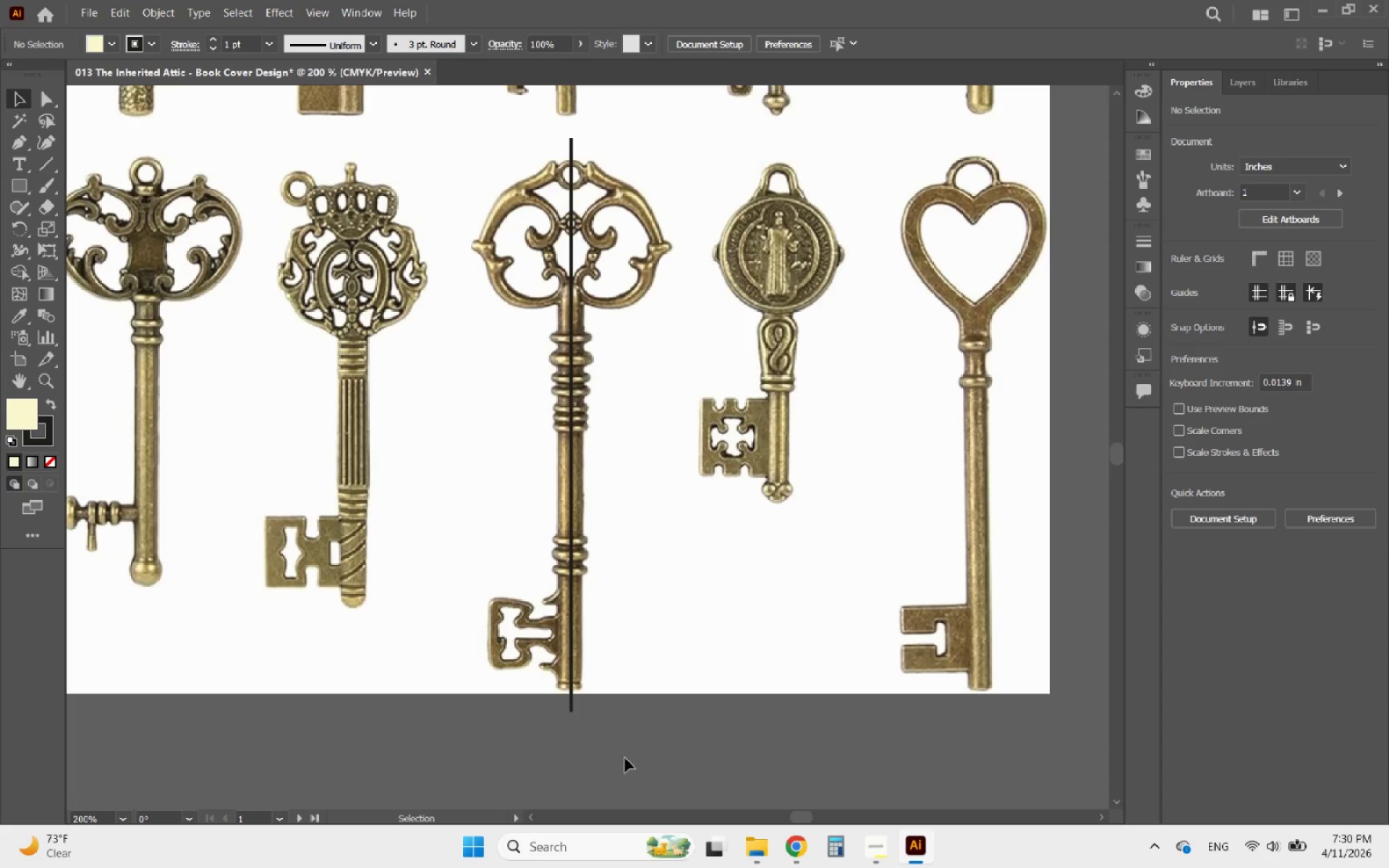 
hold_key(key=AltLeft, duration=1.31)
scroll: coordinate [573, 579], scroll_direction: up, amount: 5.0
 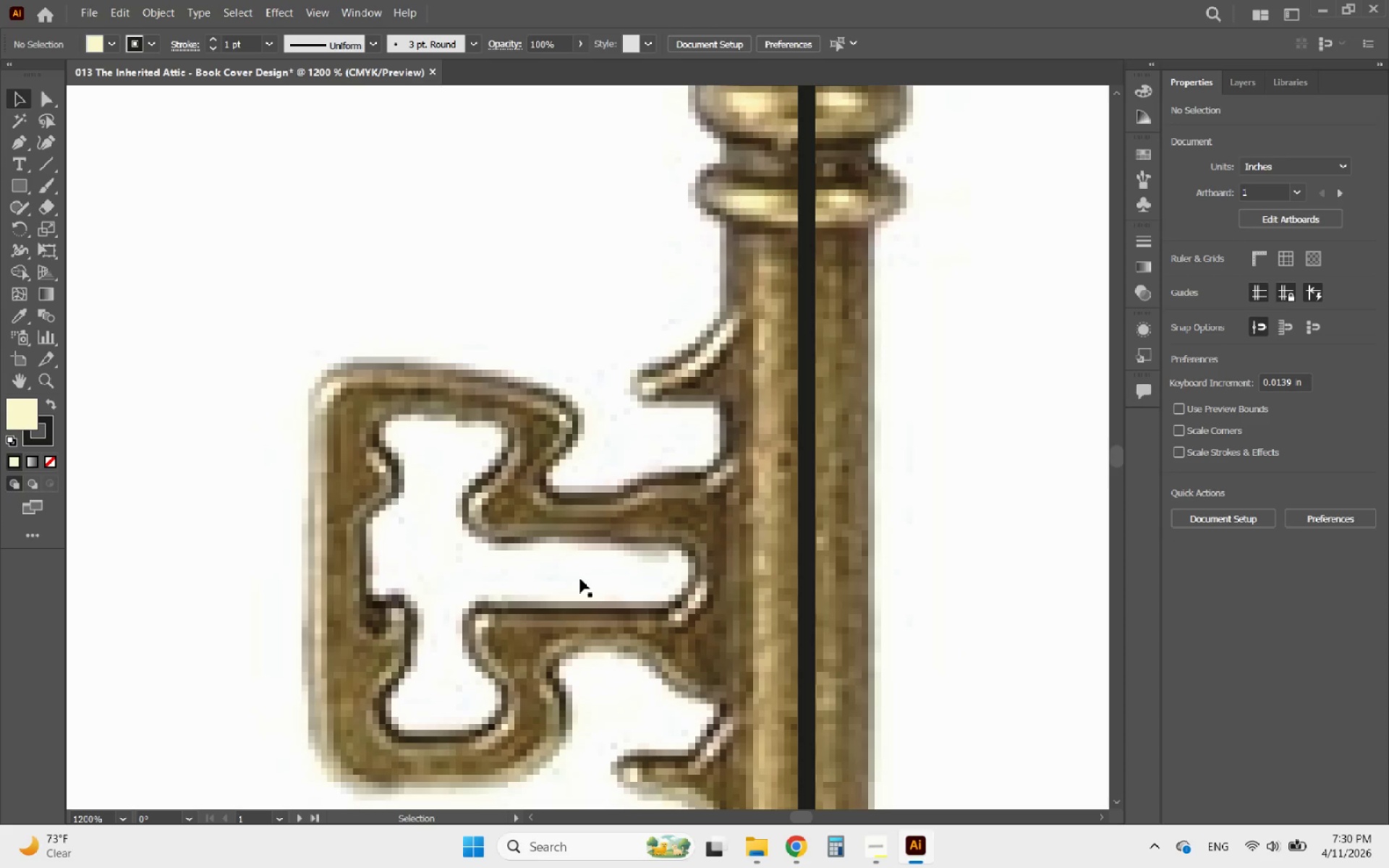 
hold_key(key=AltLeft, duration=0.56)
scroll: coordinate [587, 463], scroll_direction: down, amount: 1.0
 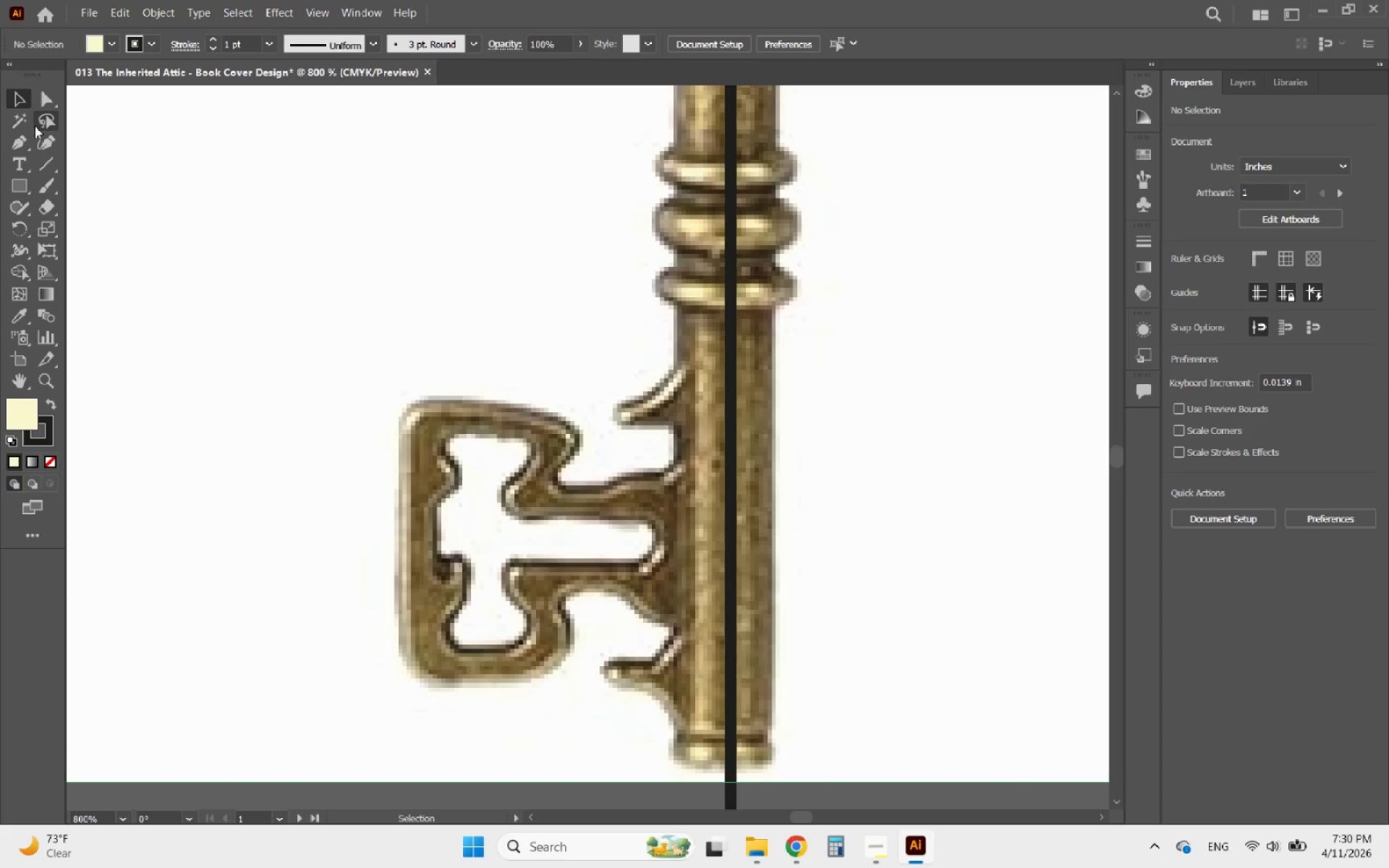 
left_click([20, 179])
 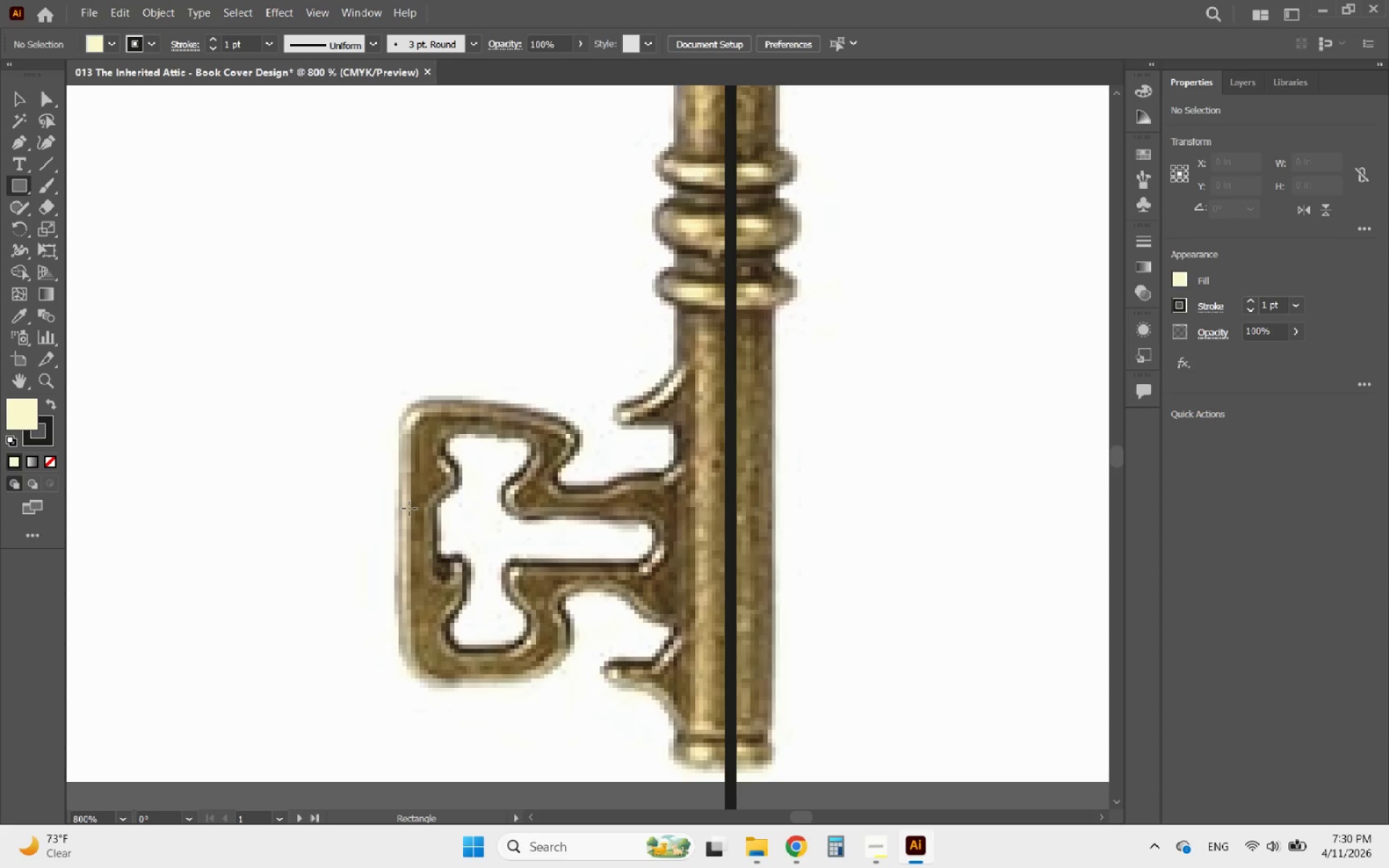 
wait(10.22)
 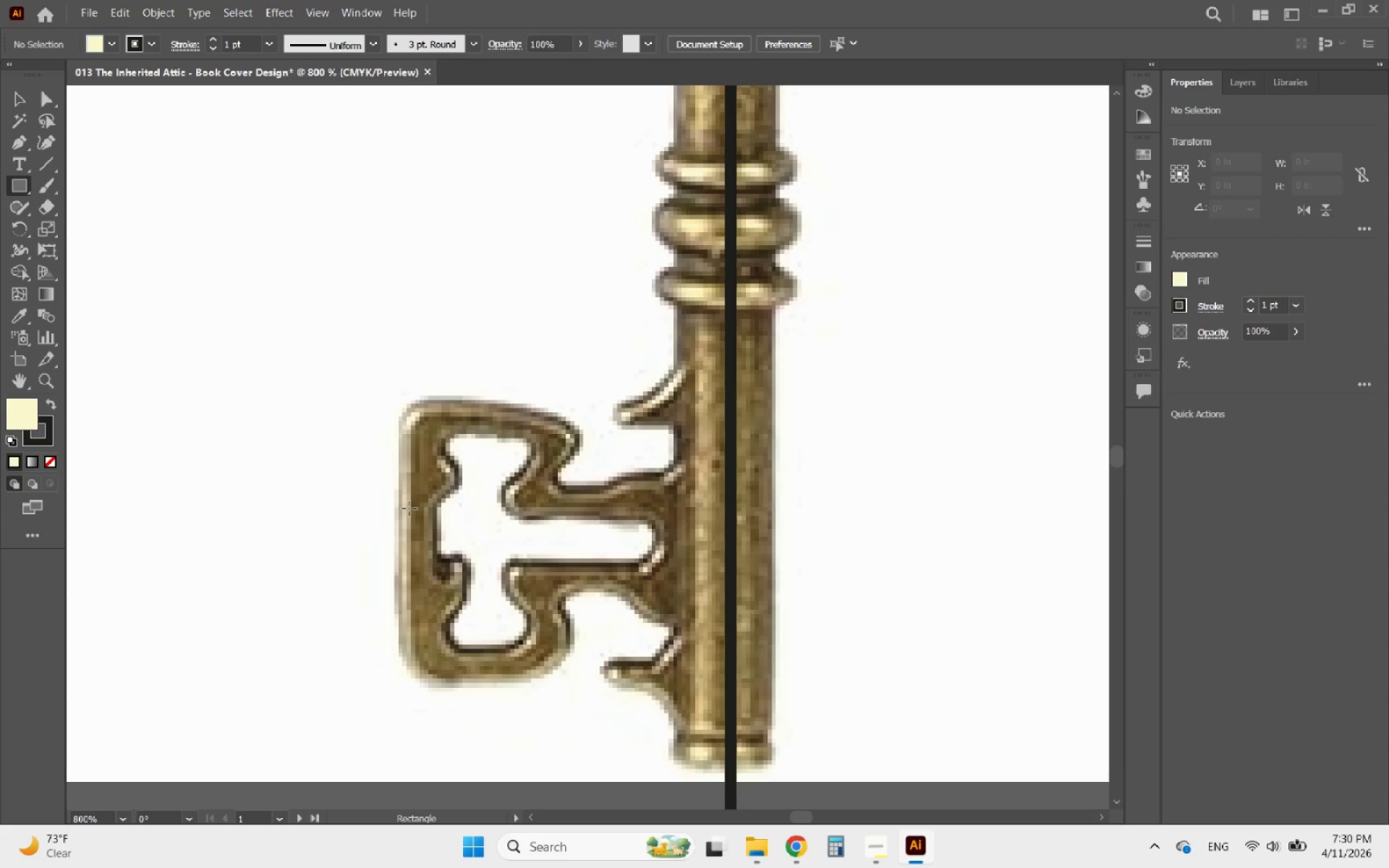 
left_click_drag(start_coordinate=[407, 409], to_coordinate=[578, 676])
 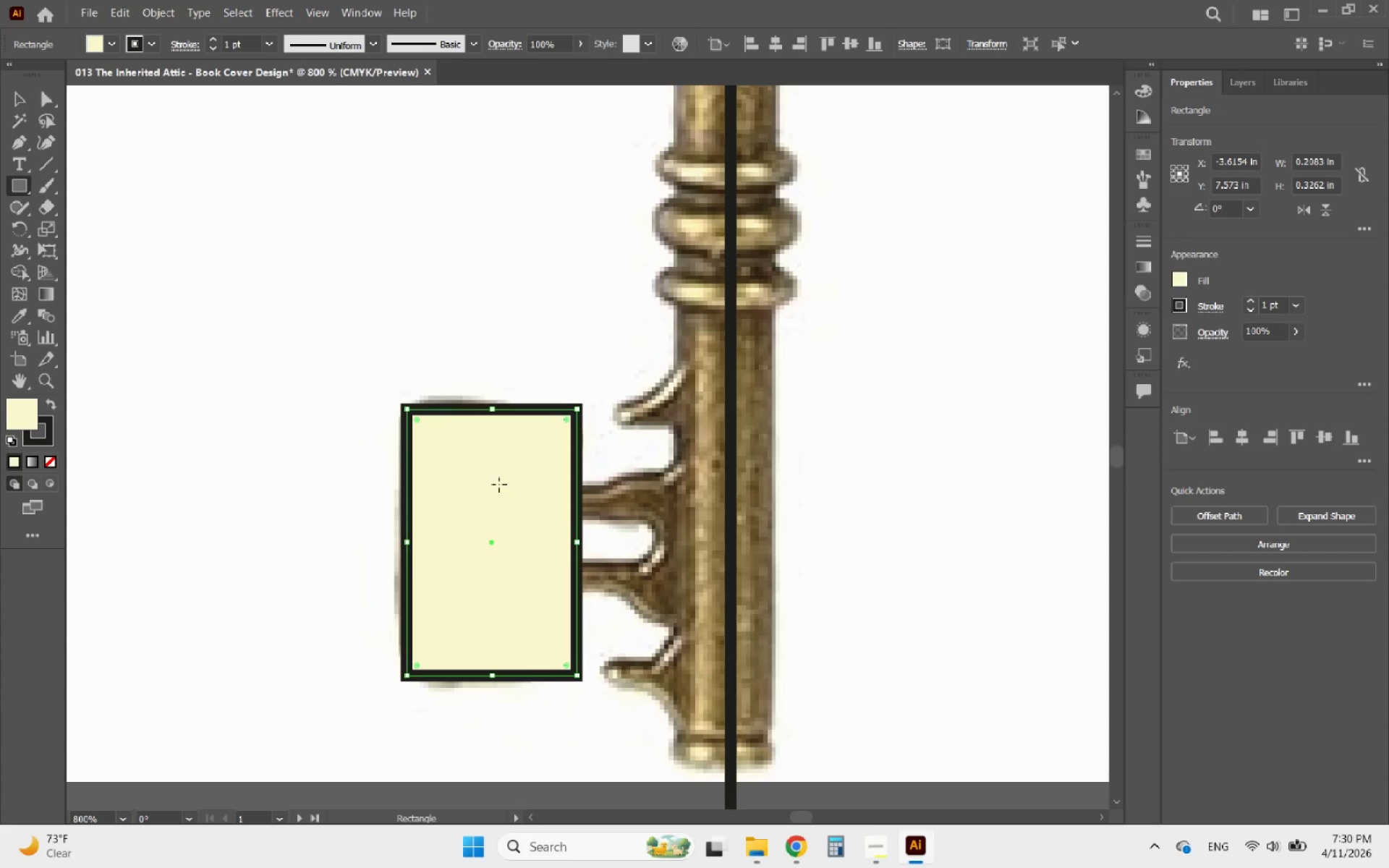 
left_click_drag(start_coordinate=[493, 482], to_coordinate=[608, 590])
 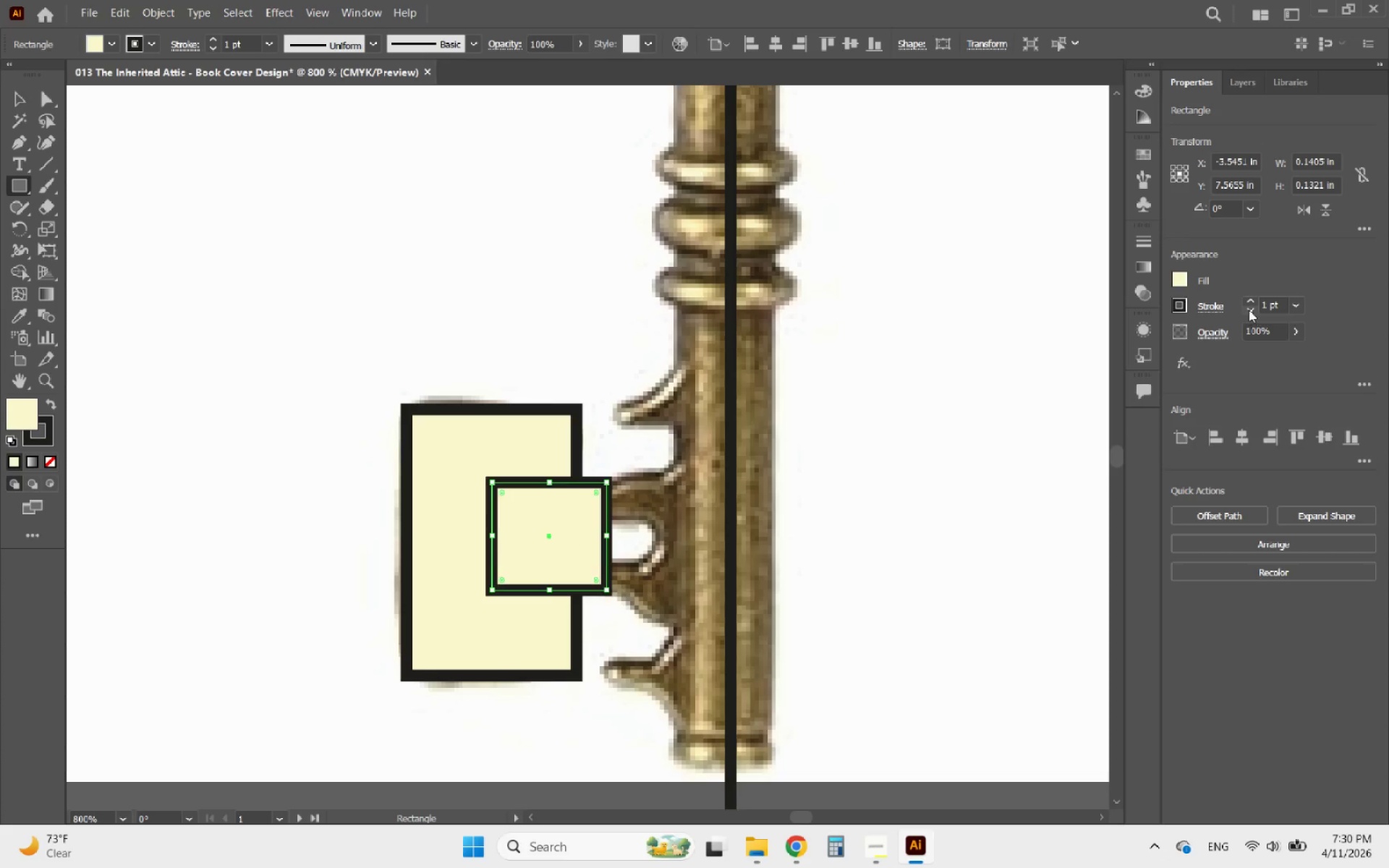 
double_click([1250, 310])
 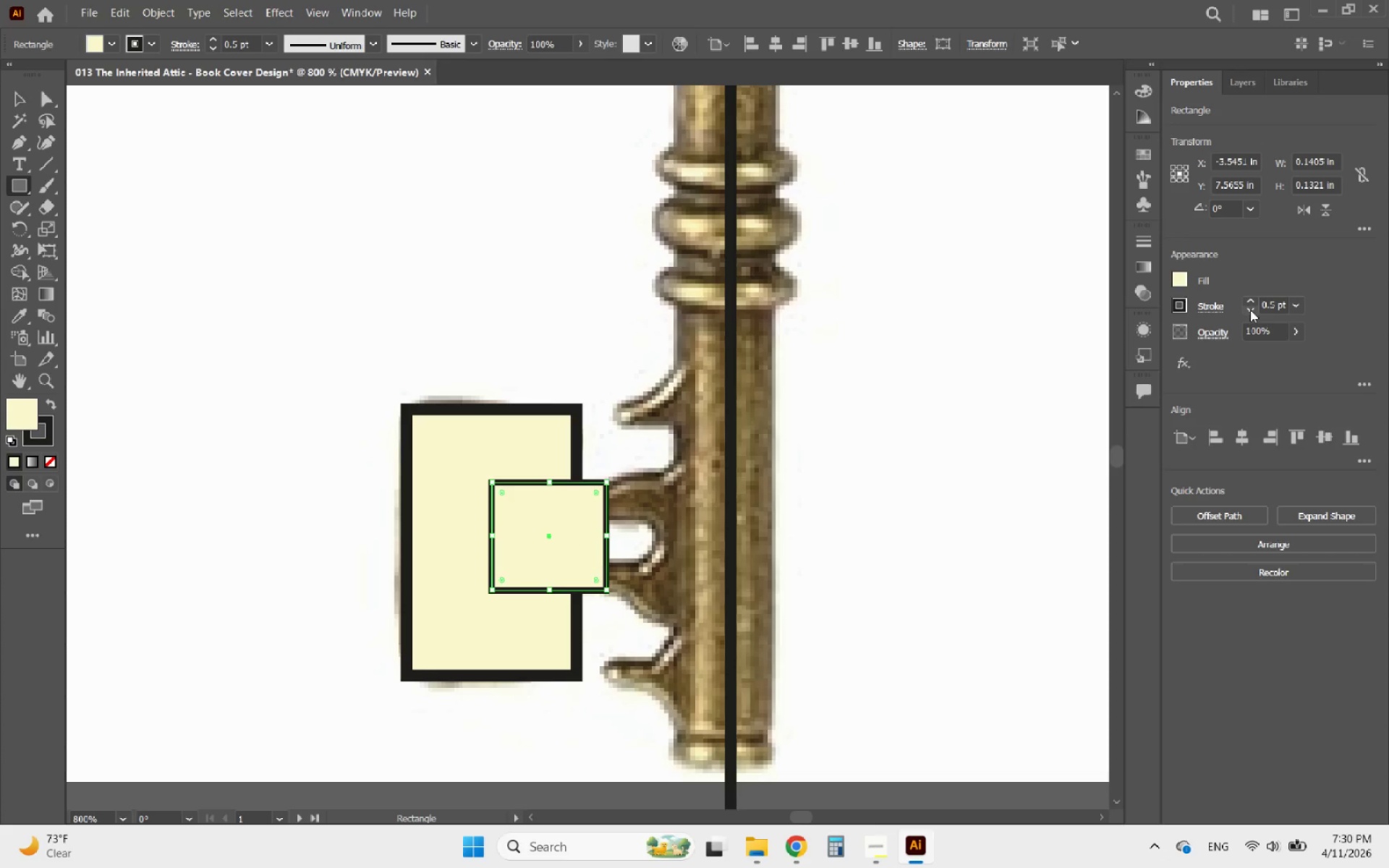 
left_click([1250, 310])
 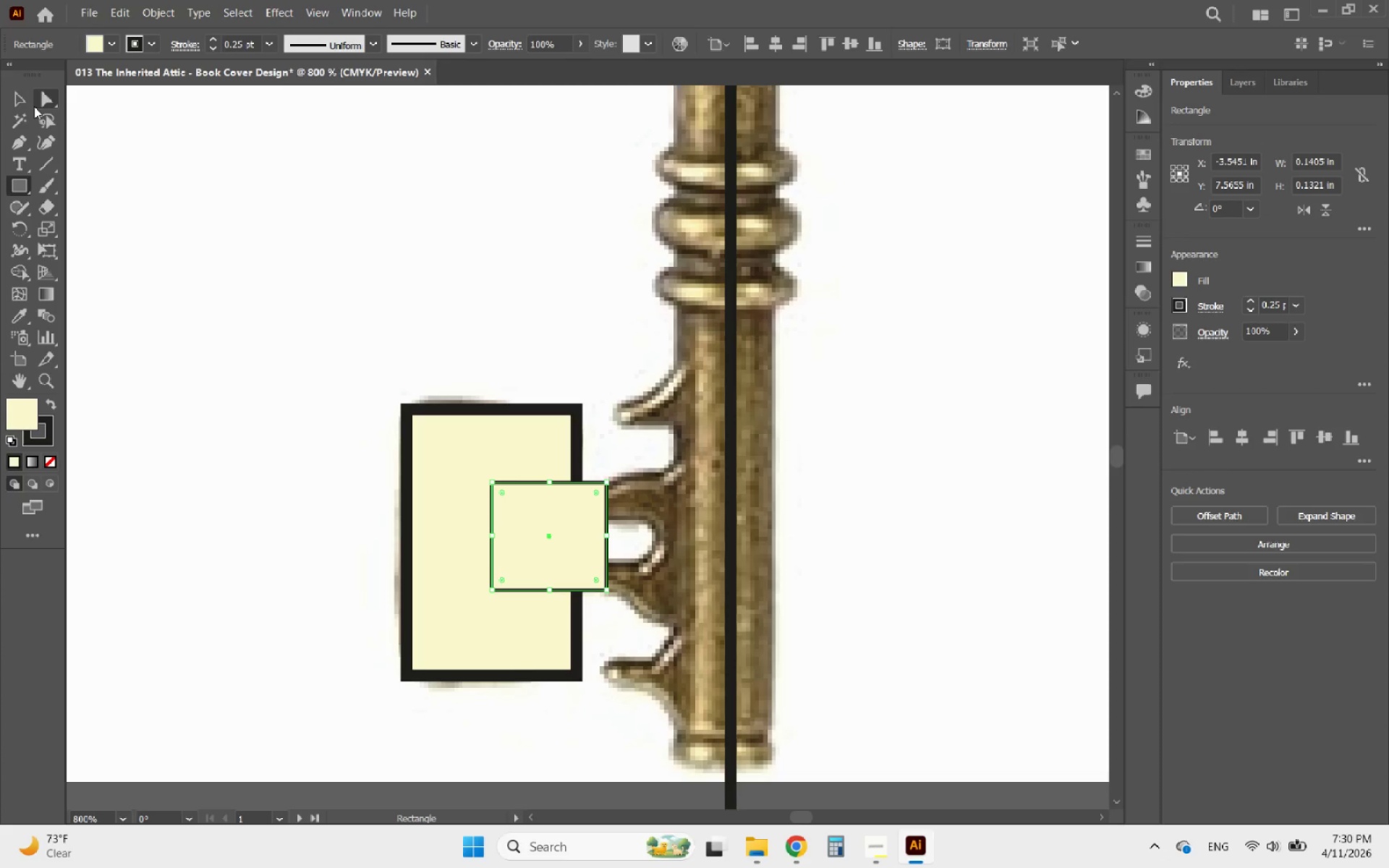 
left_click([13, 97])
 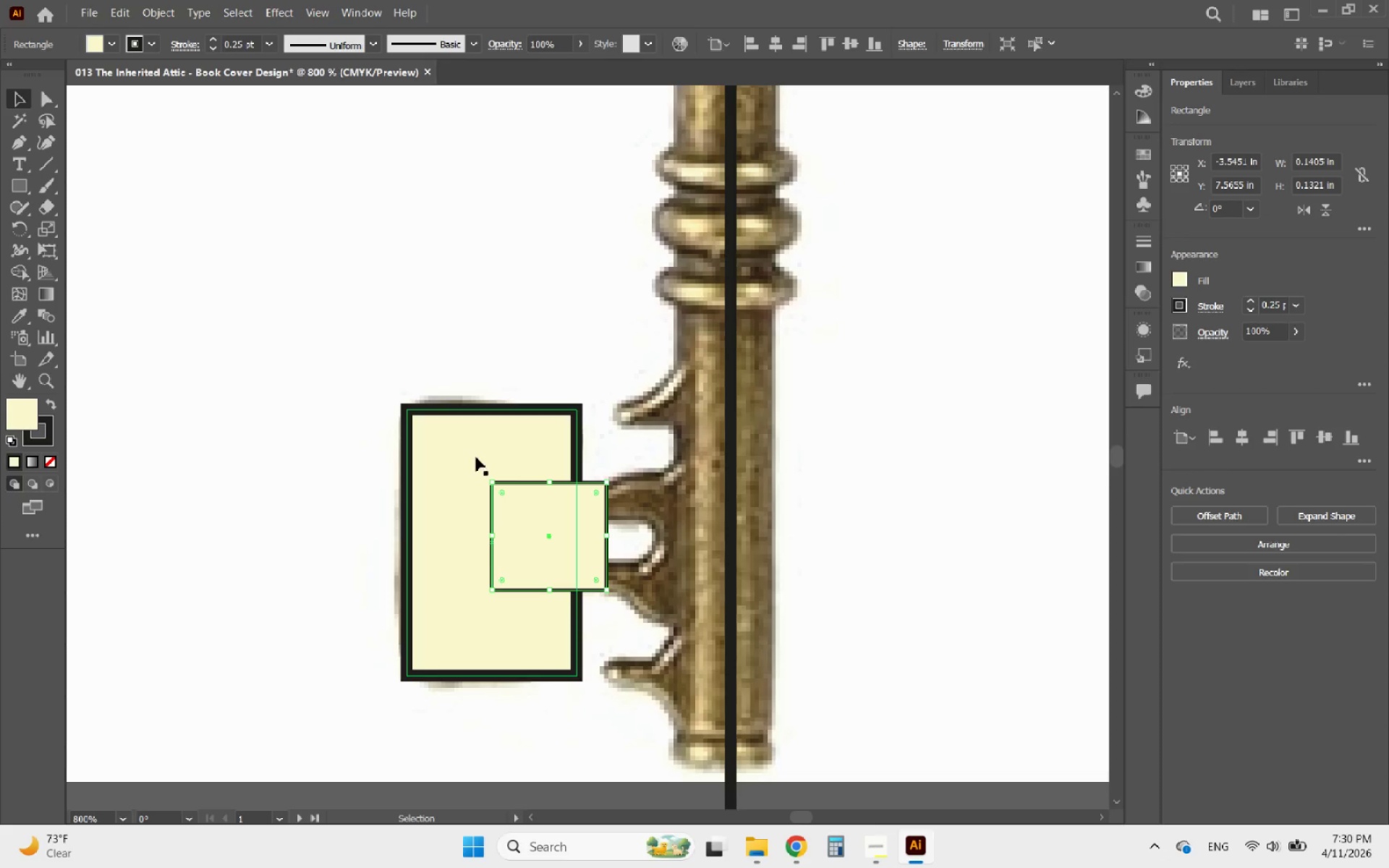 
left_click([477, 458])
 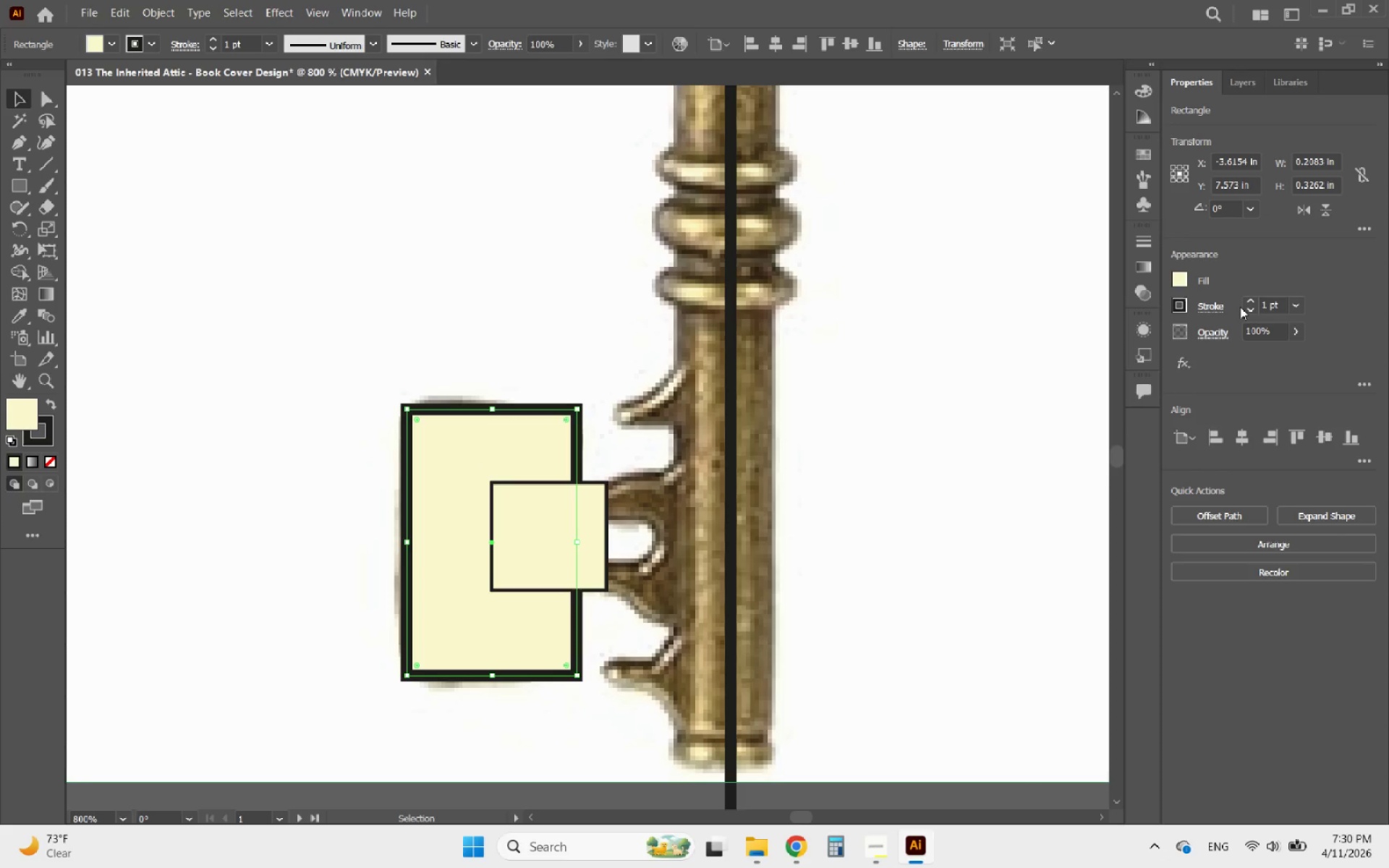 
double_click([1243, 307])
 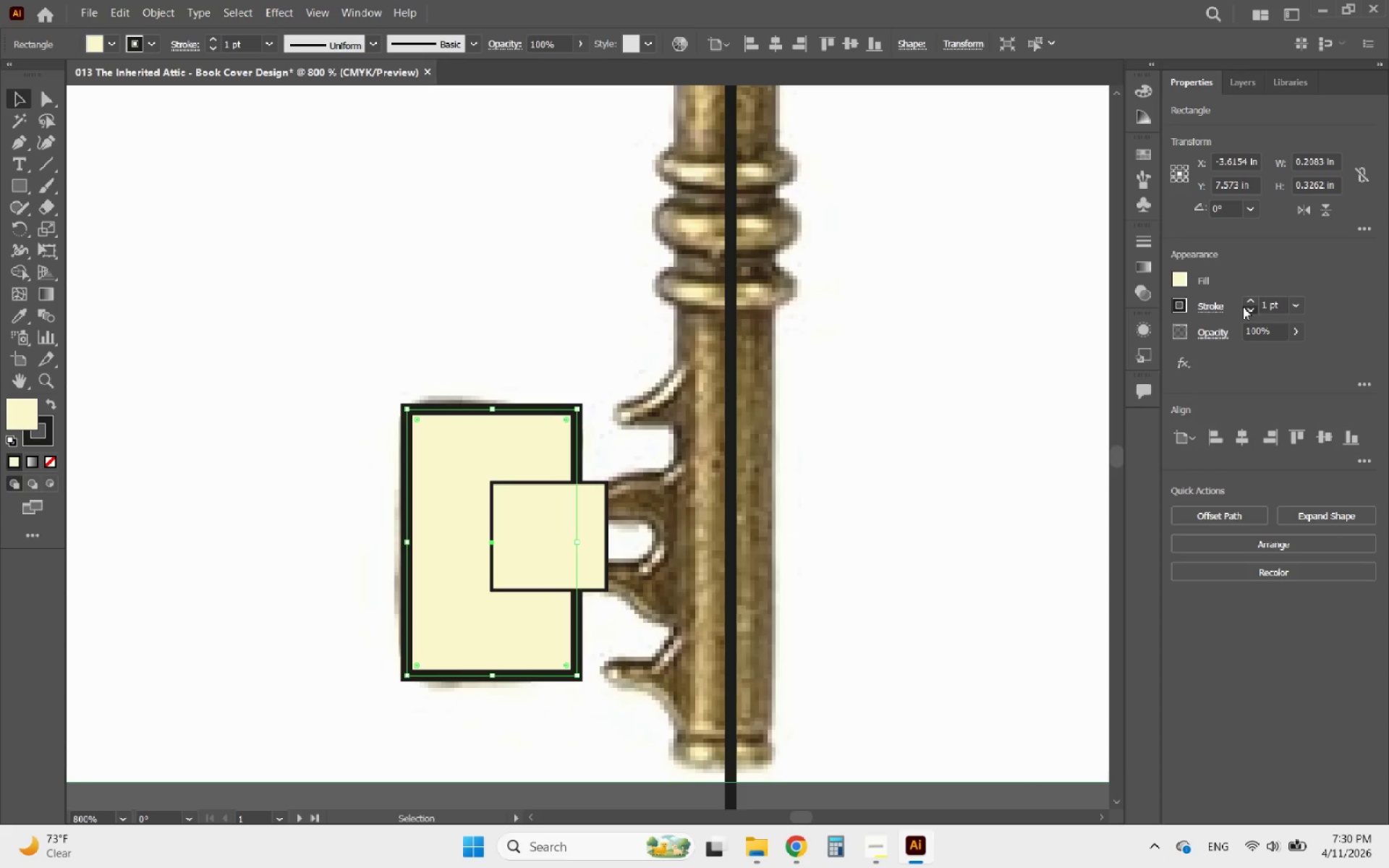 
triple_click([1243, 307])
 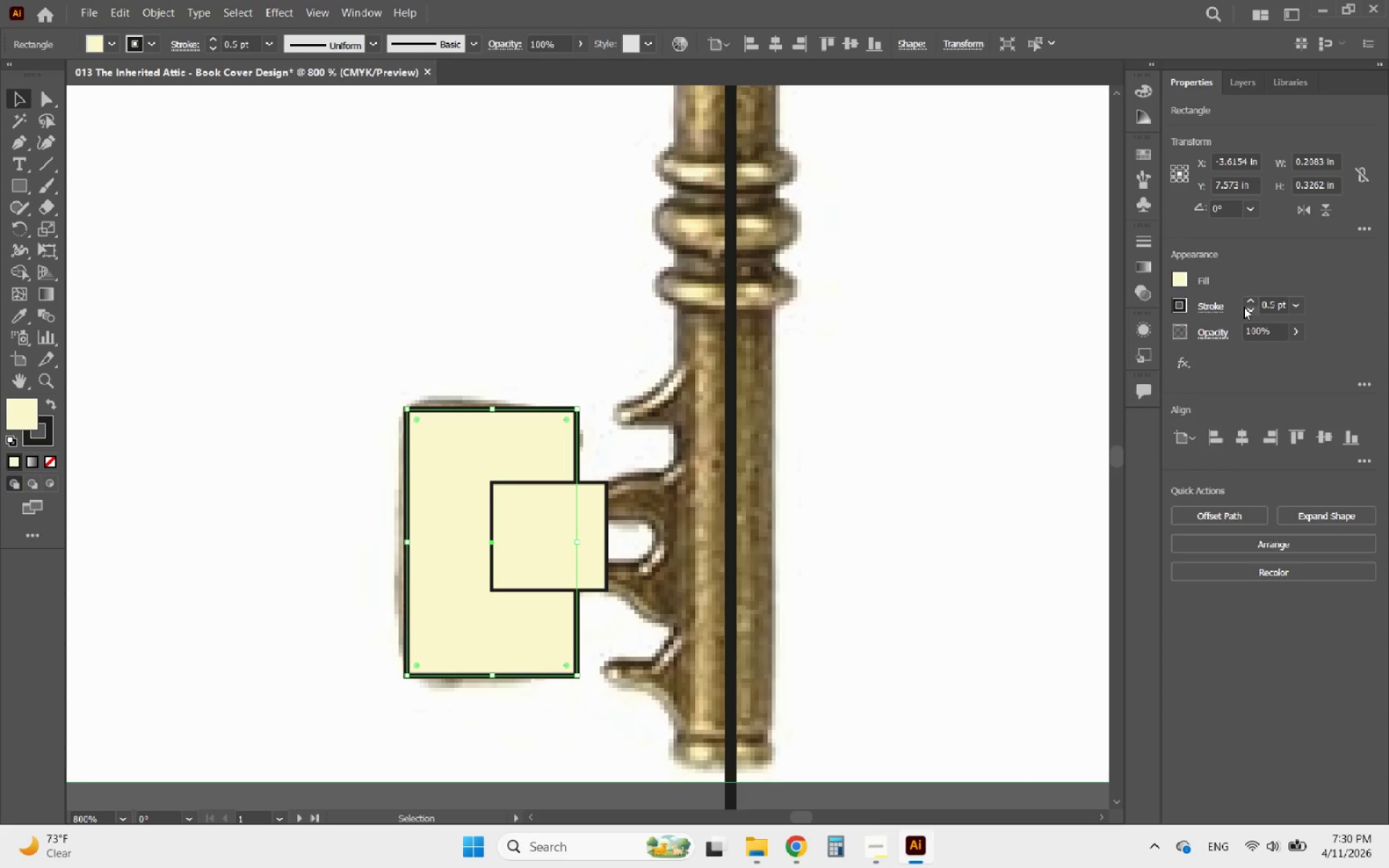 
left_click([1244, 307])
 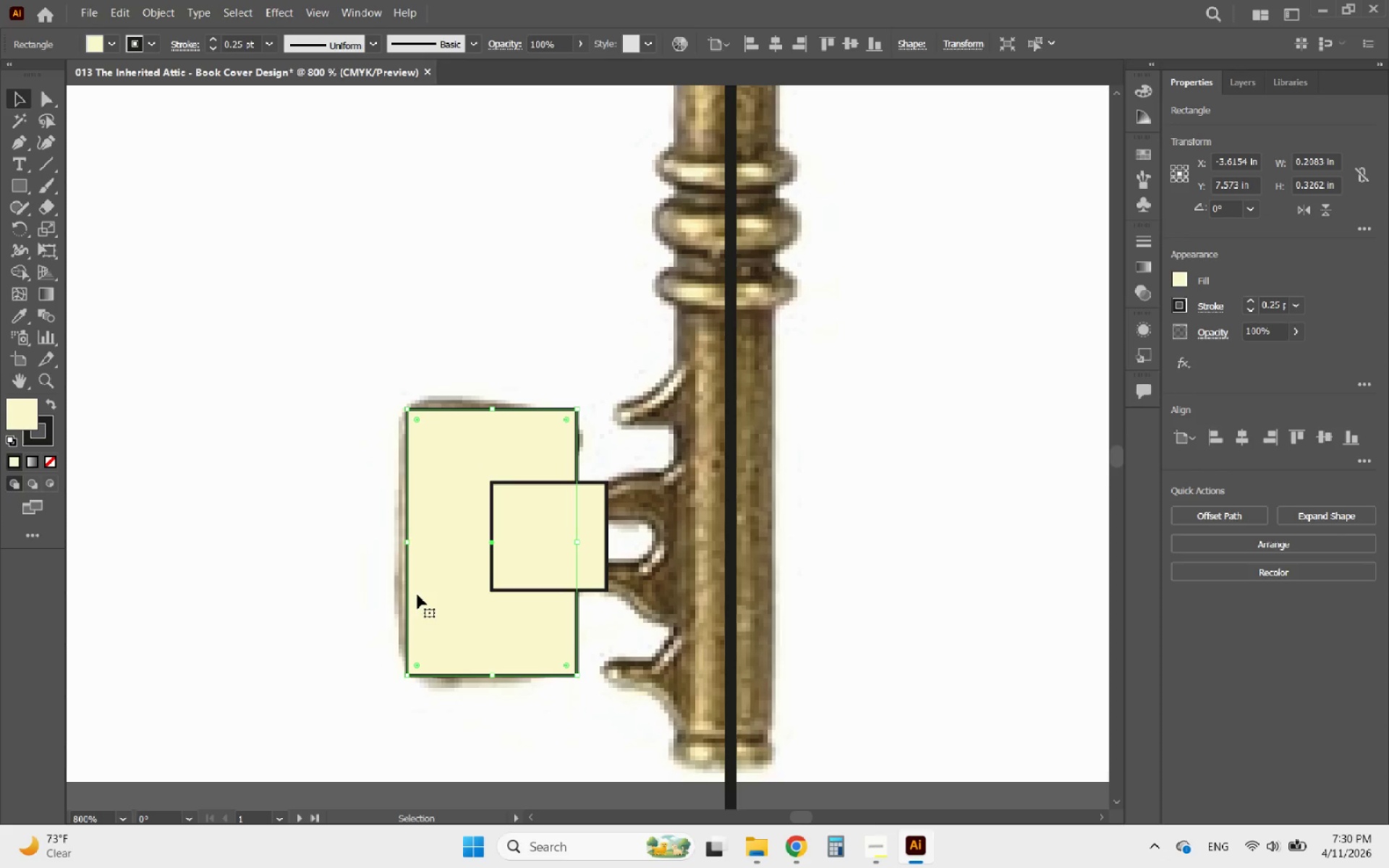 
left_click([563, 541])
 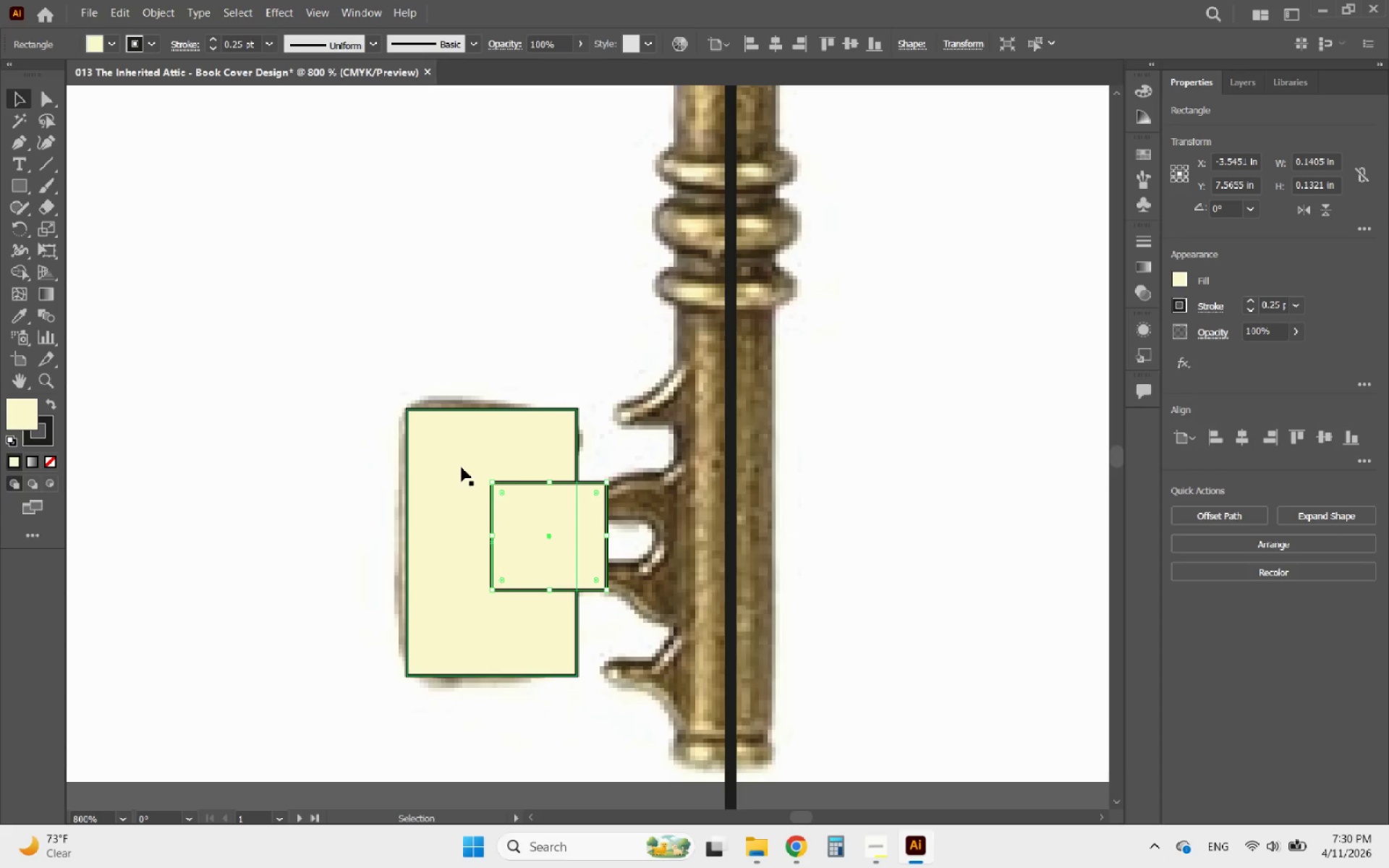 
left_click([462, 467])
 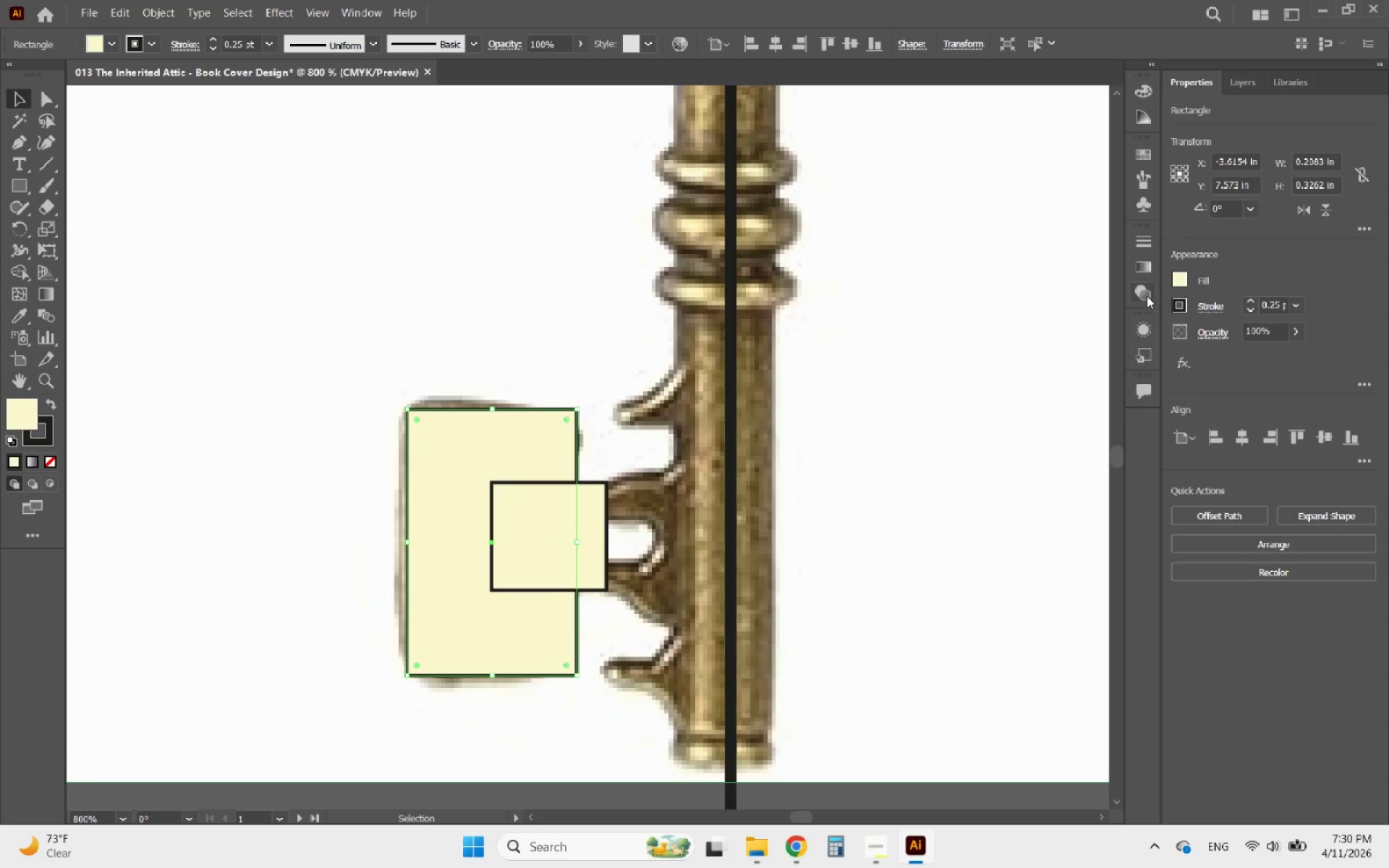 
left_click([1178, 273])
 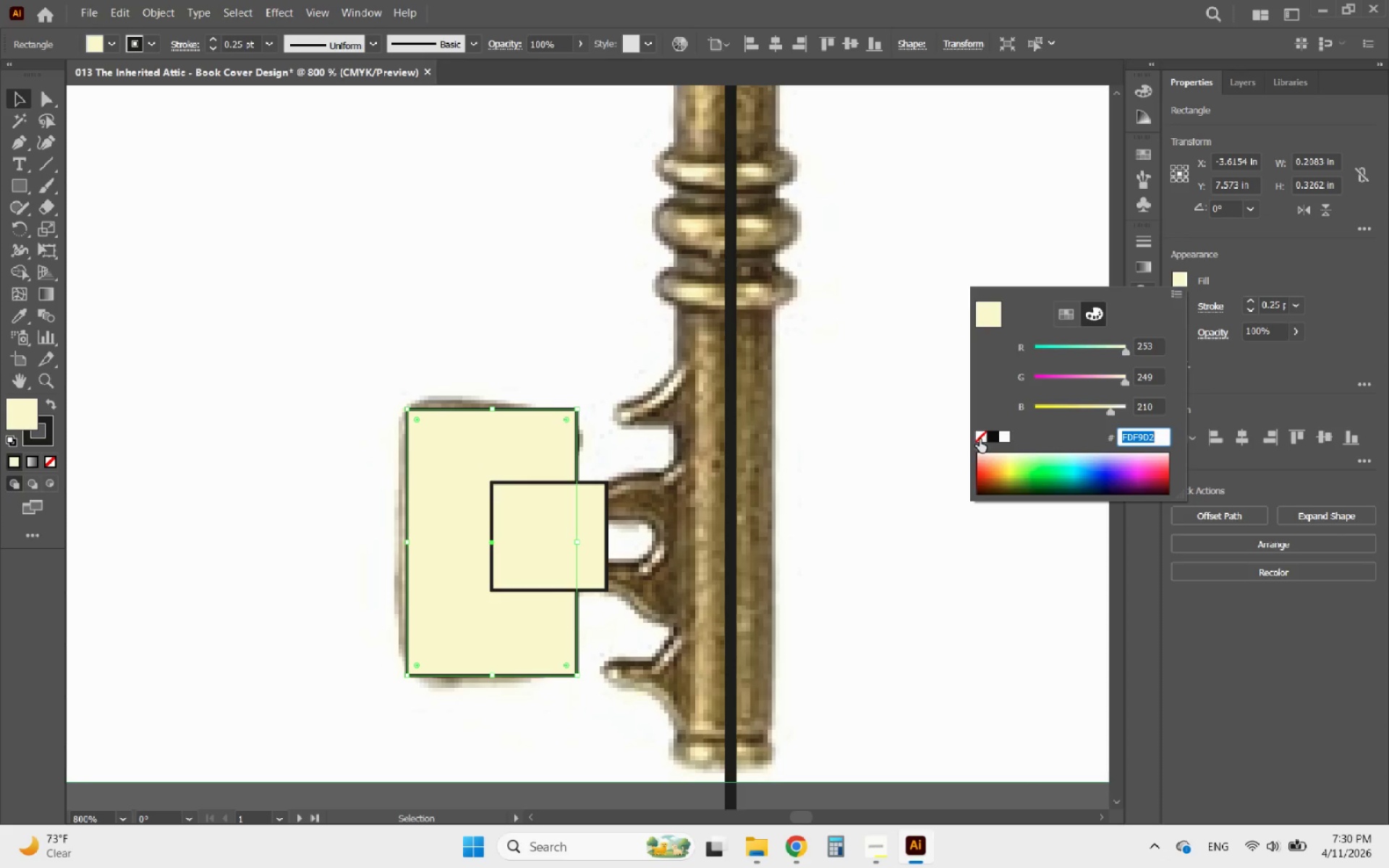 
left_click([980, 439])
 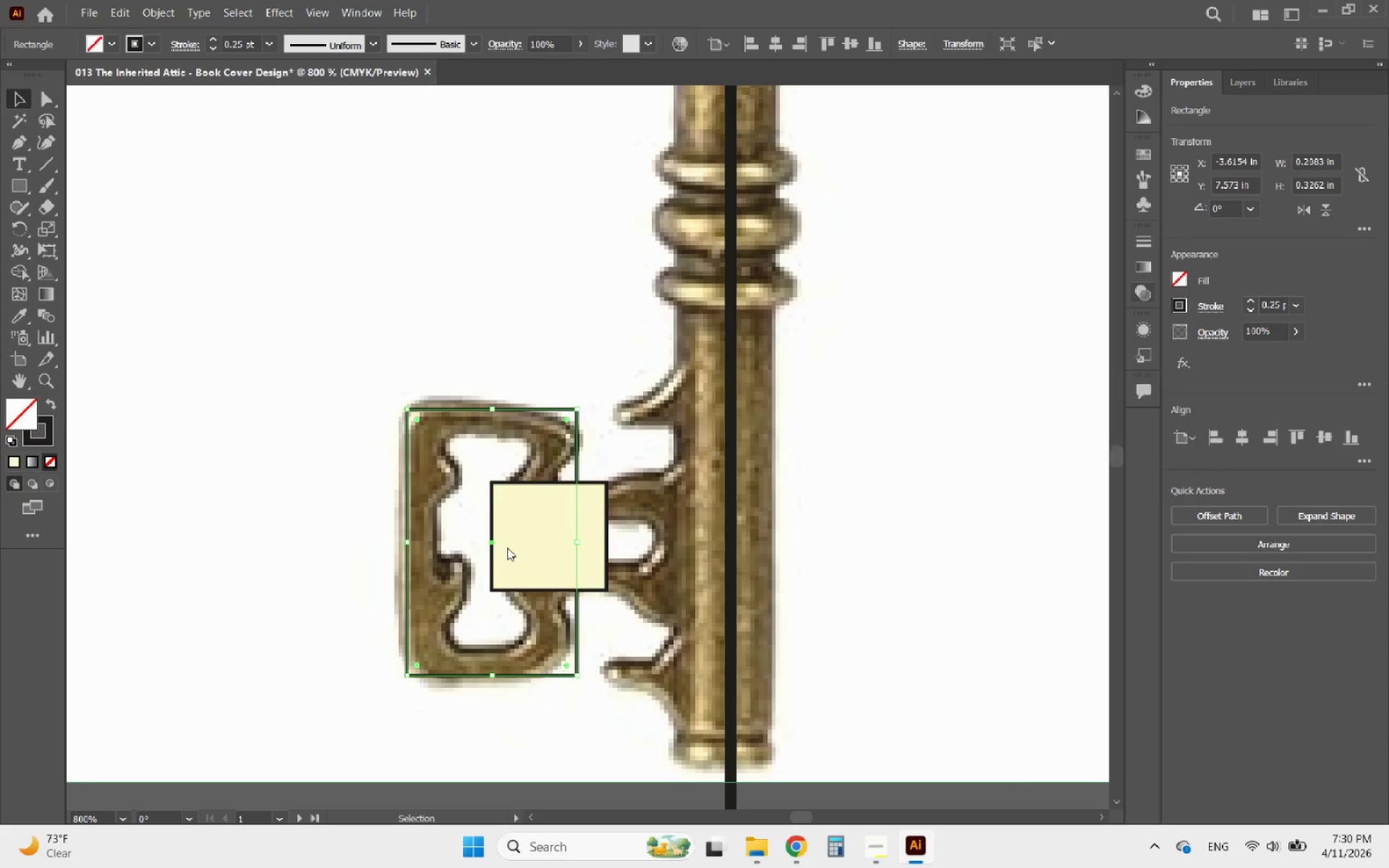 
double_click([536, 546])
 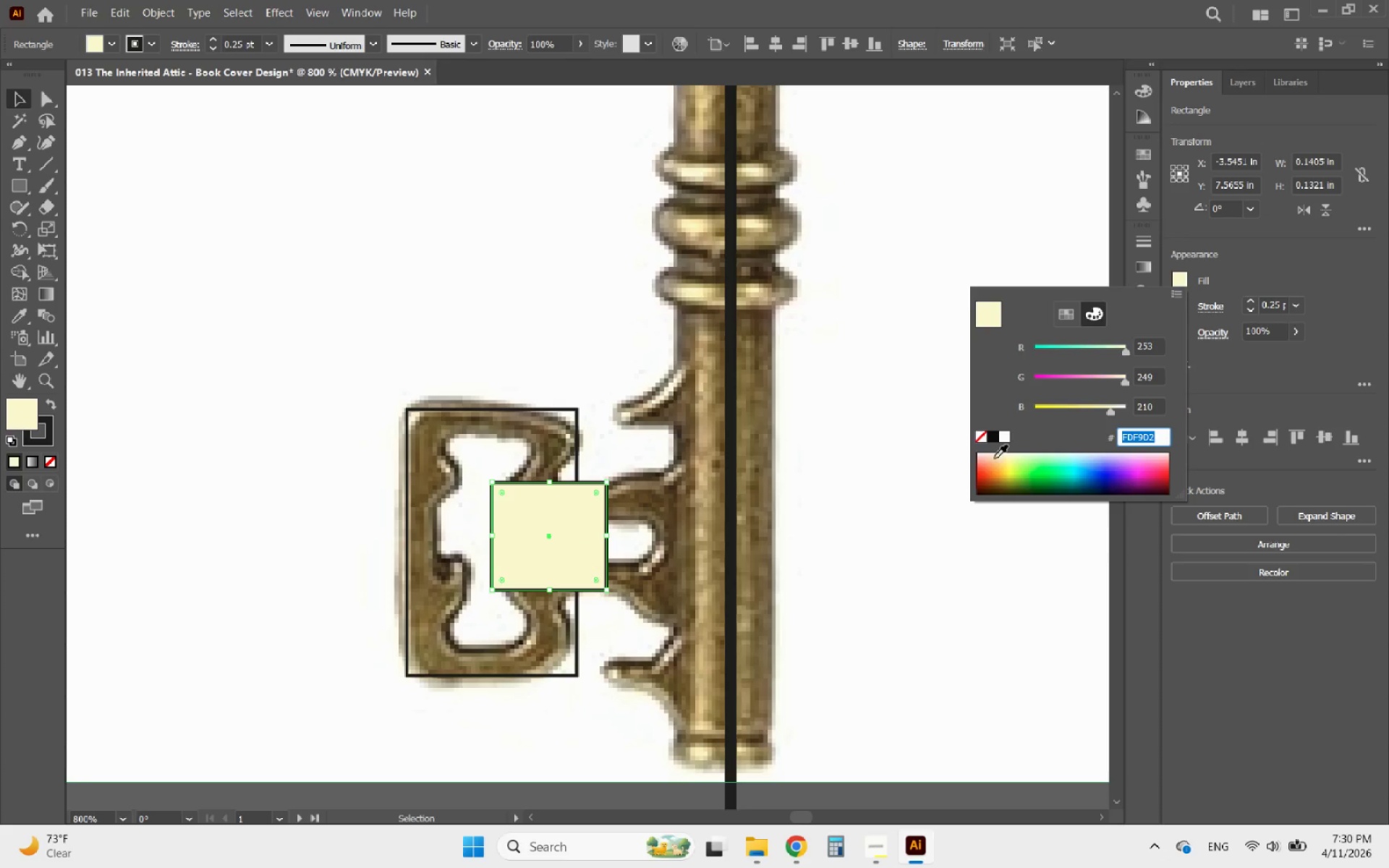 
left_click([982, 441])
 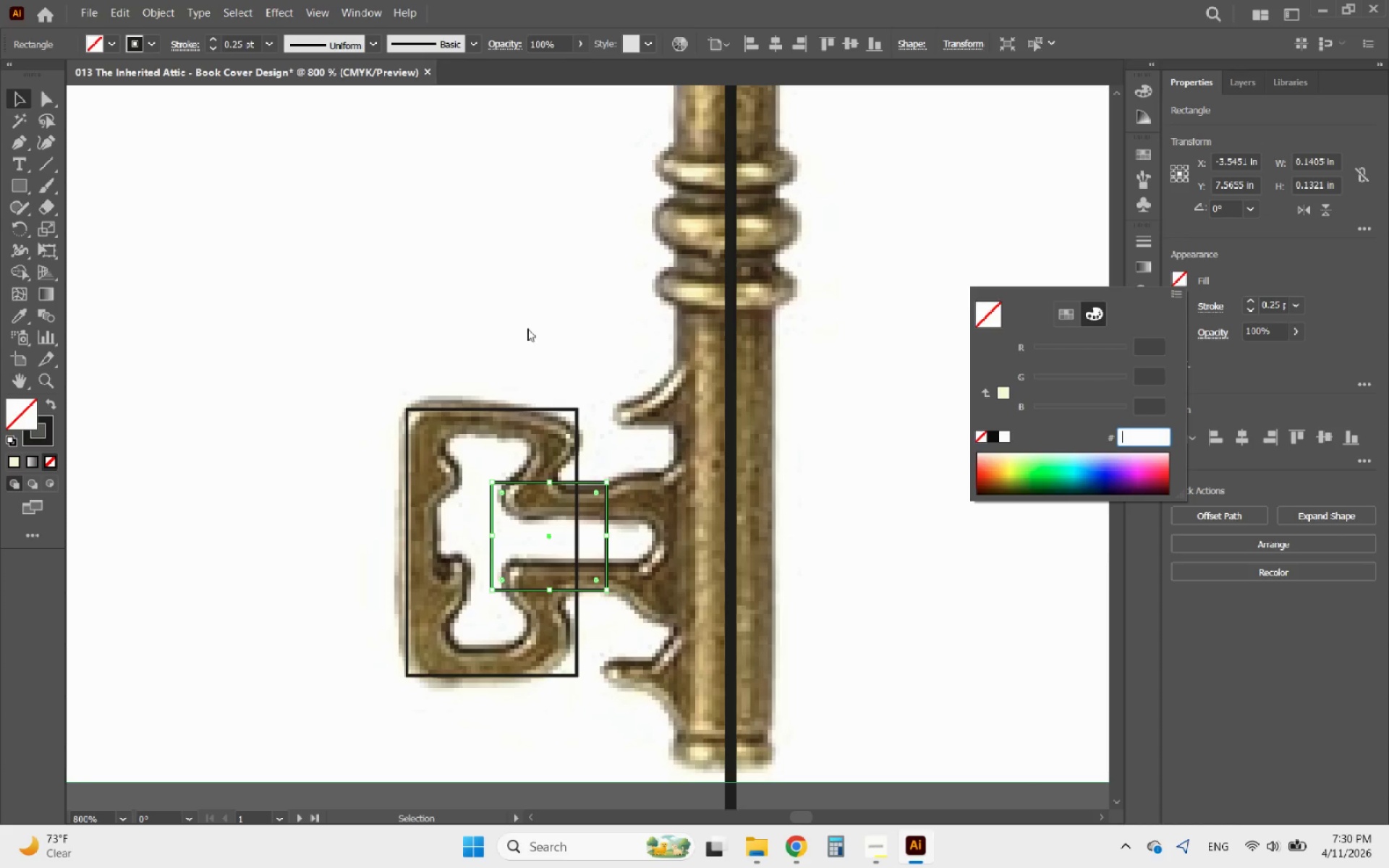 
left_click([514, 322])
 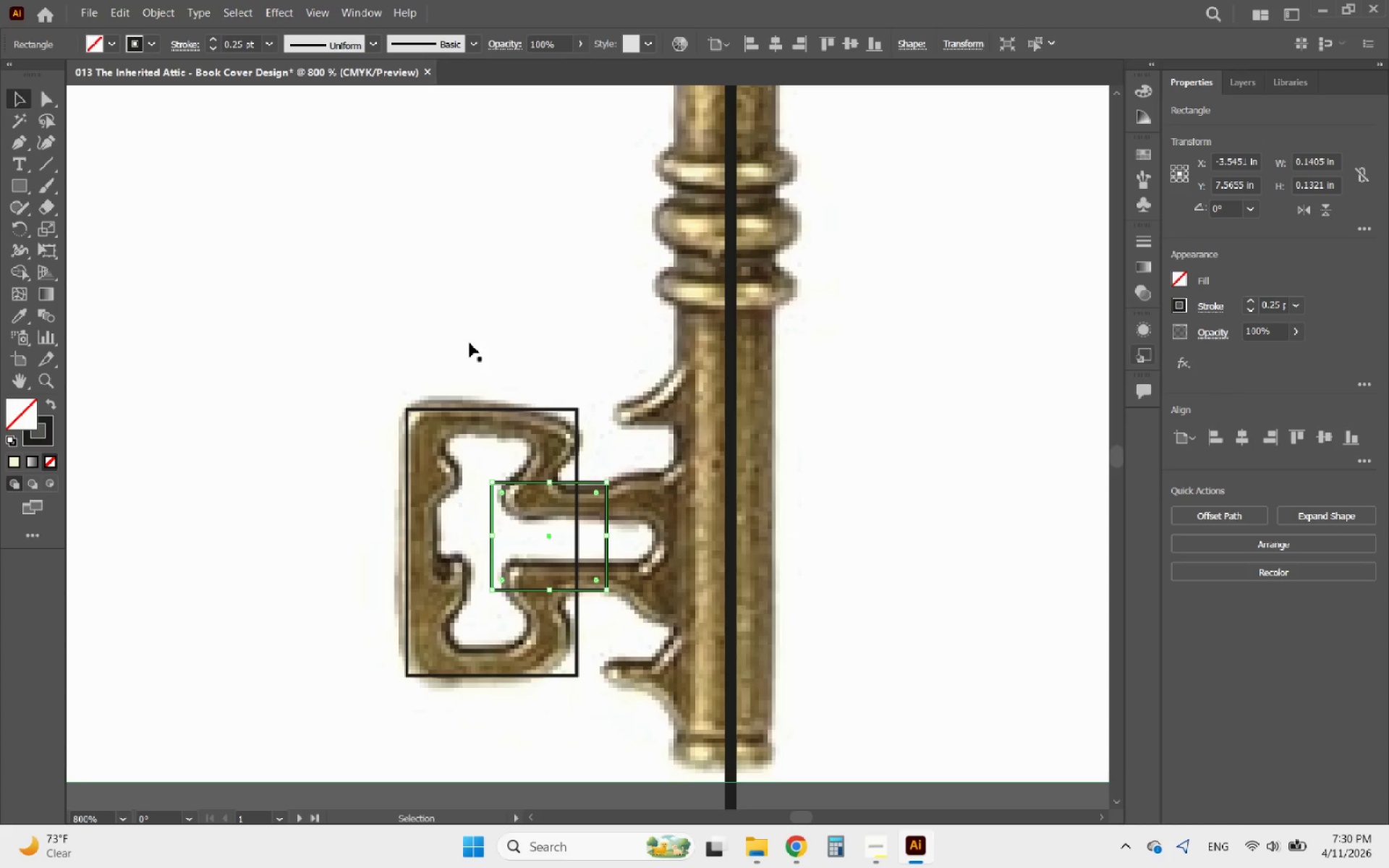 
left_click([476, 350])
 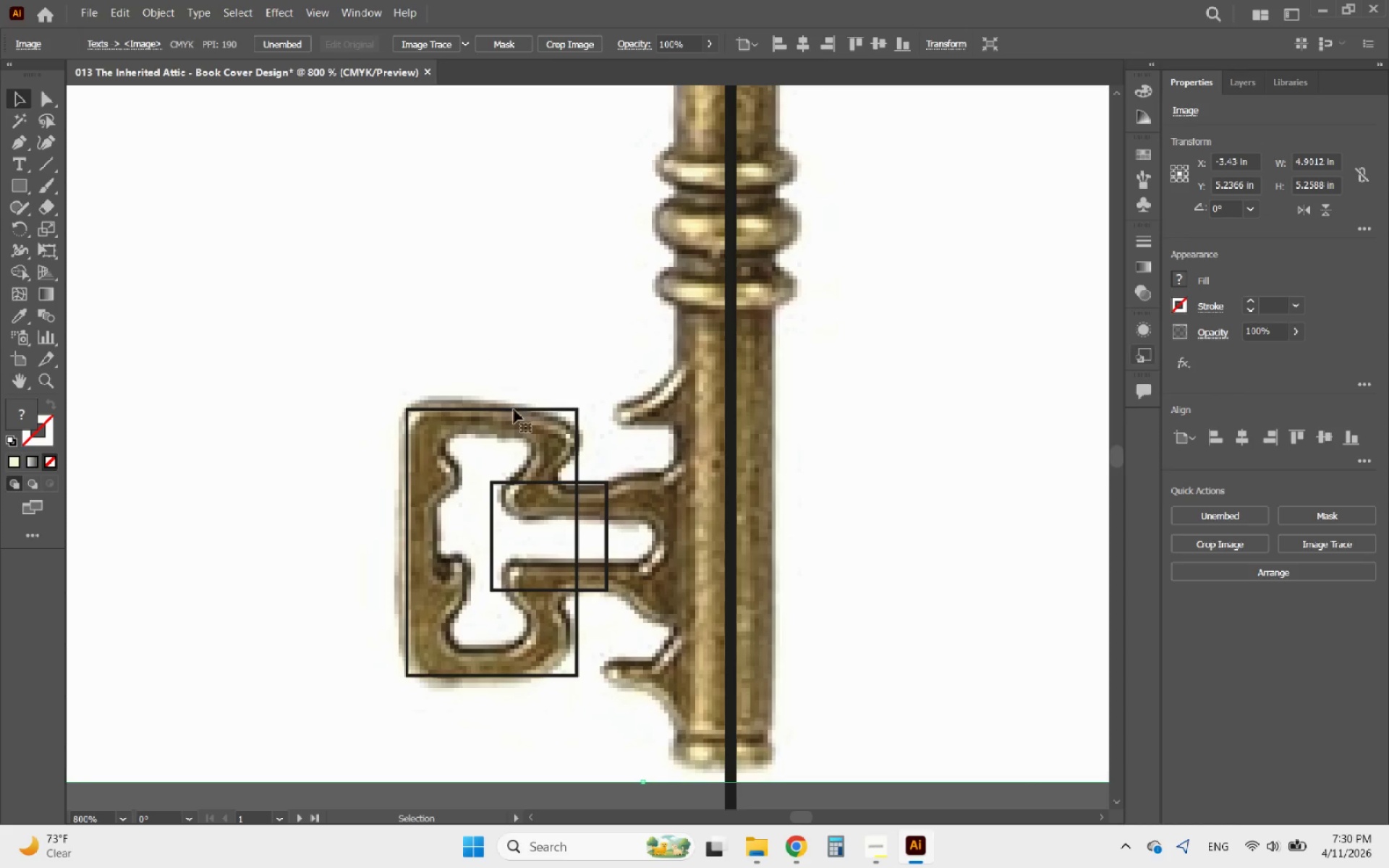 
hold_key(key=AltLeft, duration=0.64)
scroll: coordinate [590, 520], scroll_direction: up, amount: 2.0
 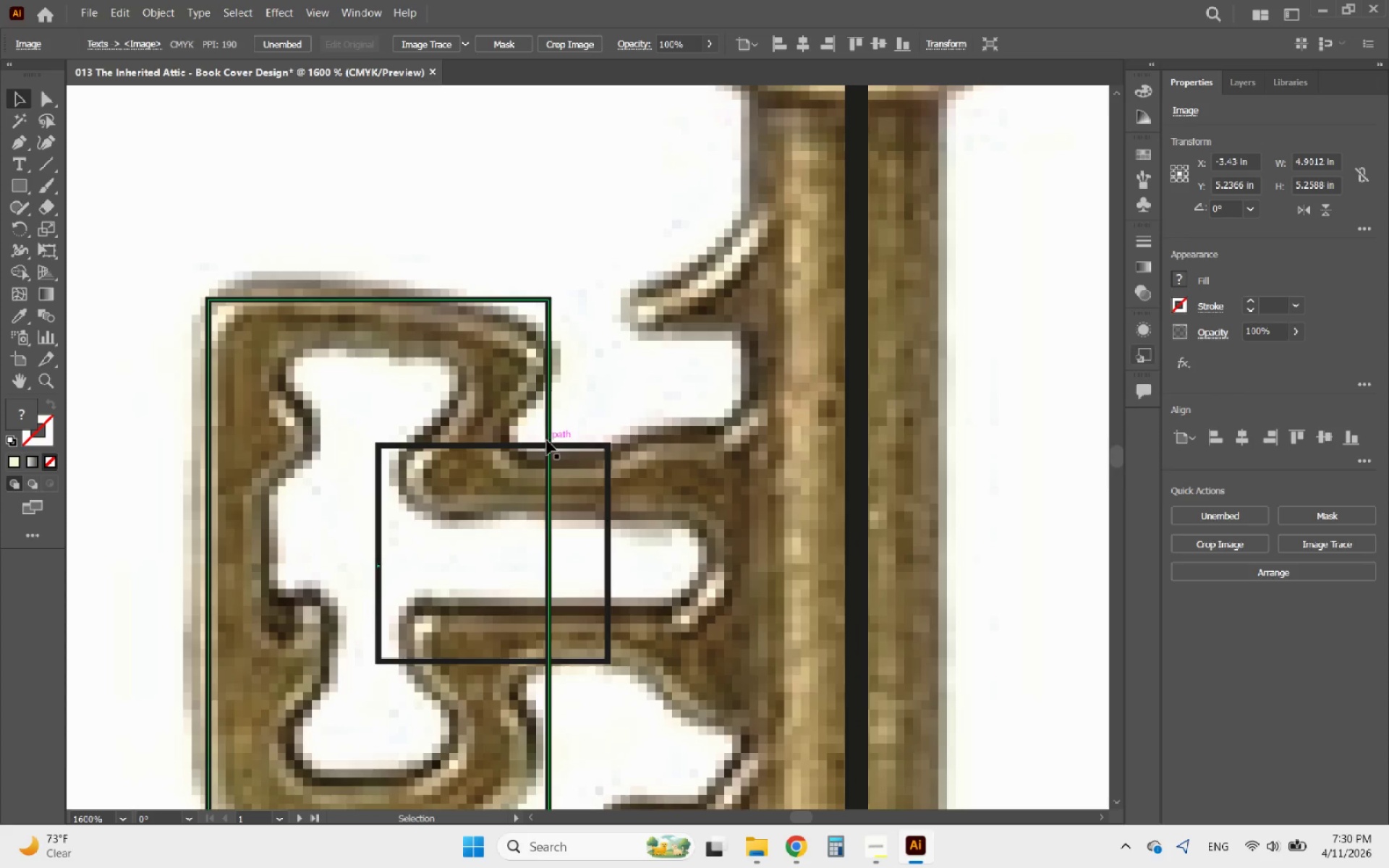 
left_click([534, 445])
 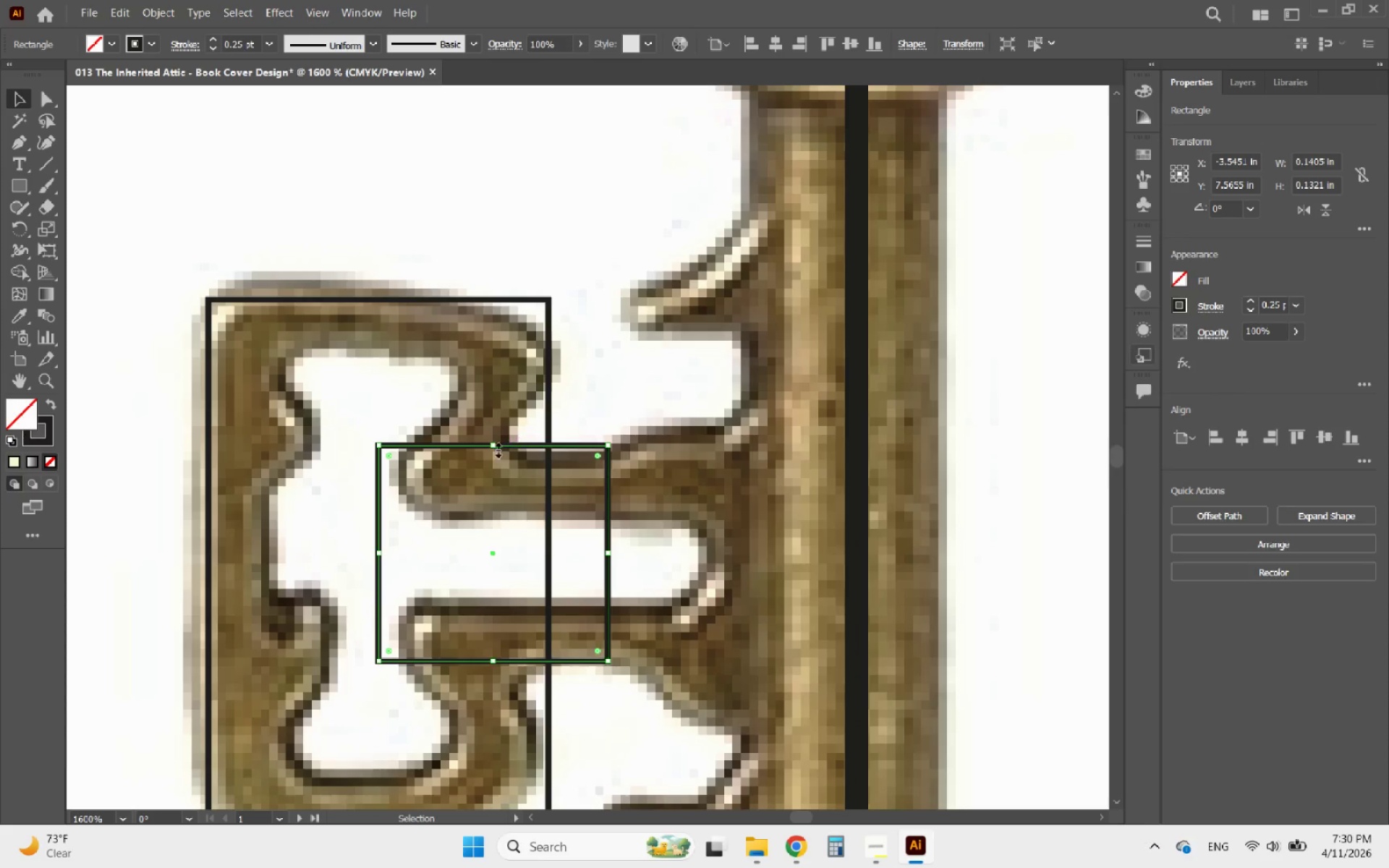 
left_click_drag(start_coordinate=[493, 450], to_coordinate=[502, 452])
 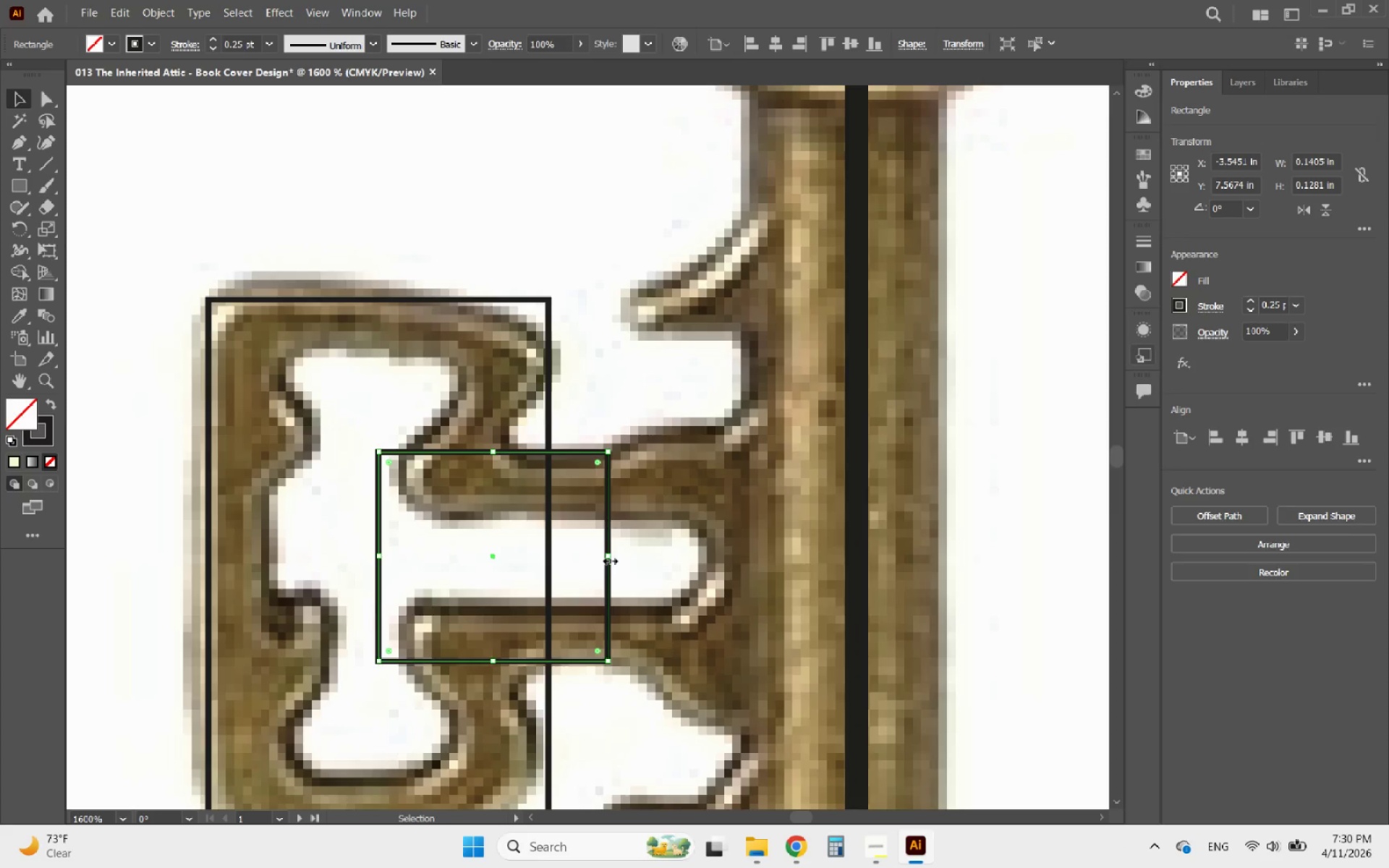 
left_click_drag(start_coordinate=[608, 558], to_coordinate=[749, 557])
 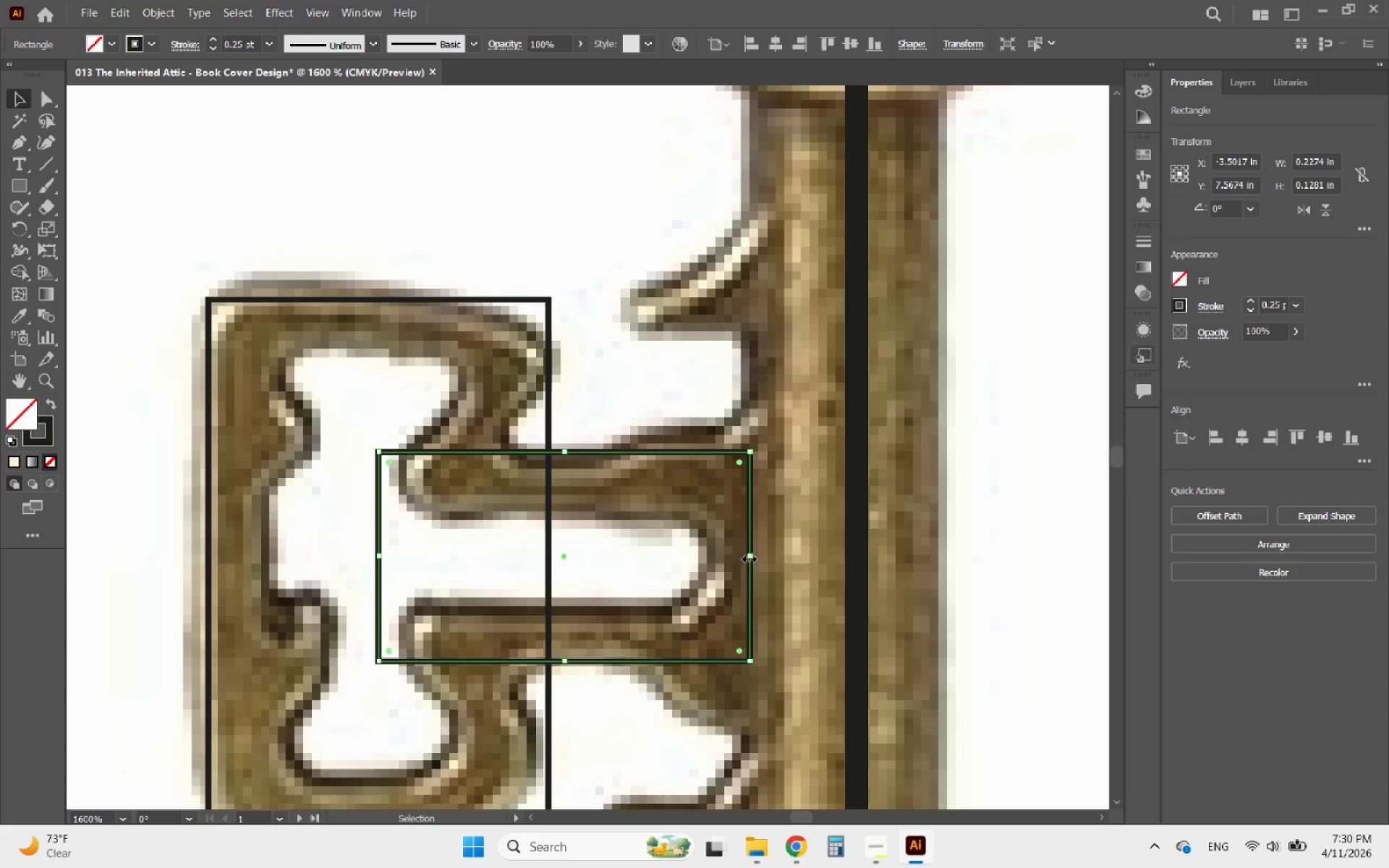 
left_click_drag(start_coordinate=[747, 557], to_coordinate=[791, 551])
 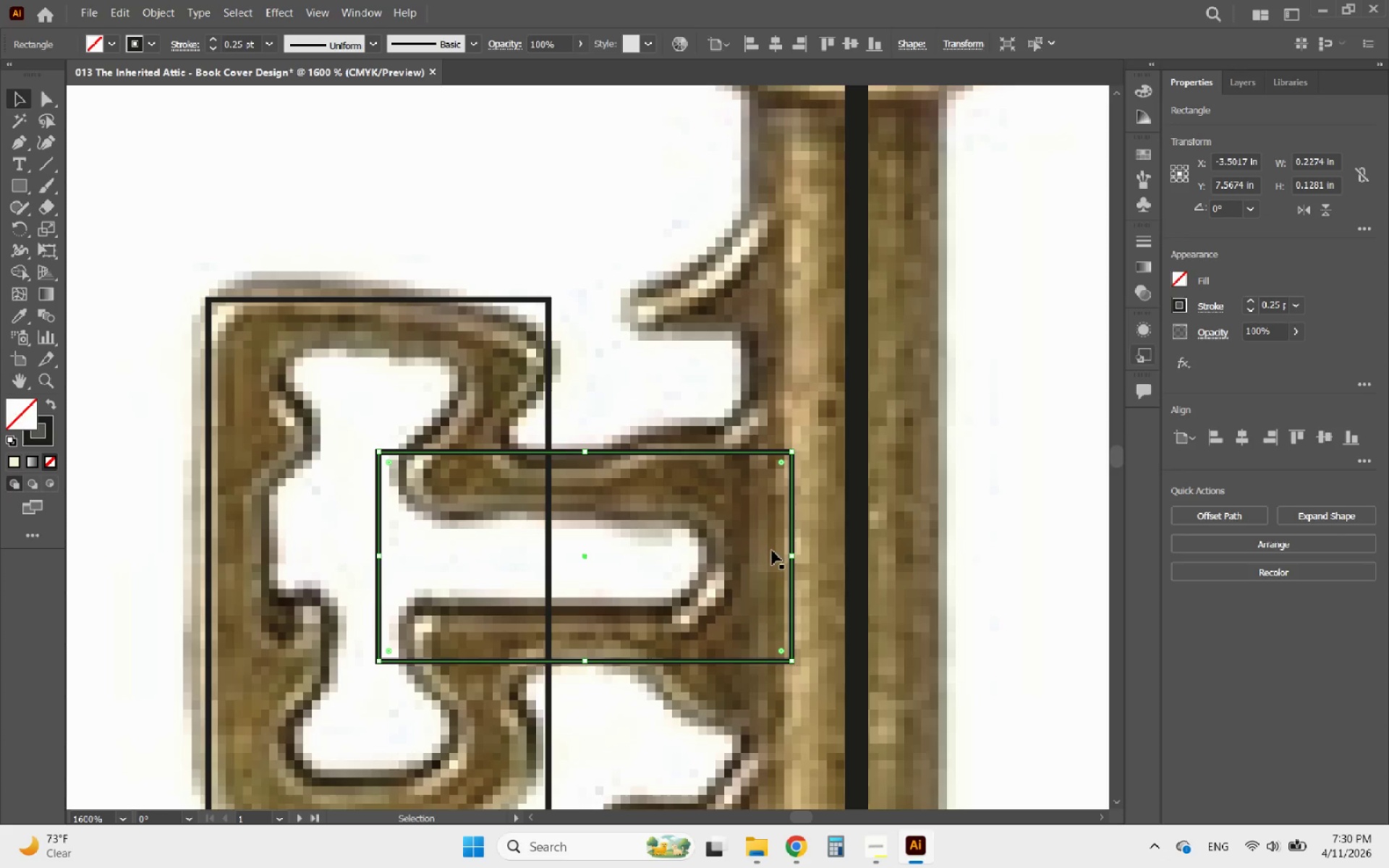 
hold_key(key=AltLeft, duration=0.7)
scroll: coordinate [422, 461], scroll_direction: down, amount: 4.0
 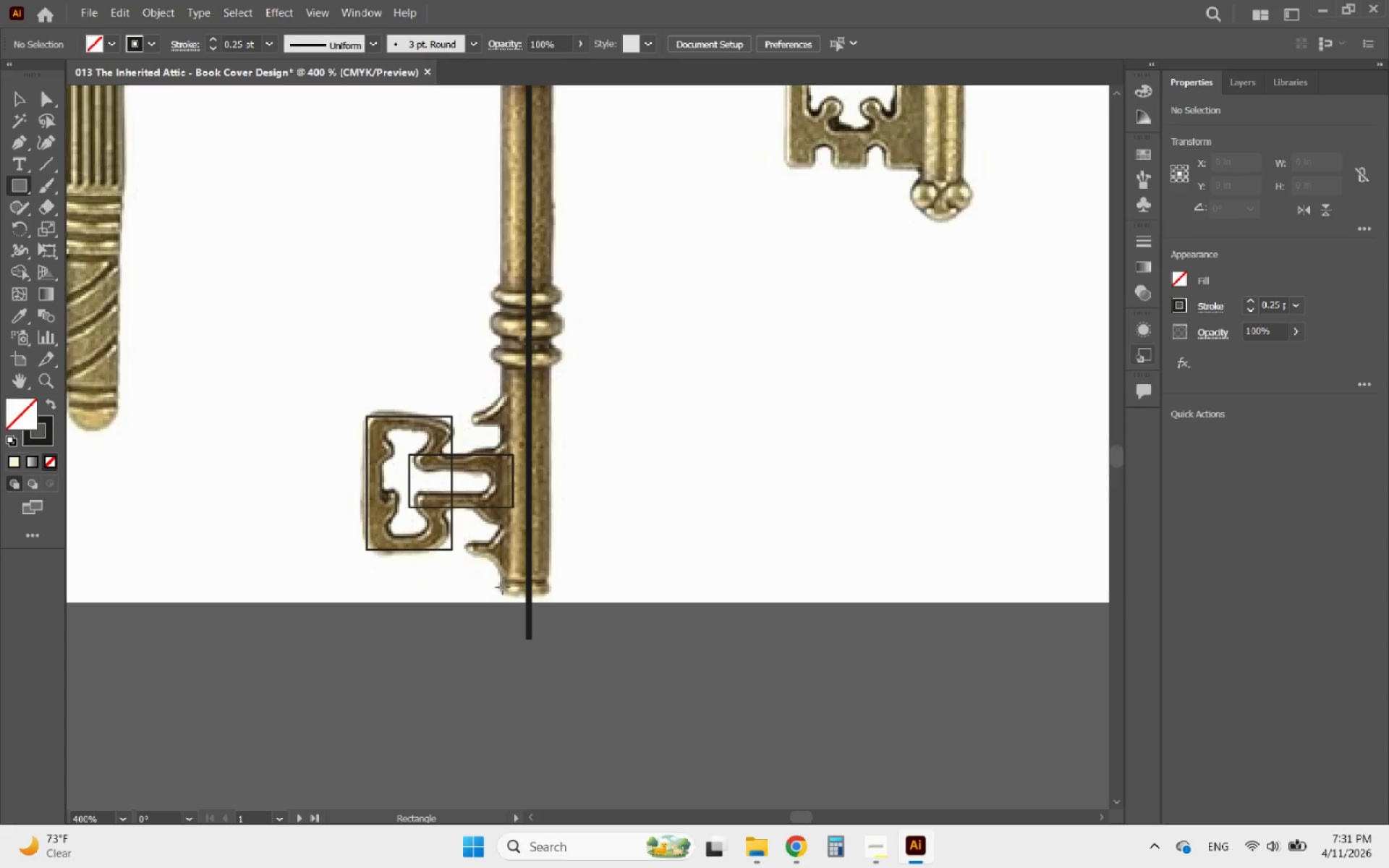 
left_click_drag(start_coordinate=[502, 591], to_coordinate=[552, 159])
 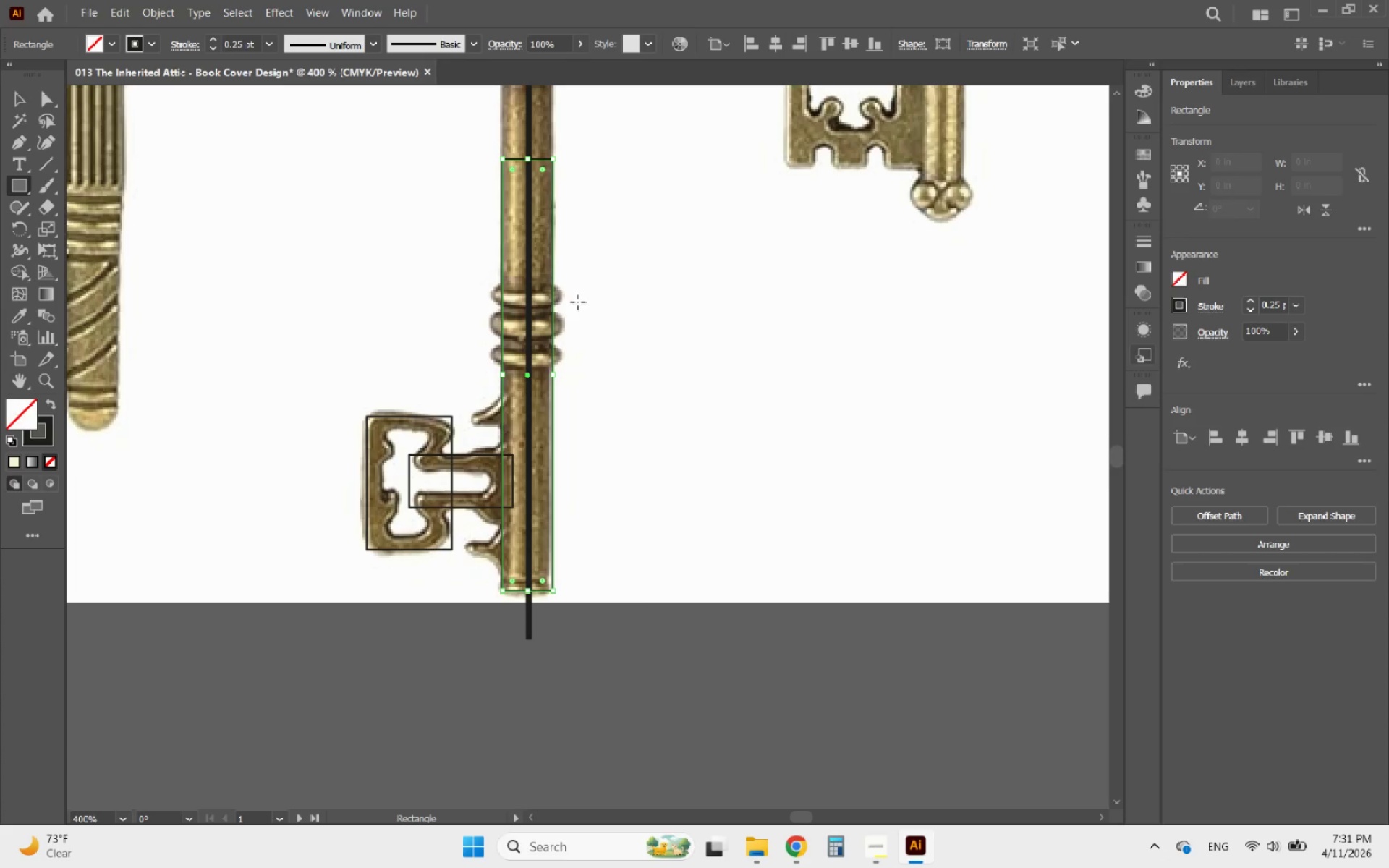 
hold_key(key=AltLeft, duration=1.59)
scroll: coordinate [636, 634], scroll_direction: none, amount: 0.0
 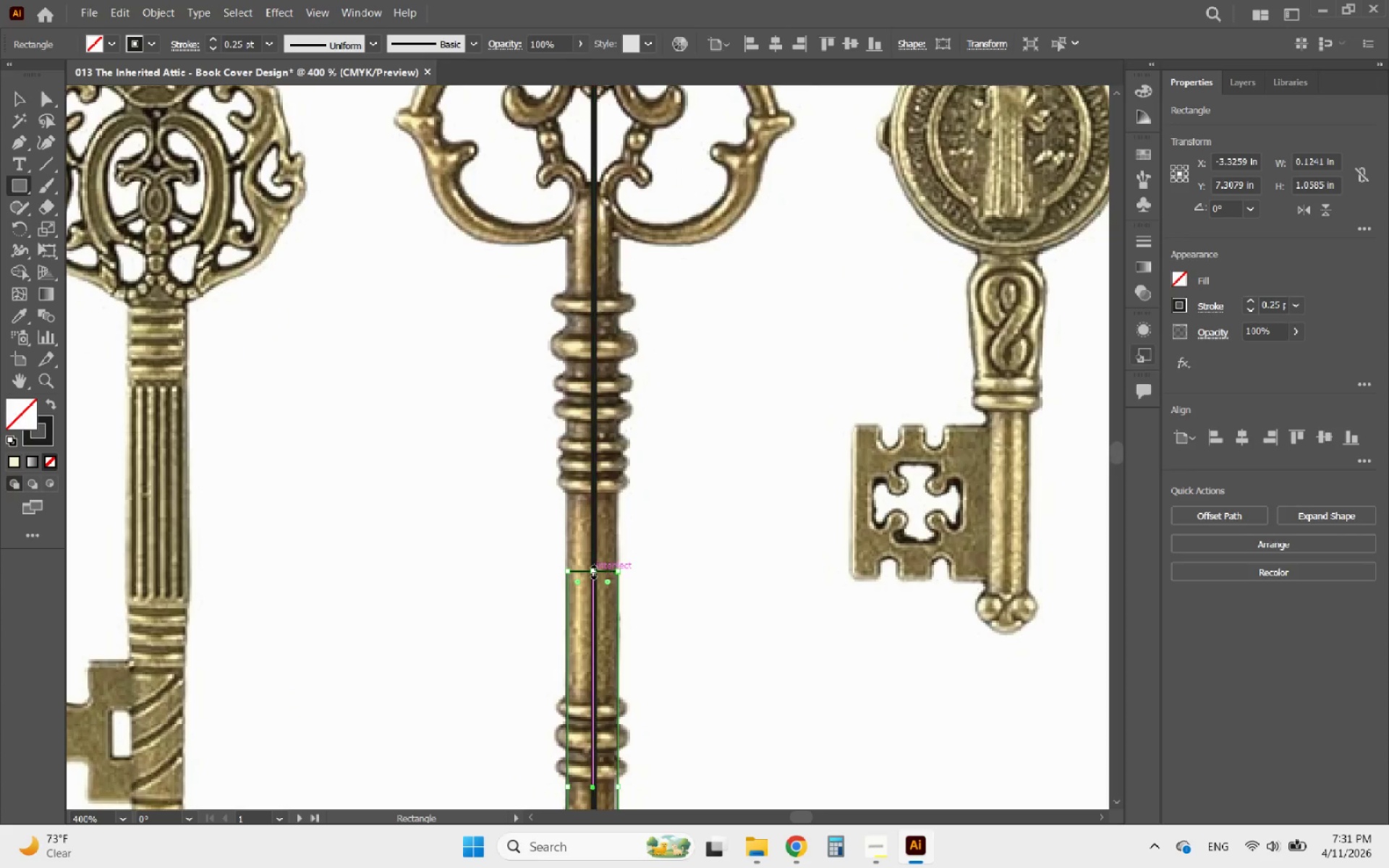 
left_click_drag(start_coordinate=[592, 570], to_coordinate=[608, 233])
 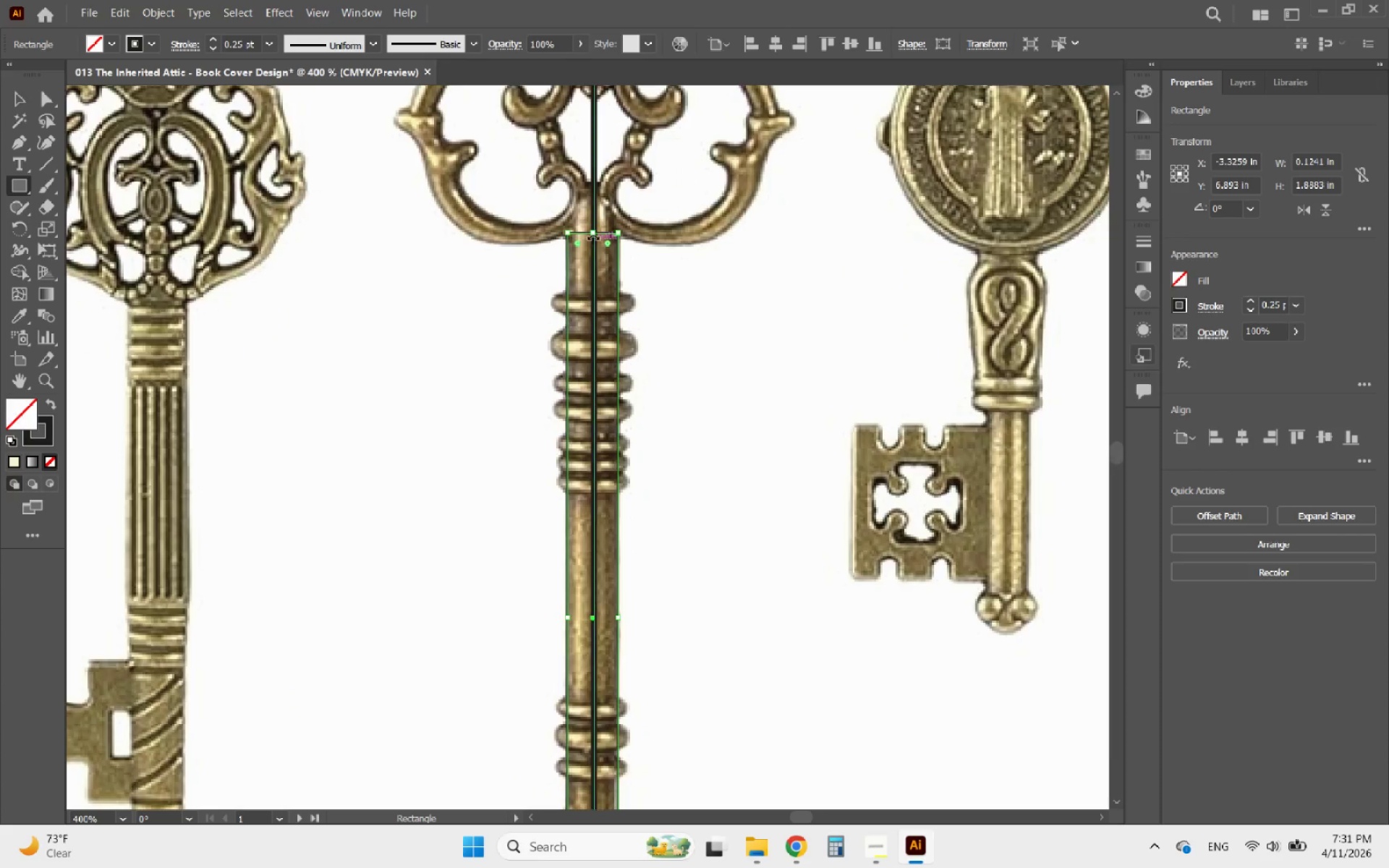 
hold_key(key=AltLeft, duration=0.84)
scroll: coordinate [591, 188], scroll_direction: up, amount: 4.0
 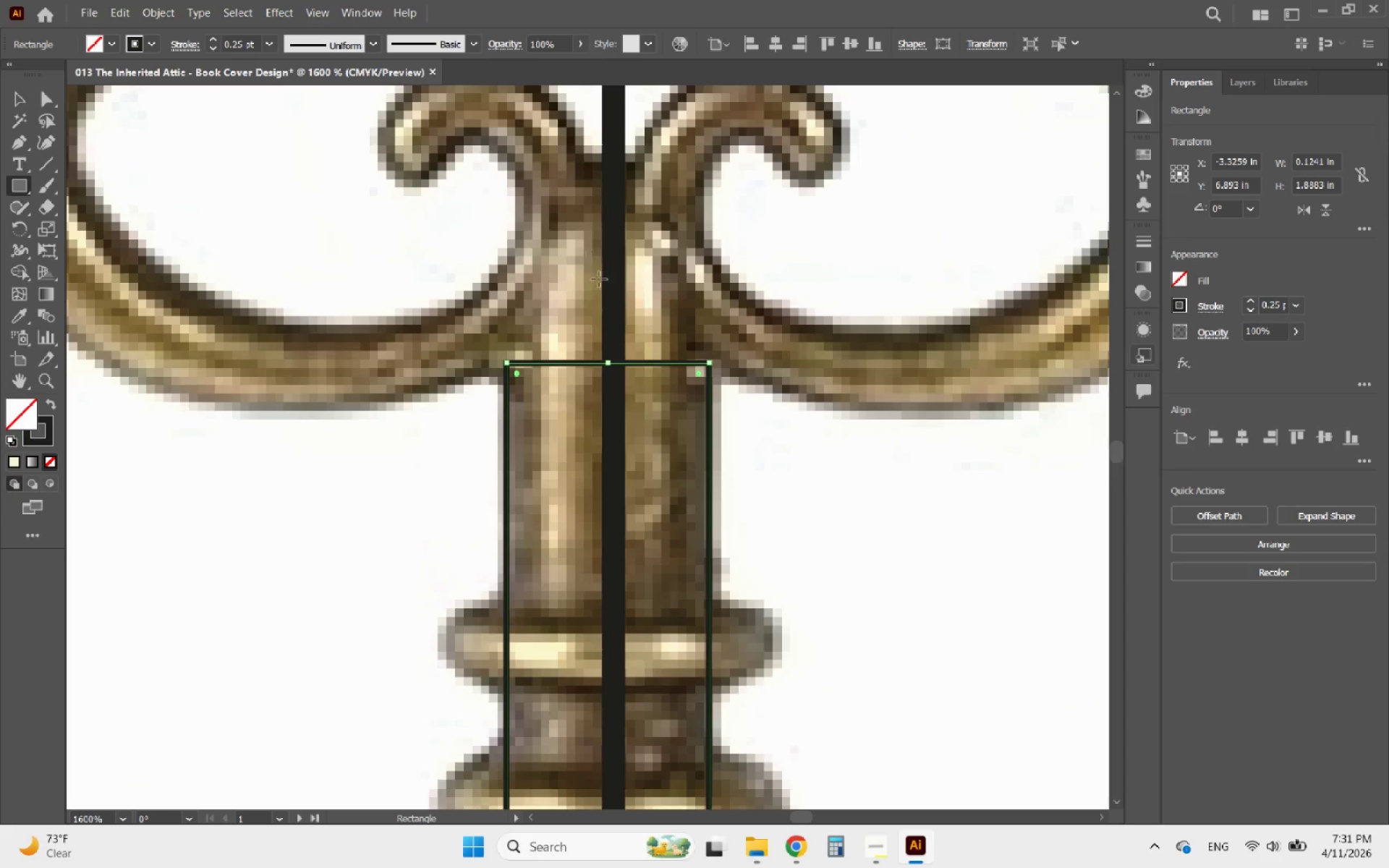 
hold_key(key=AltLeft, duration=0.56)
scroll: coordinate [607, 293], scroll_direction: down, amount: 1.0
 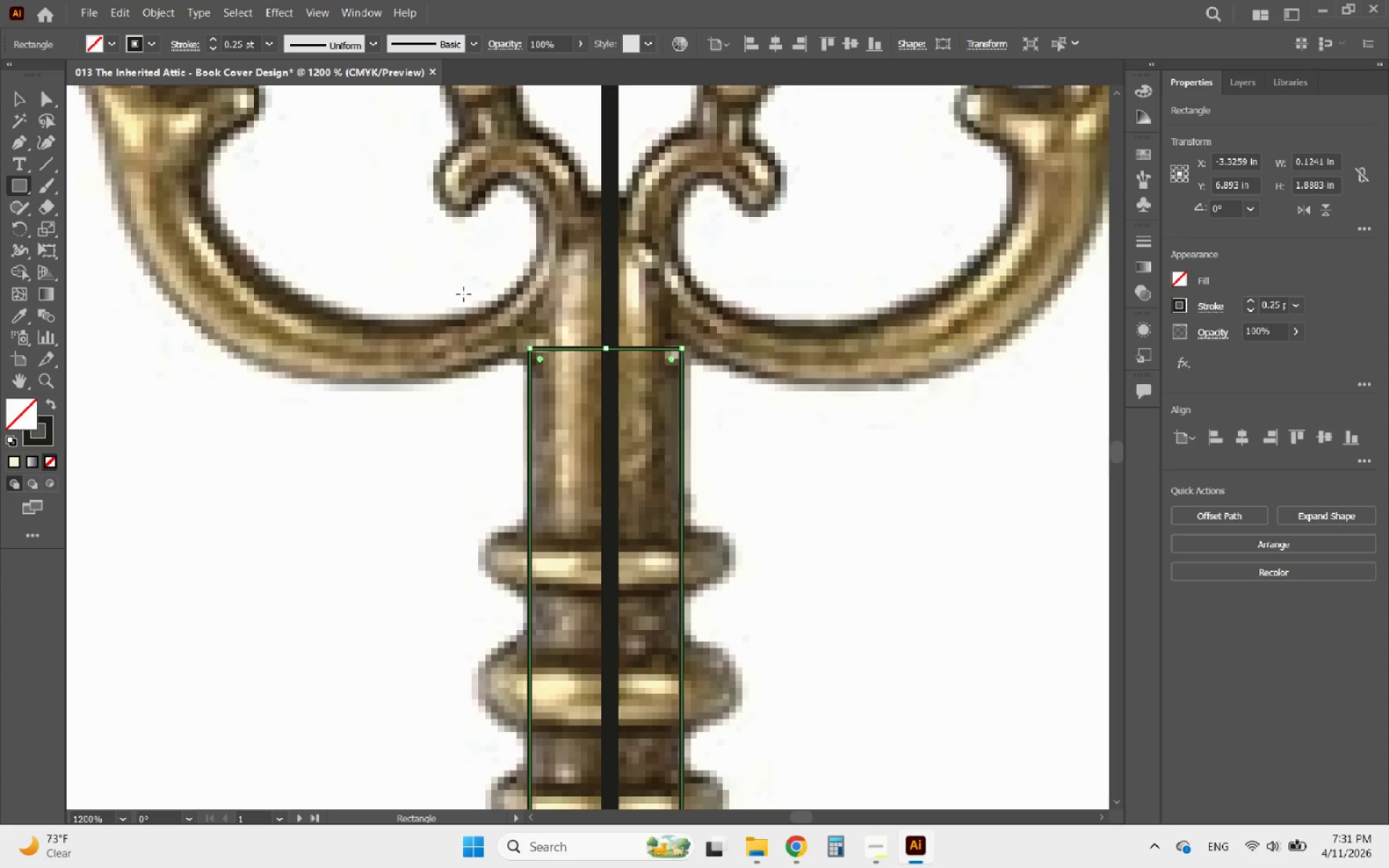 
wait(5.41)
 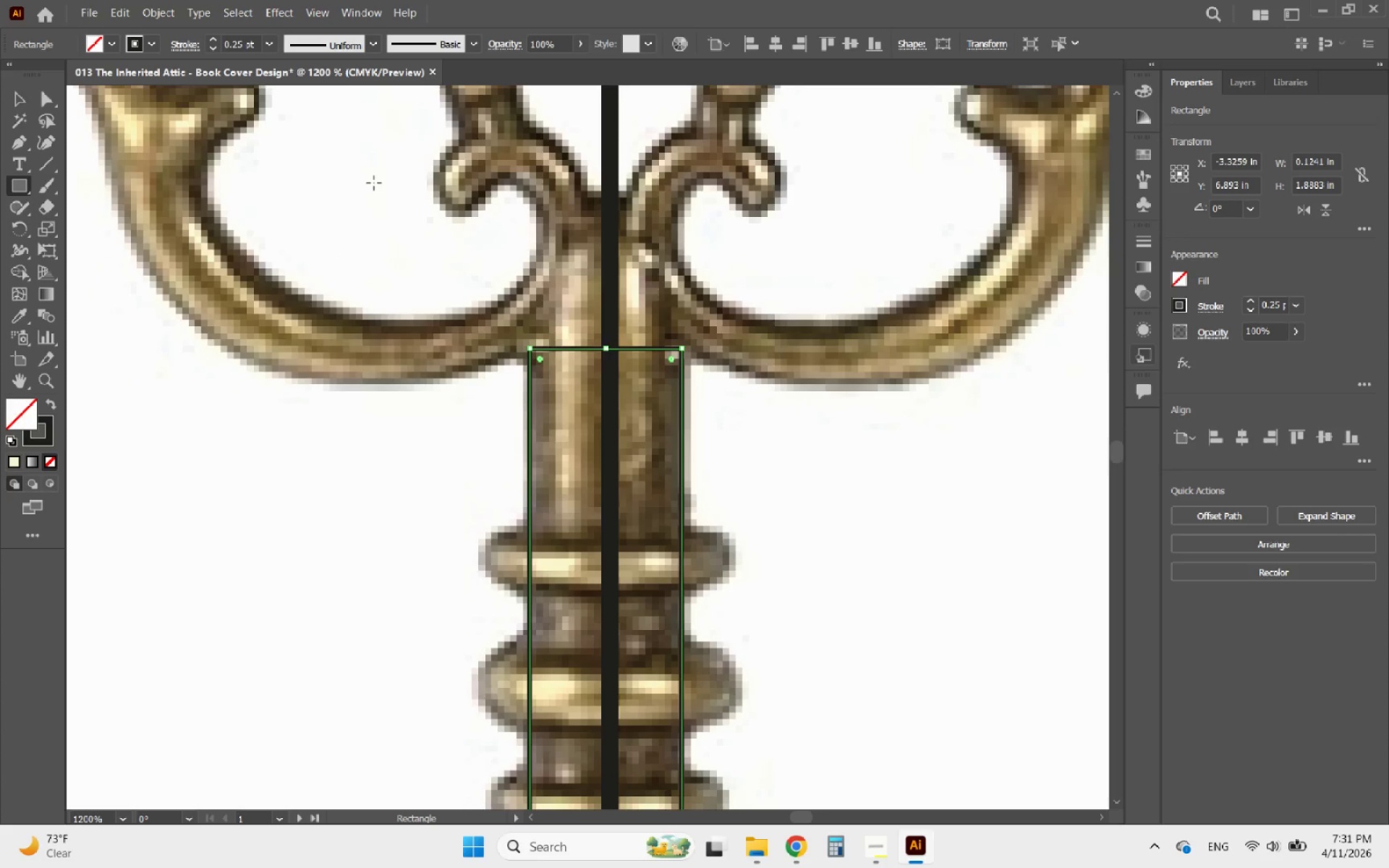 
left_click_drag(start_coordinate=[606, 349], to_coordinate=[609, 192])
 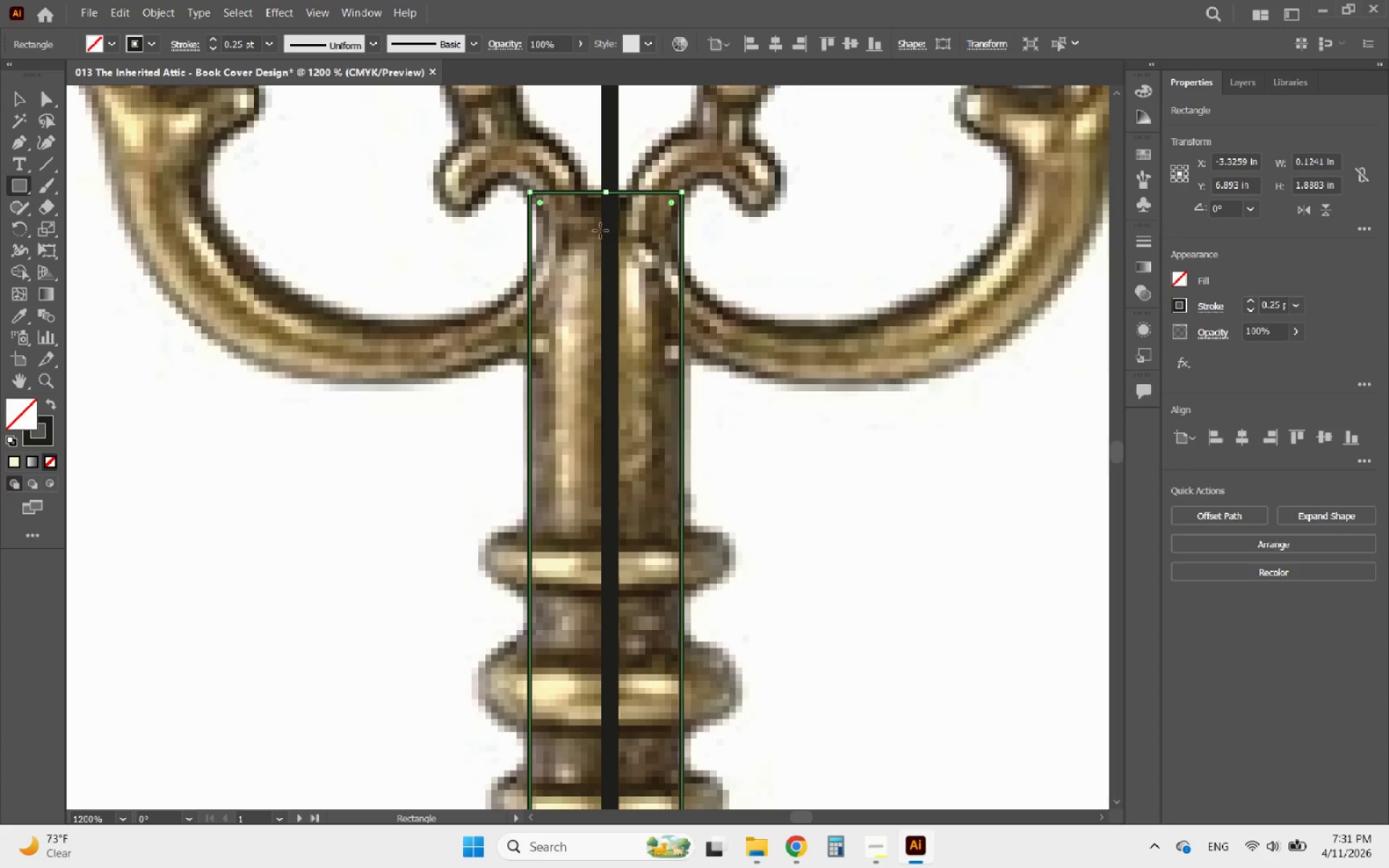 
hold_key(key=AltLeft, duration=1.77)
scroll: coordinate [613, 473], scroll_direction: down, amount: 5.0
 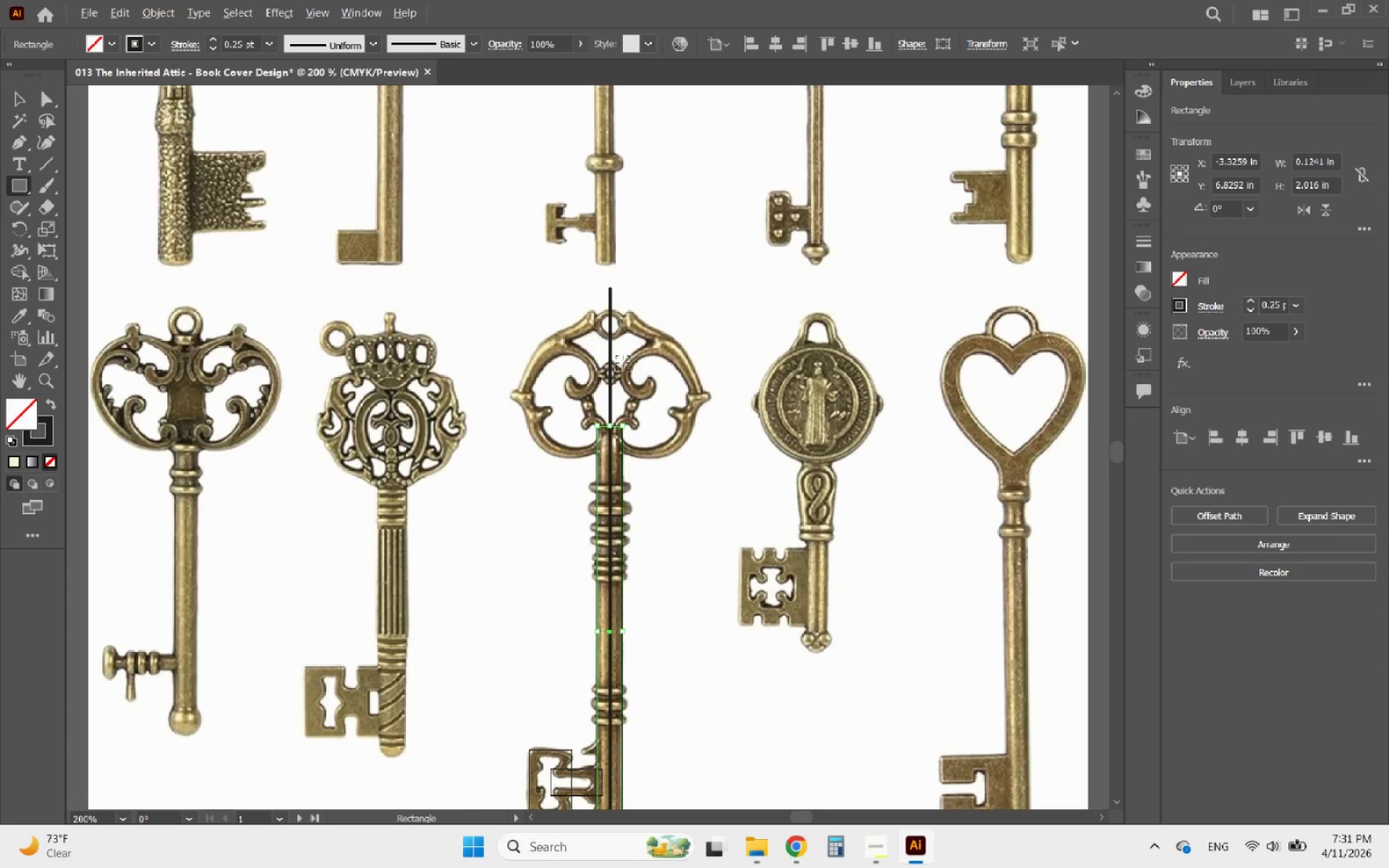 
scroll: coordinate [682, 271], scroll_direction: up, amount: 4.0
 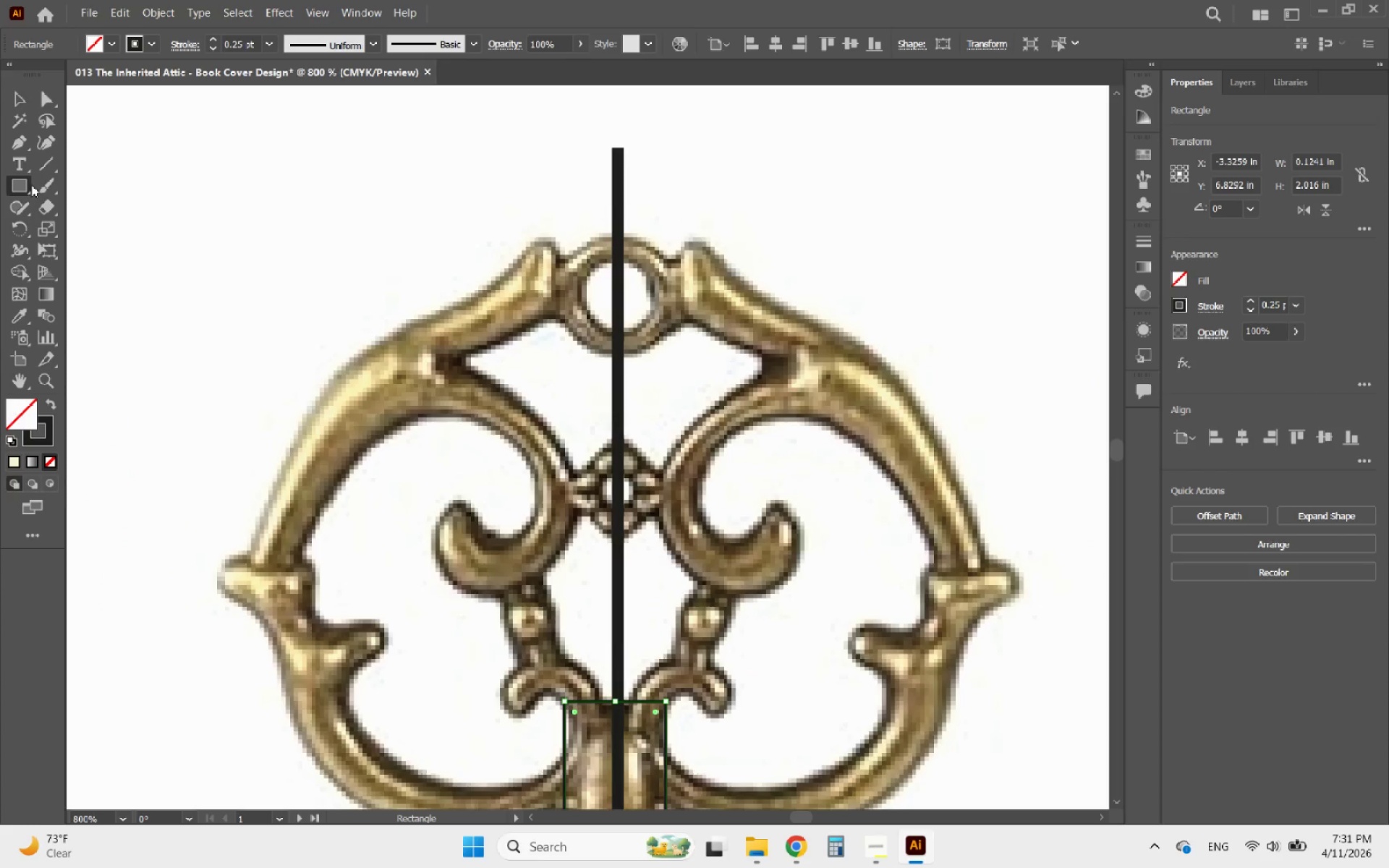 
right_click([27, 185])
 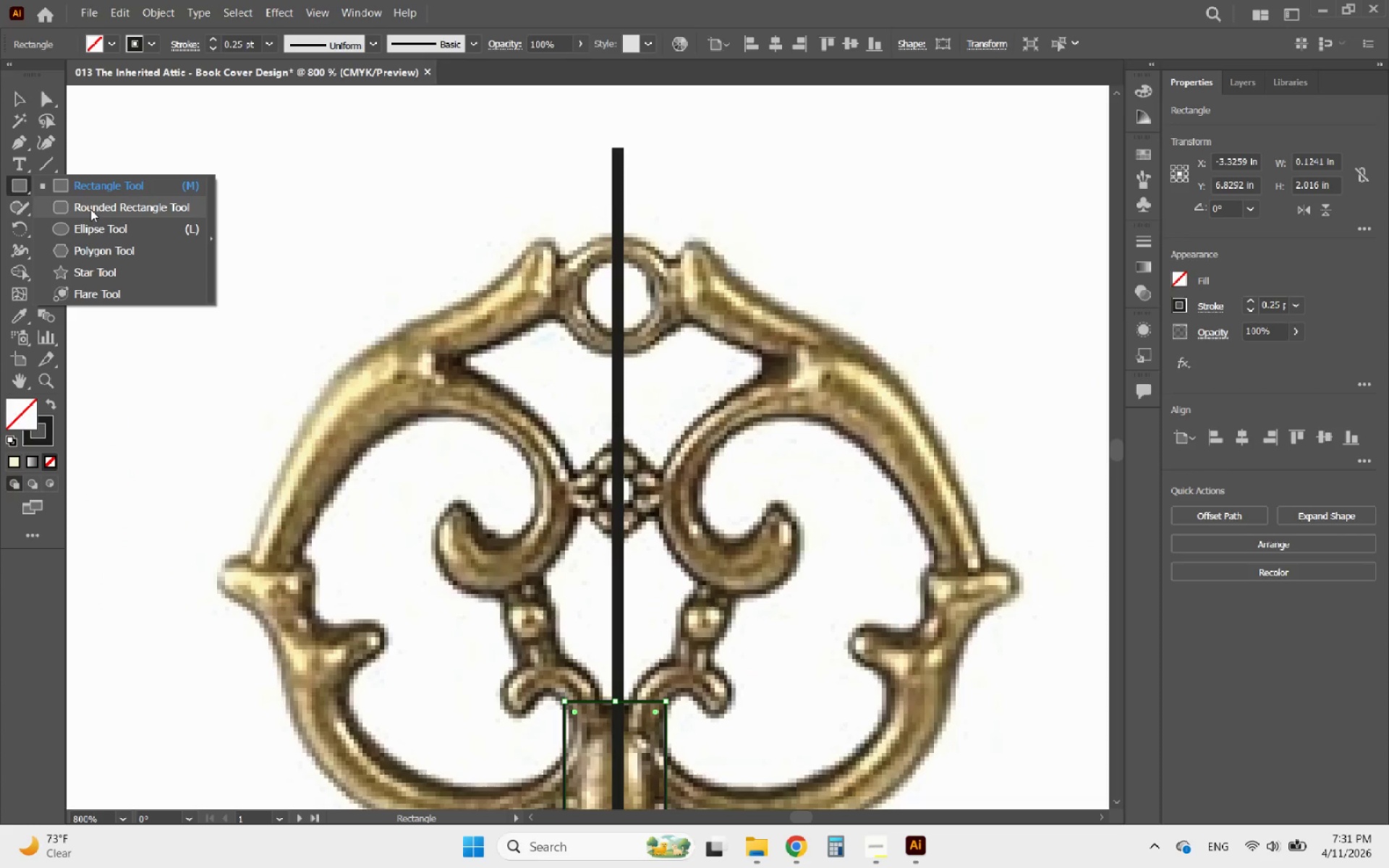 
left_click([88, 227])
 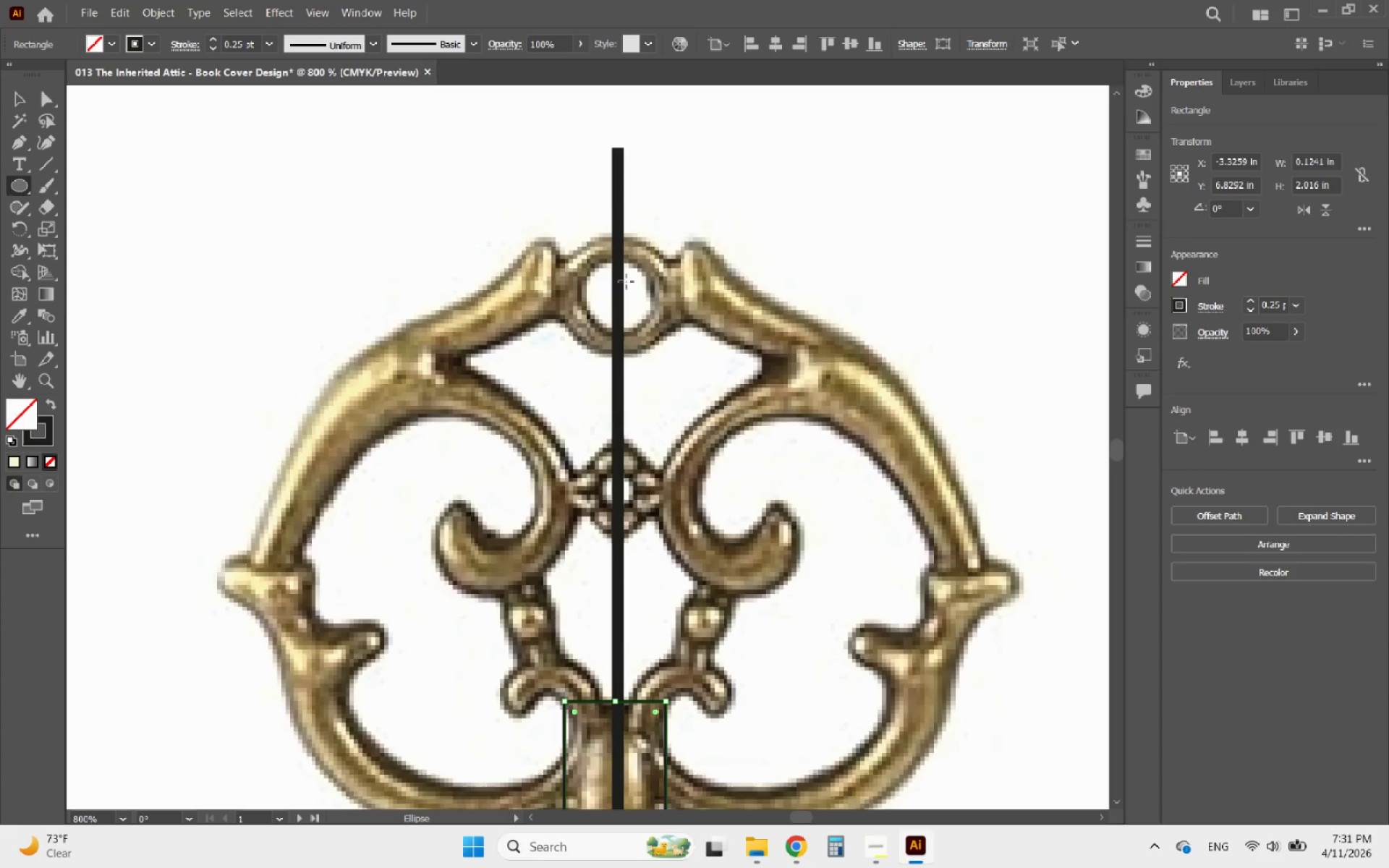 
hold_key(key=ShiftLeft, duration=1.88)
left_click_drag(start_coordinate=[558, 231], to_coordinate=[674, 304])
 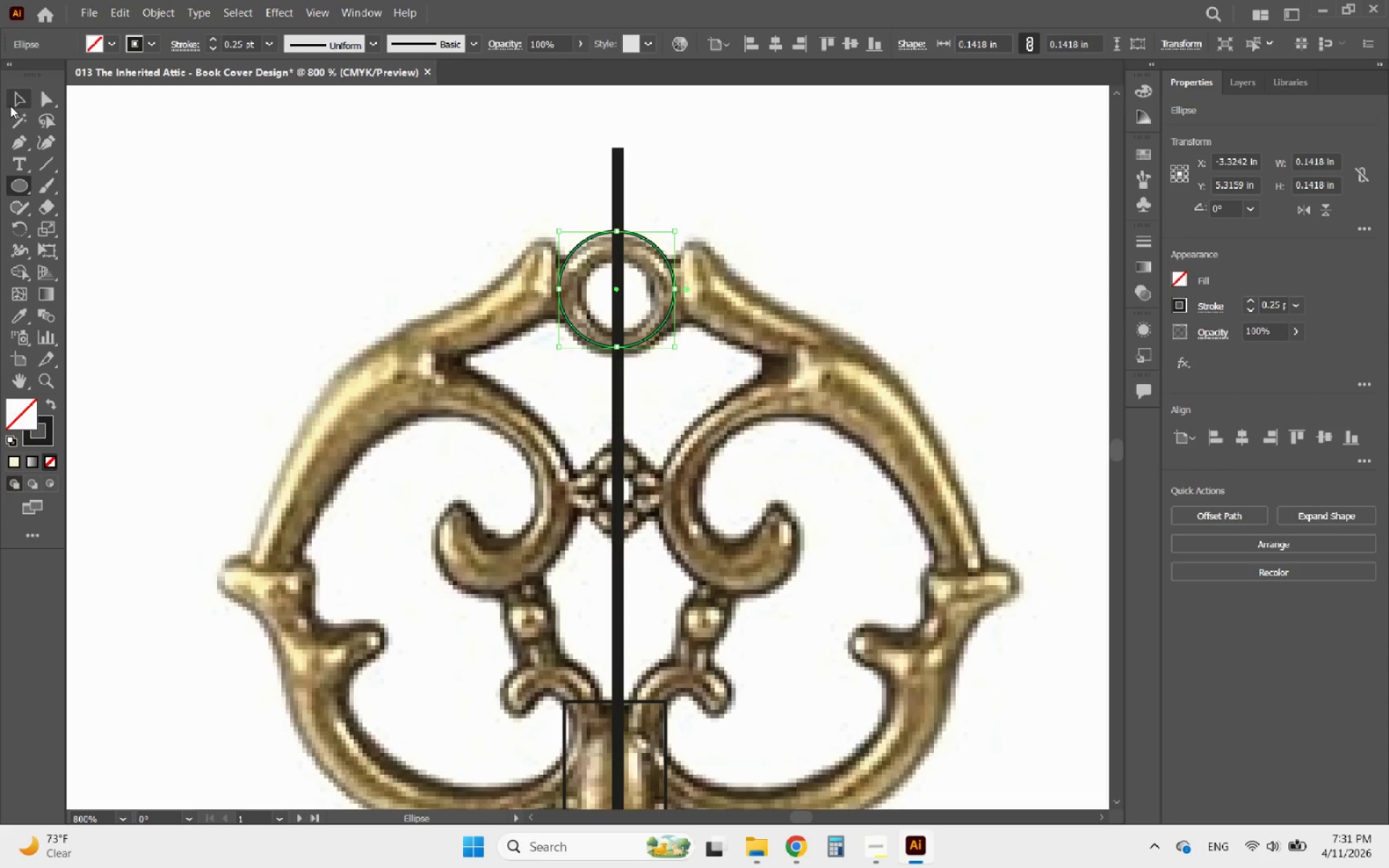 
left_click([23, 98])
 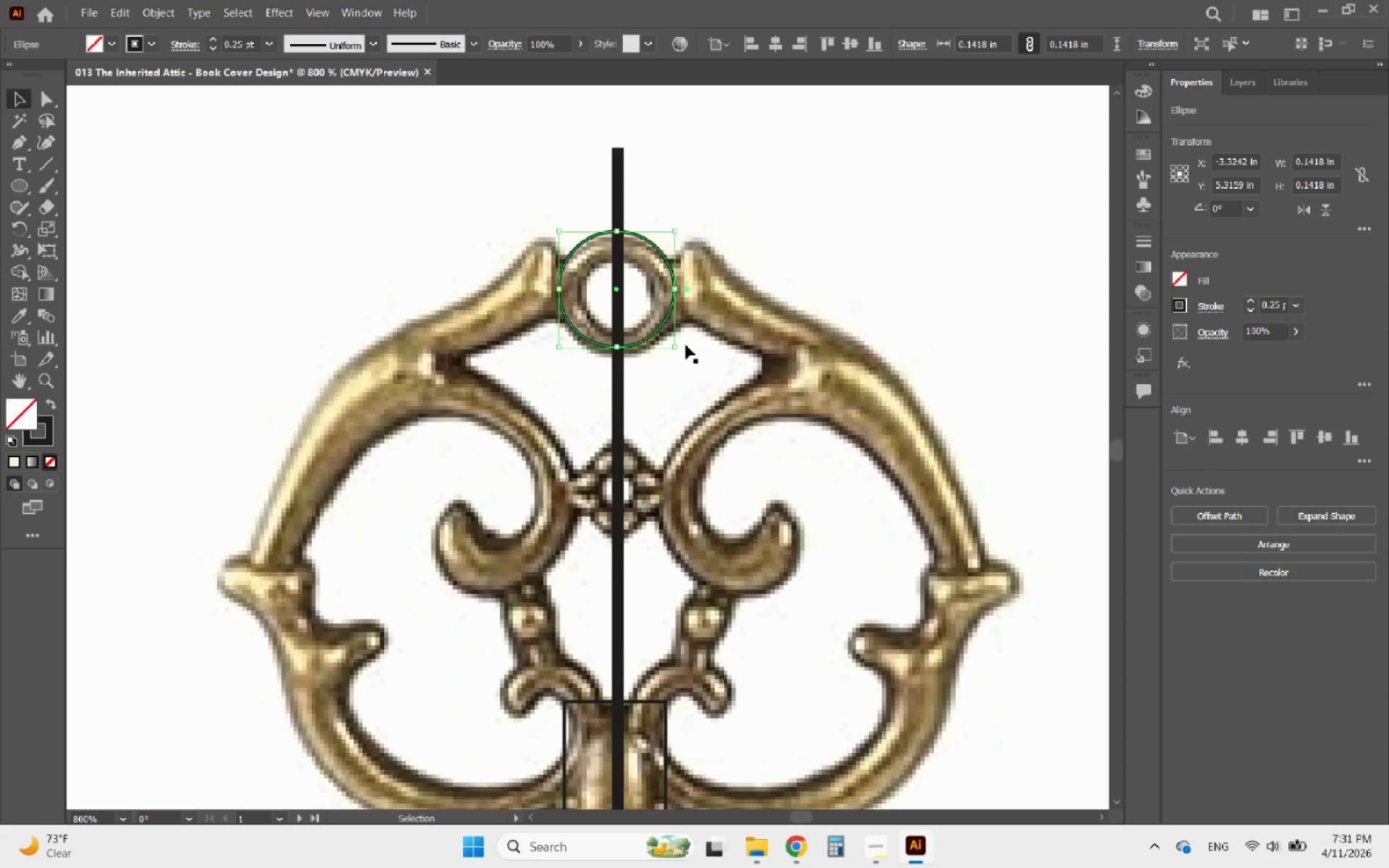 
hold_key(key=AltLeft, duration=0.45)
scroll: coordinate [696, 320], scroll_direction: up, amount: 4.0
 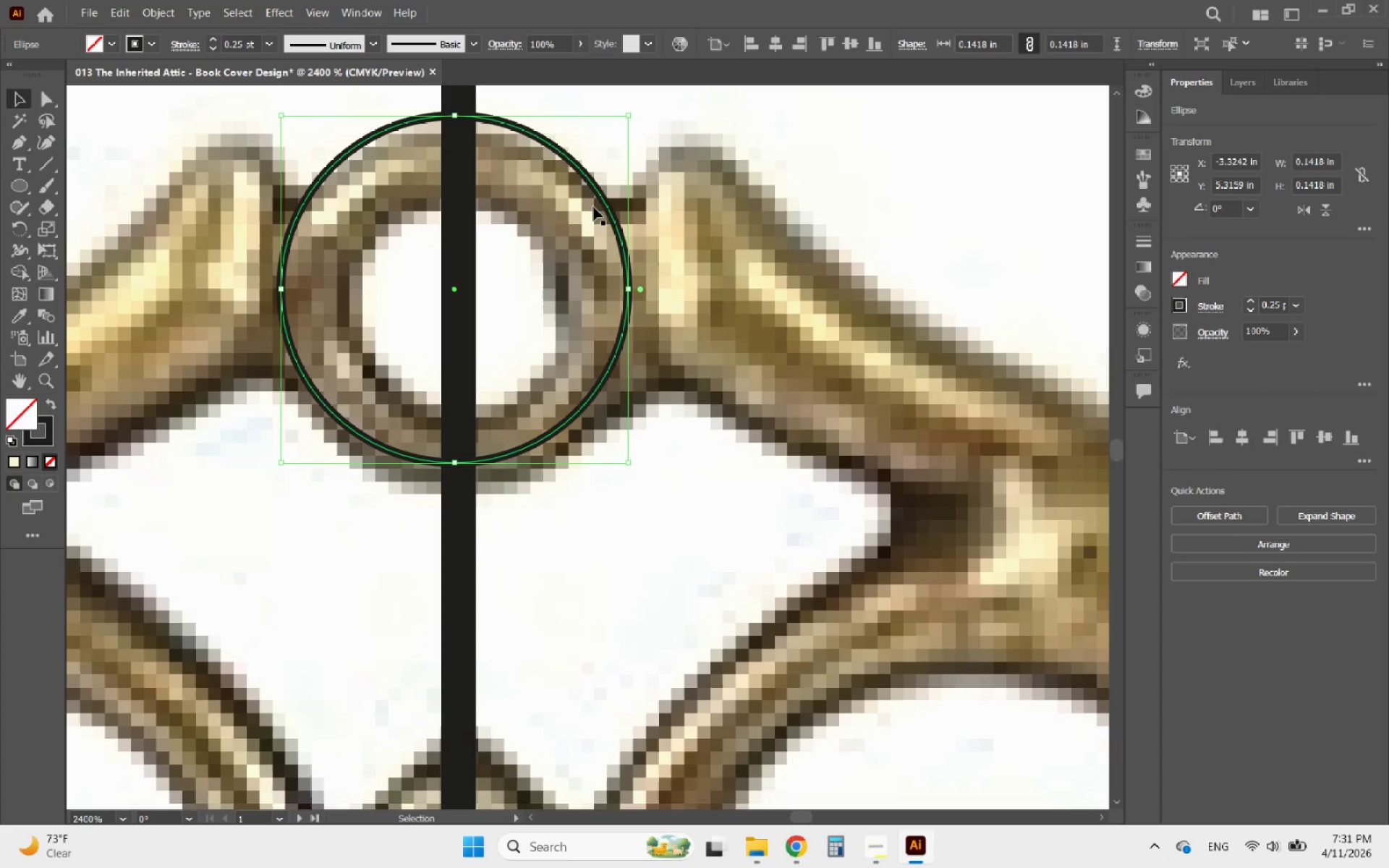 
left_click_drag(start_coordinate=[598, 191], to_coordinate=[603, 207])
 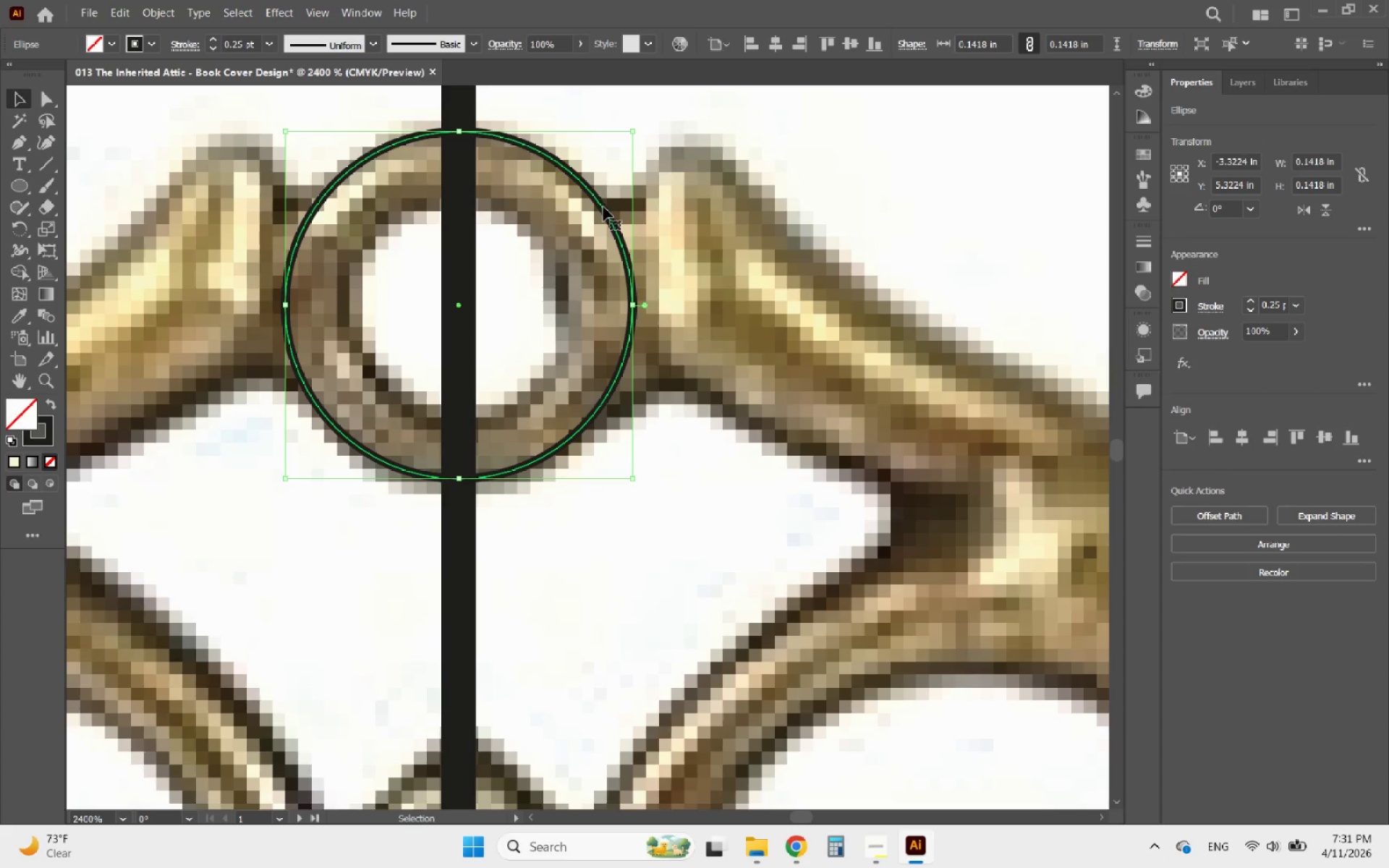 
hold_key(key=AltLeft, duration=1.22)
scroll: coordinate [663, 305], scroll_direction: down, amount: 3.0
 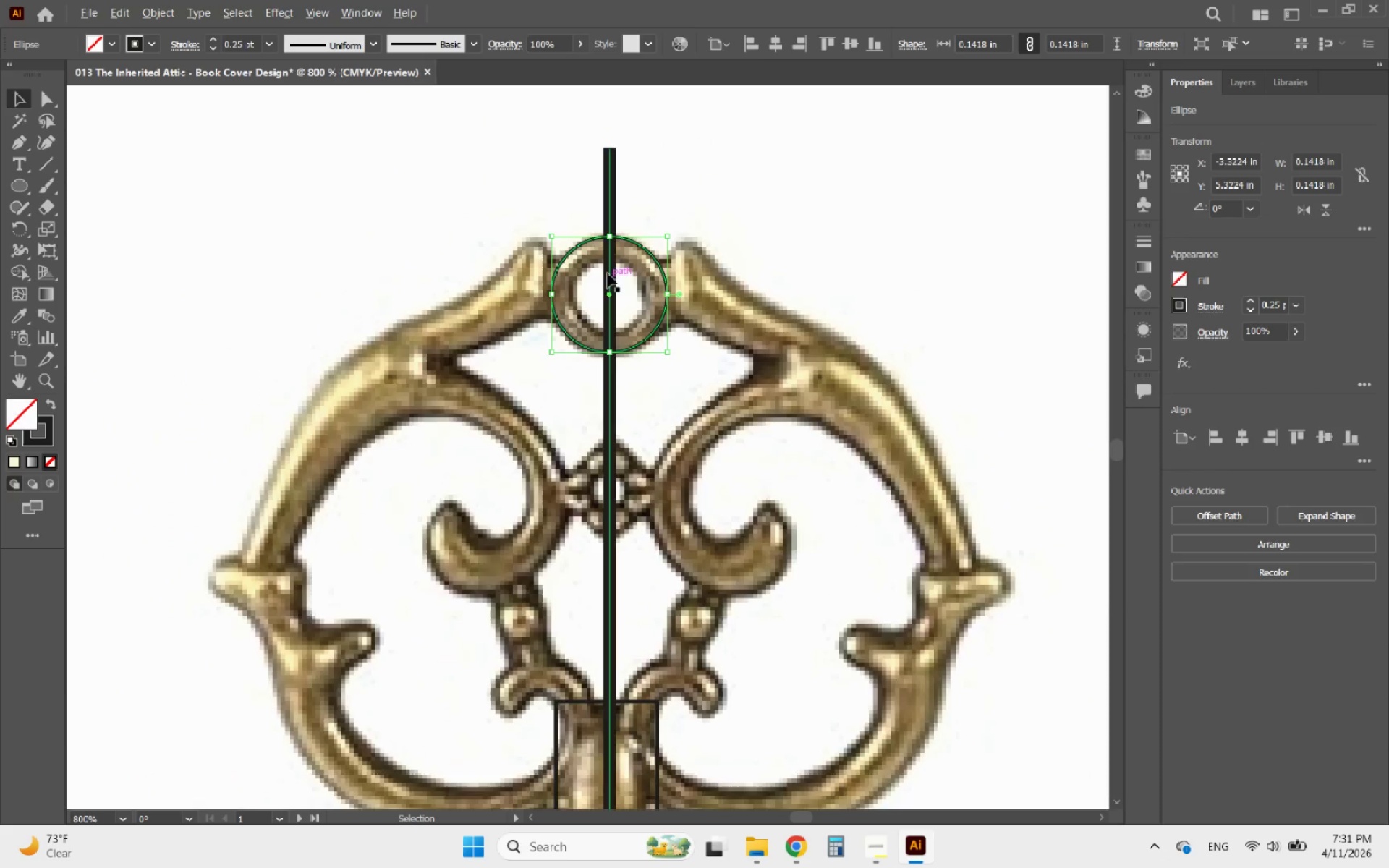 
scroll: coordinate [602, 267], scroll_direction: up, amount: 2.0
 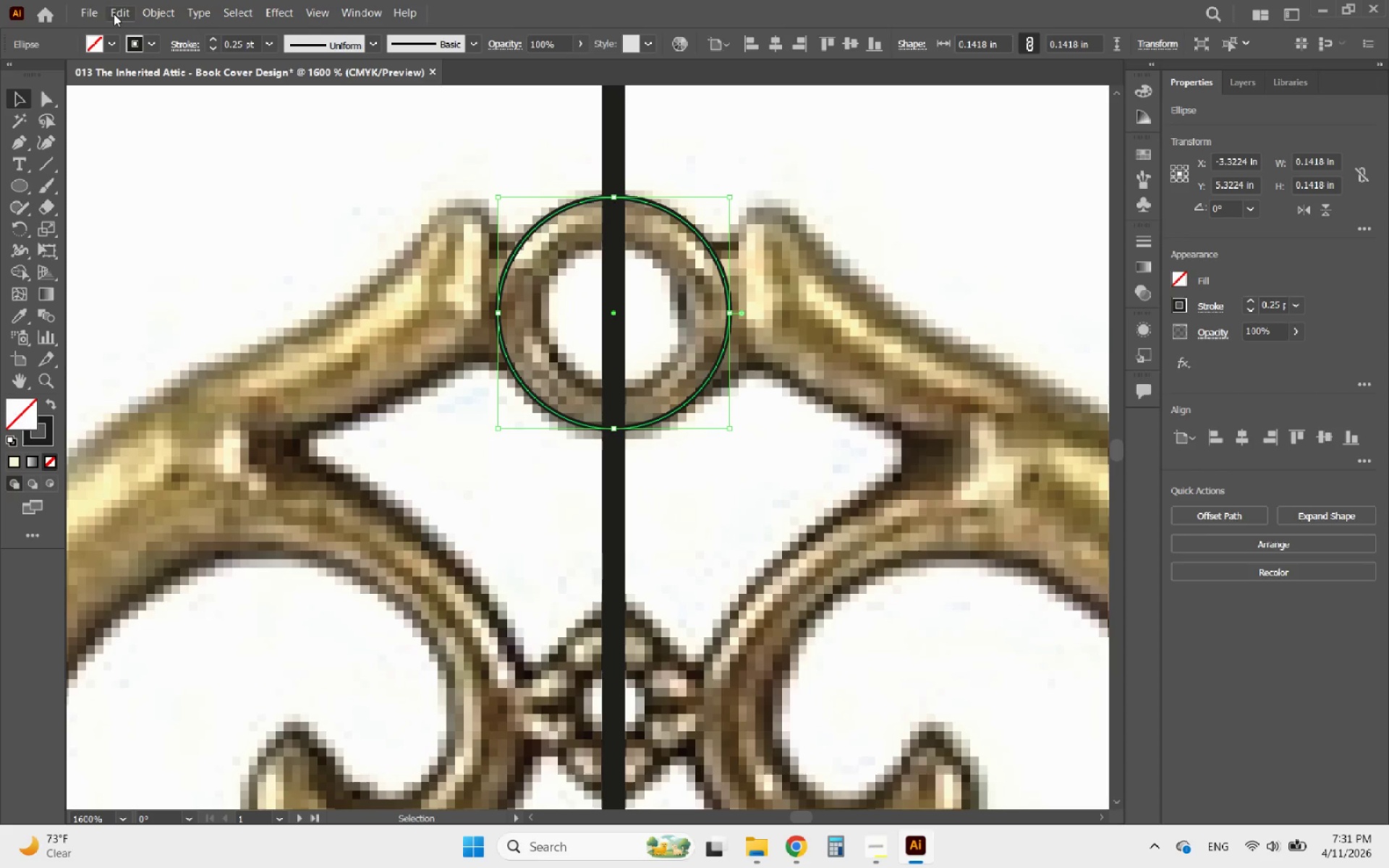 
left_click([149, 17])
 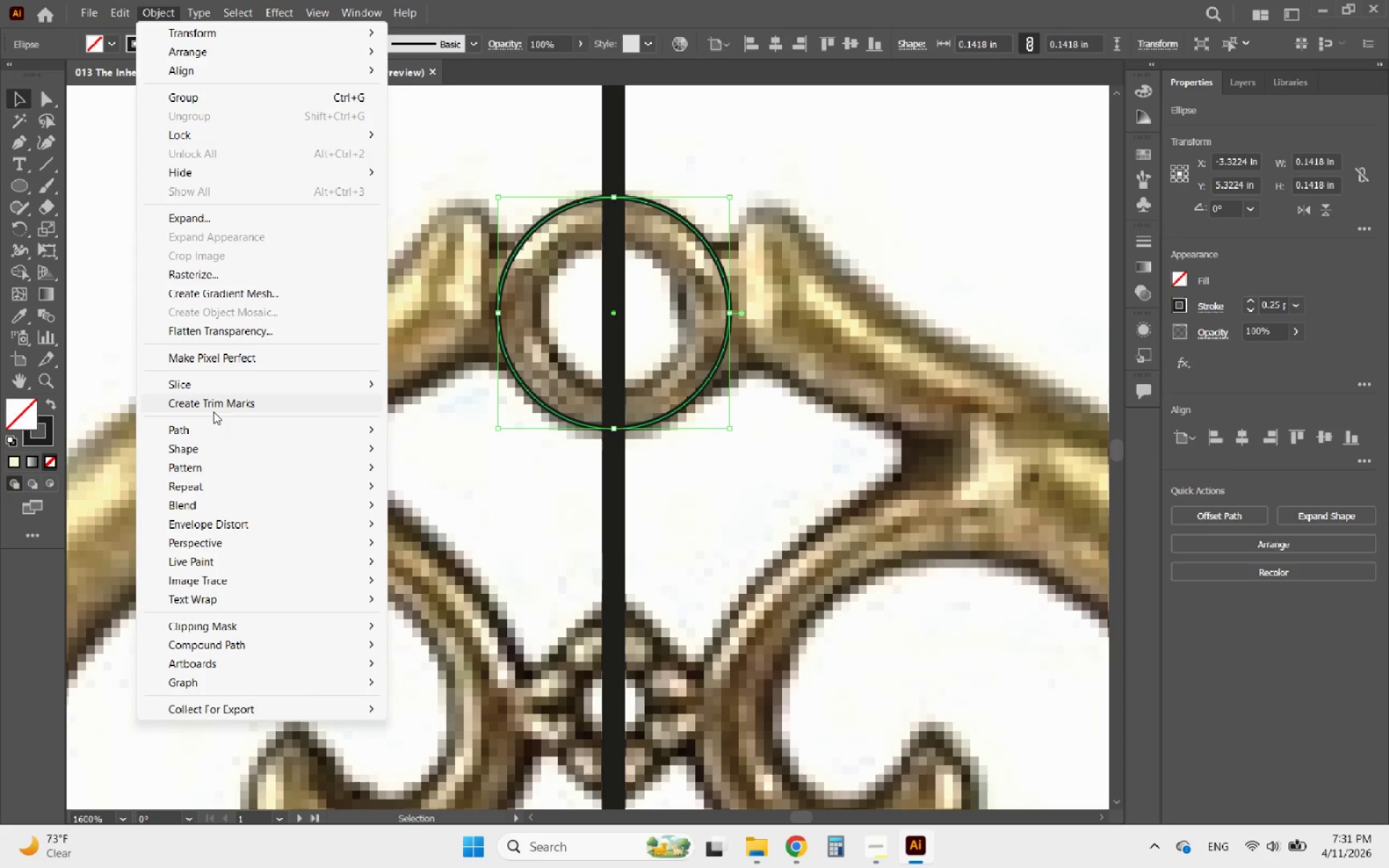 
left_click([215, 426])
 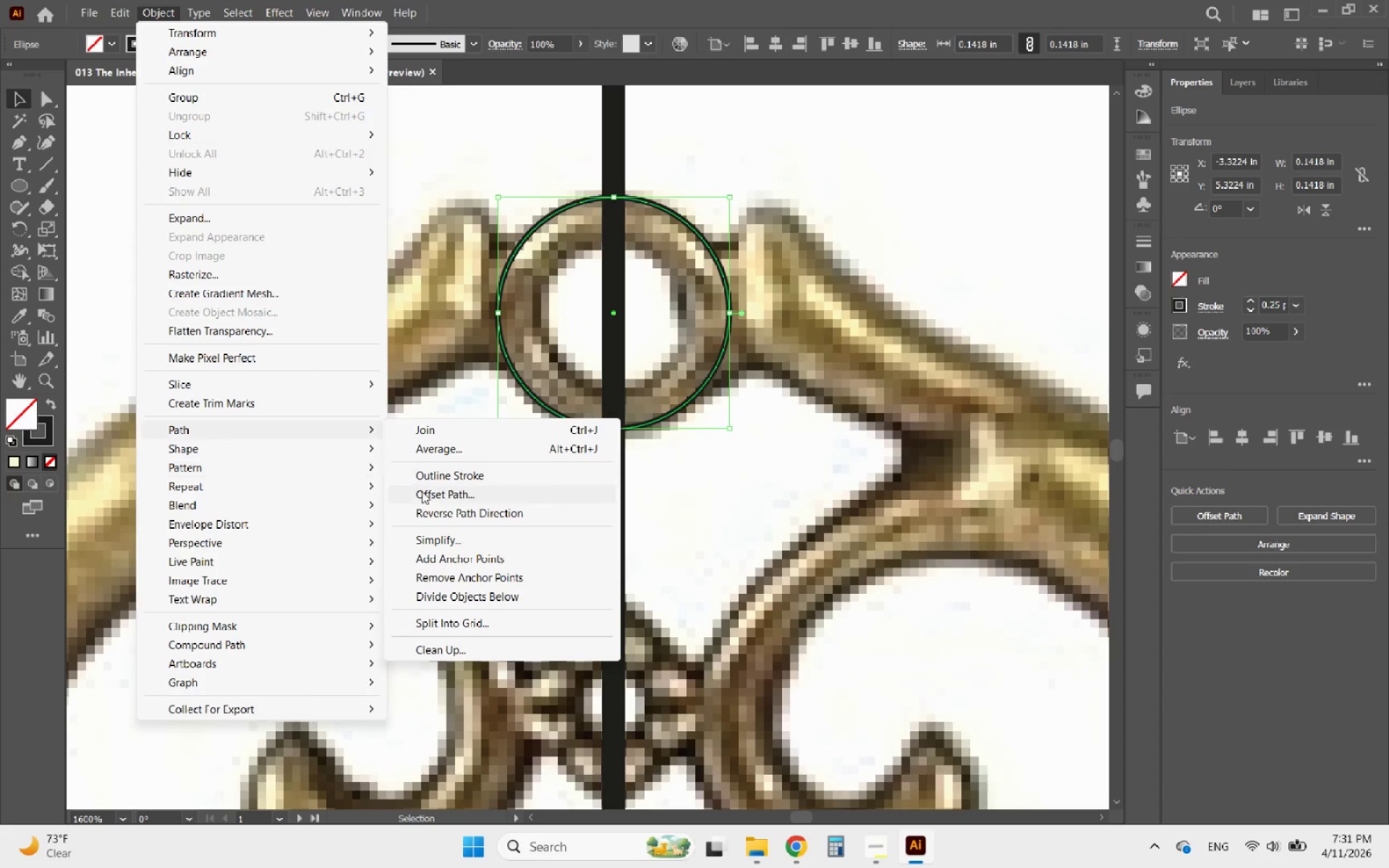 
left_click([432, 496])
 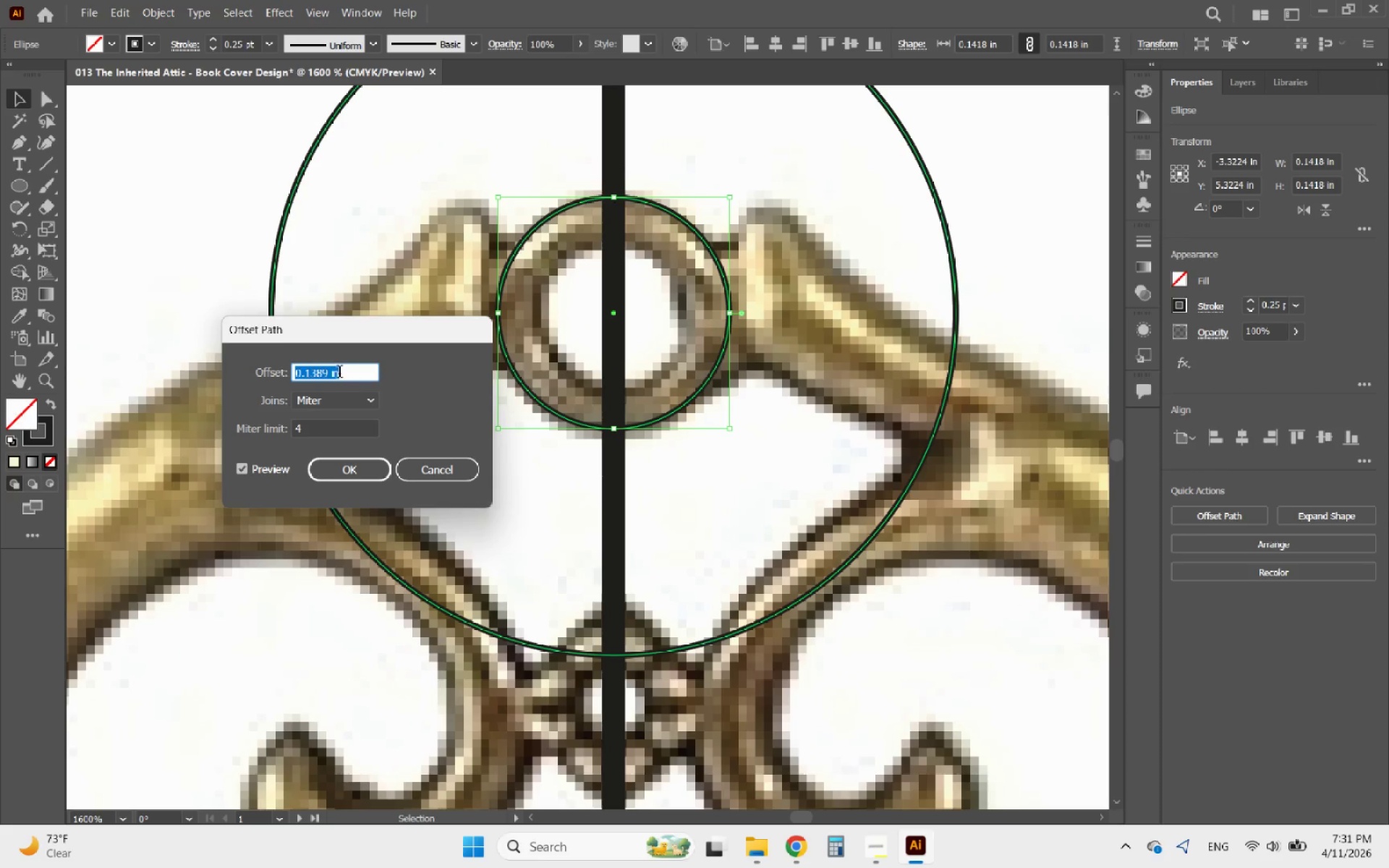 
scroll: coordinate [339, 373], scroll_direction: down, amount: 1.0
 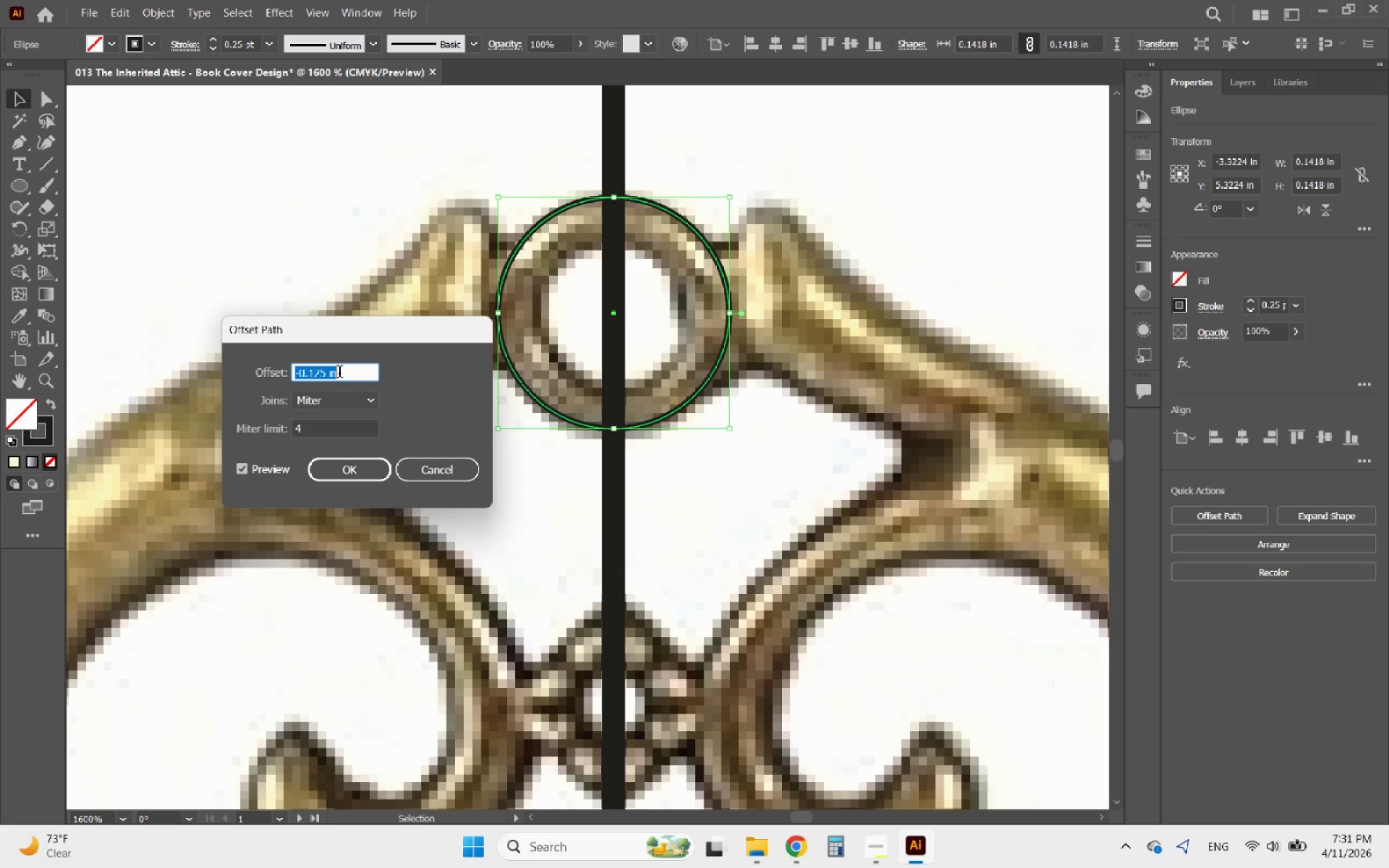 
scroll: coordinate [339, 373], scroll_direction: up, amount: 1.0
 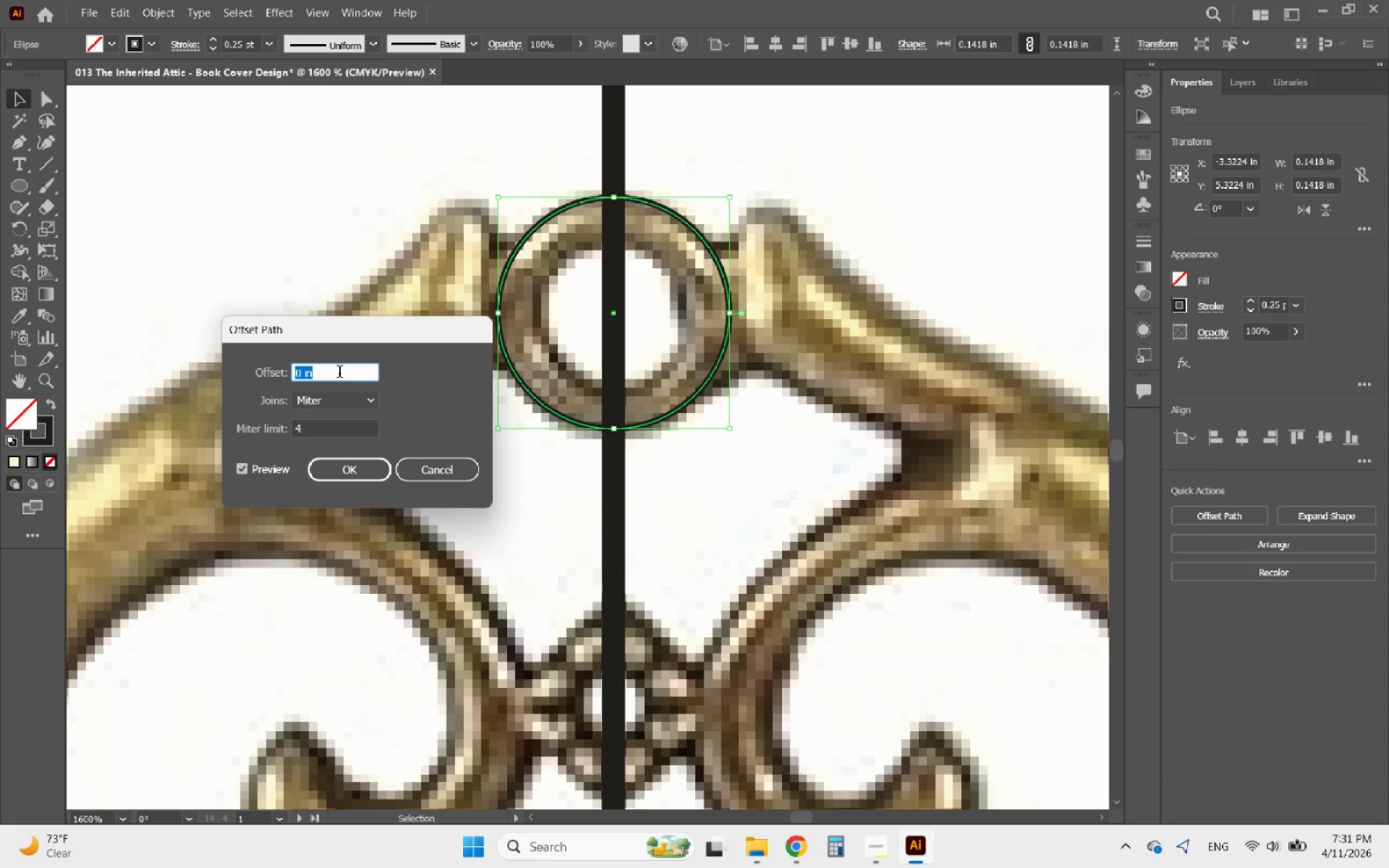 
left_click([339, 373])
 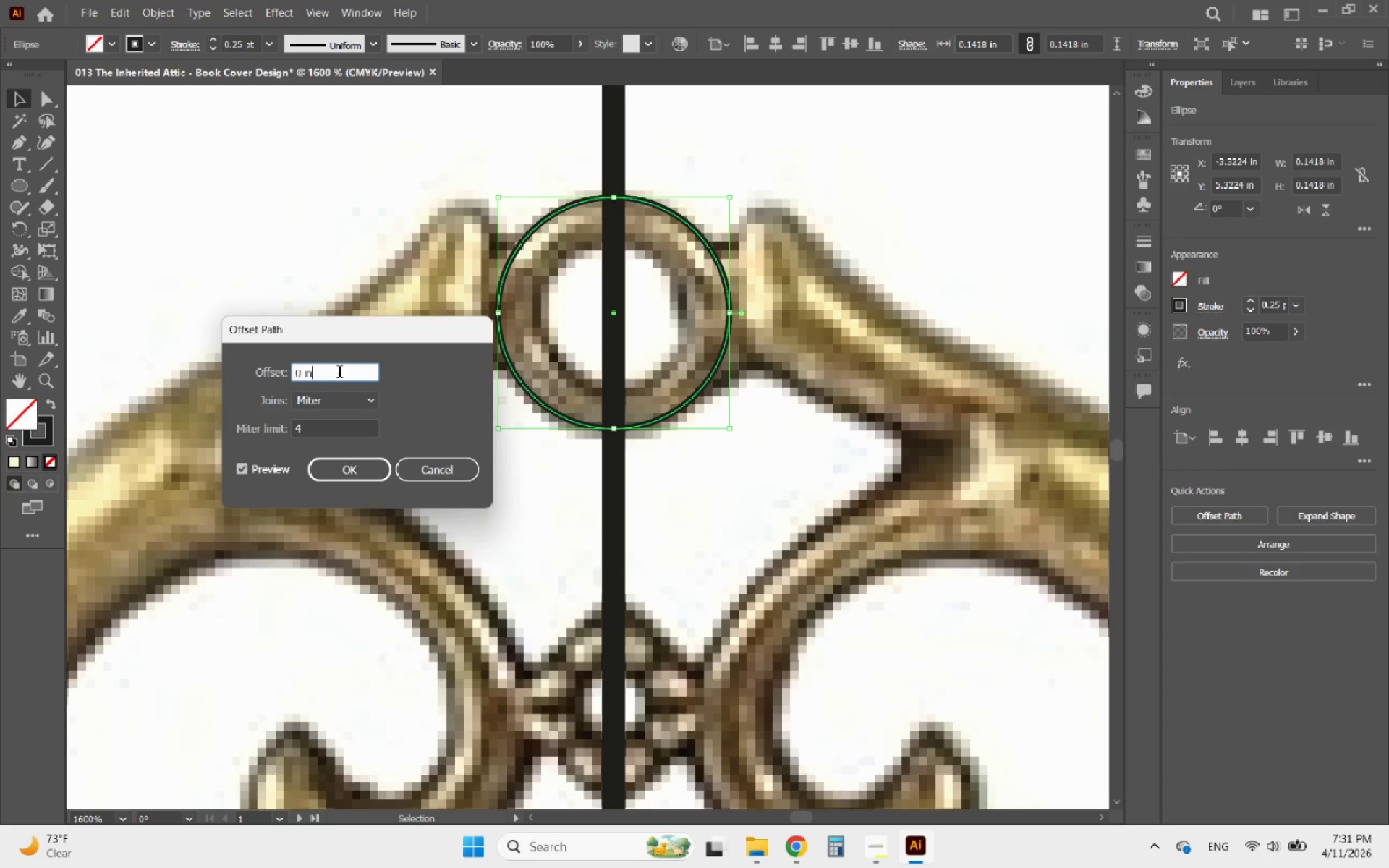 
left_click_drag(start_coordinate=[339, 373], to_coordinate=[278, 368])
 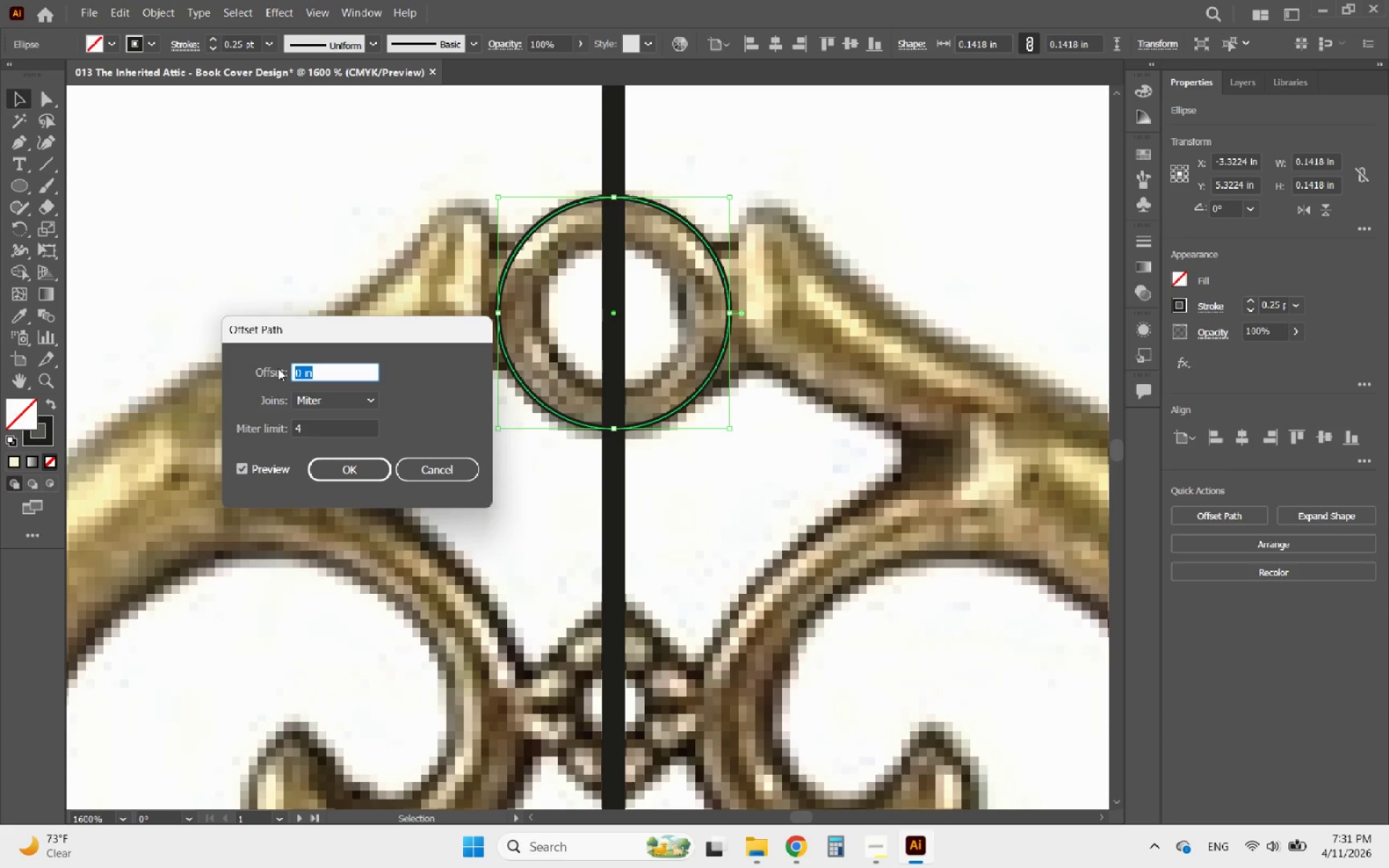 
type(-0.01)
 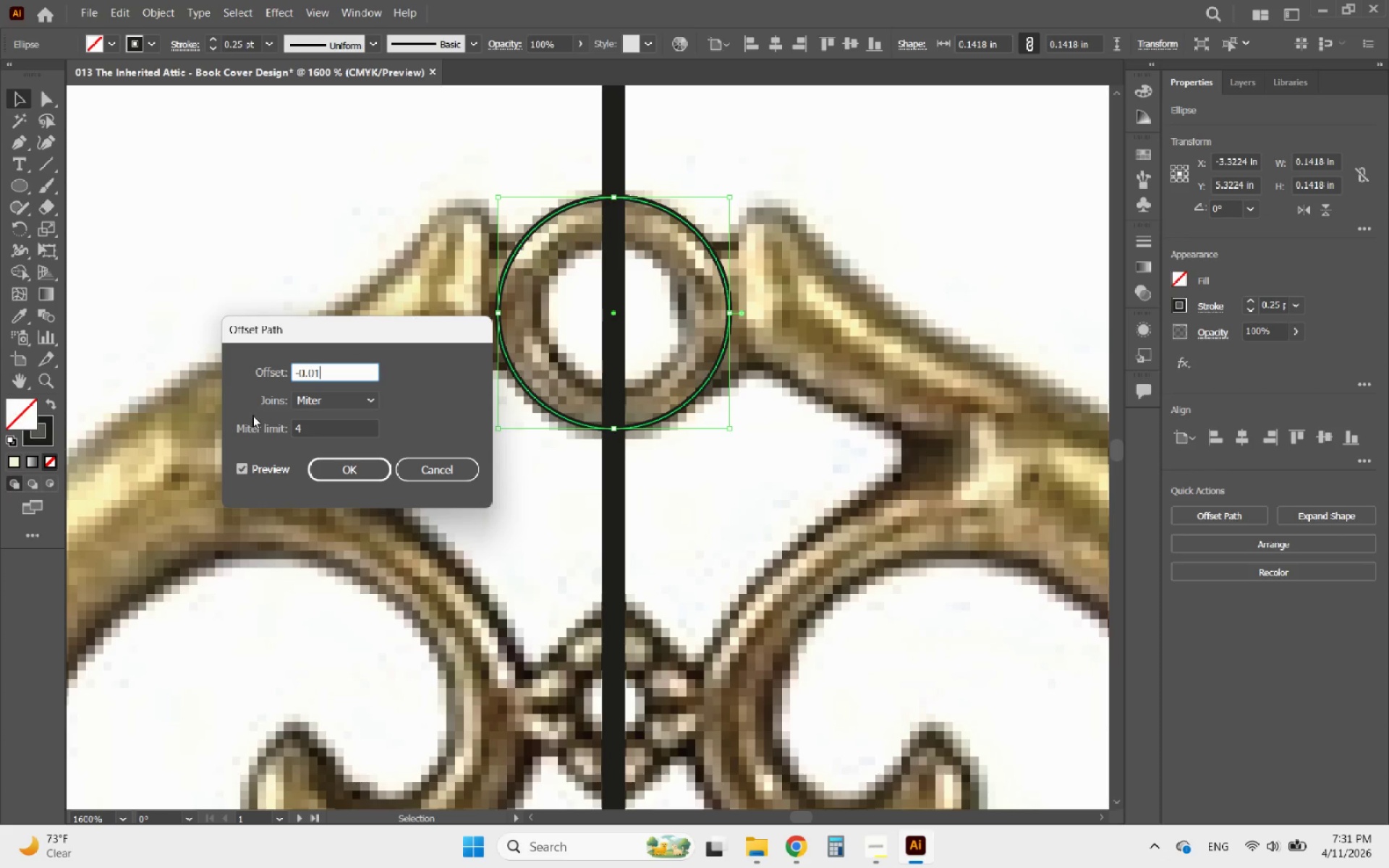 
left_click([318, 402])
 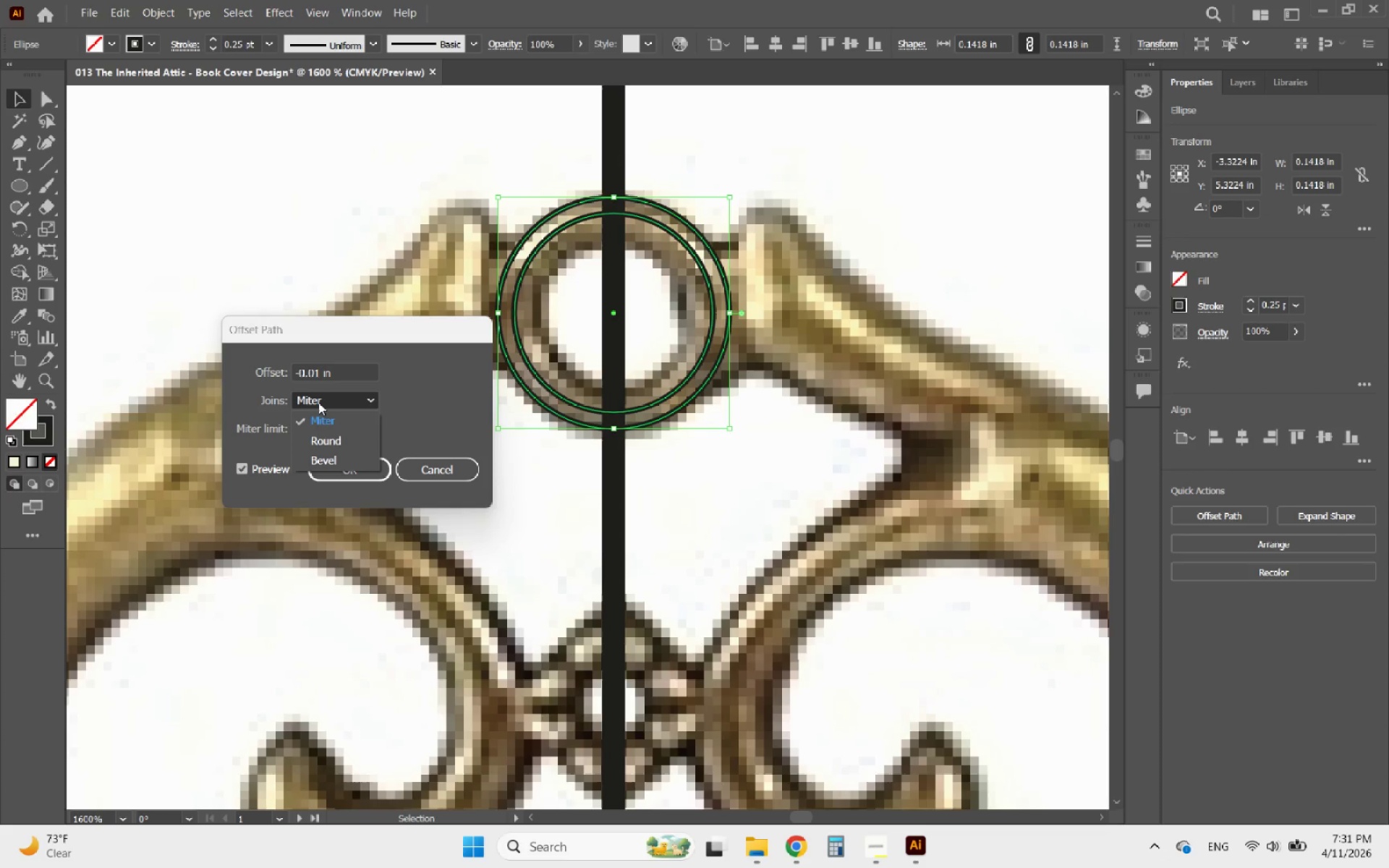 
left_click([318, 402])
 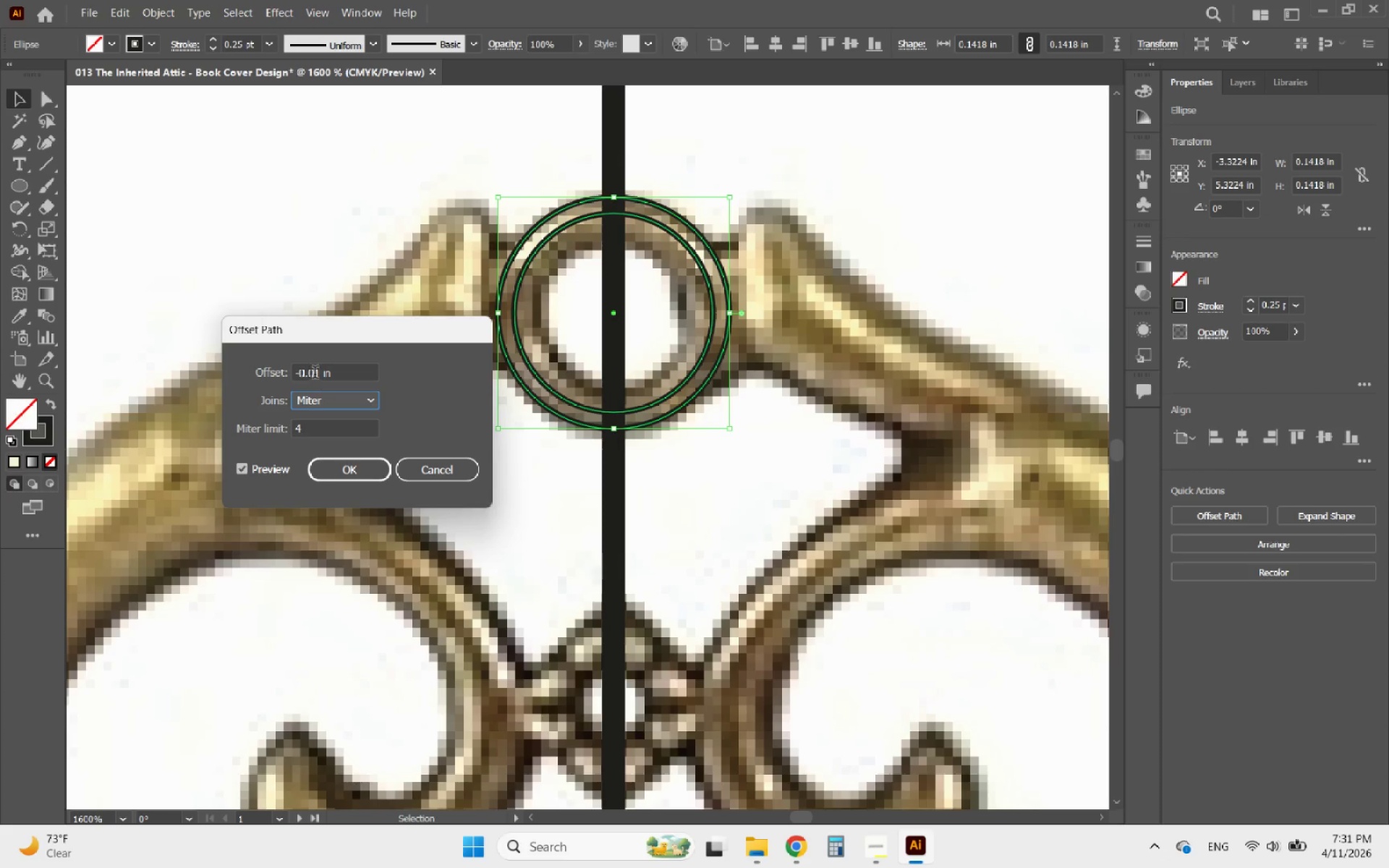 
left_click([315, 374])
 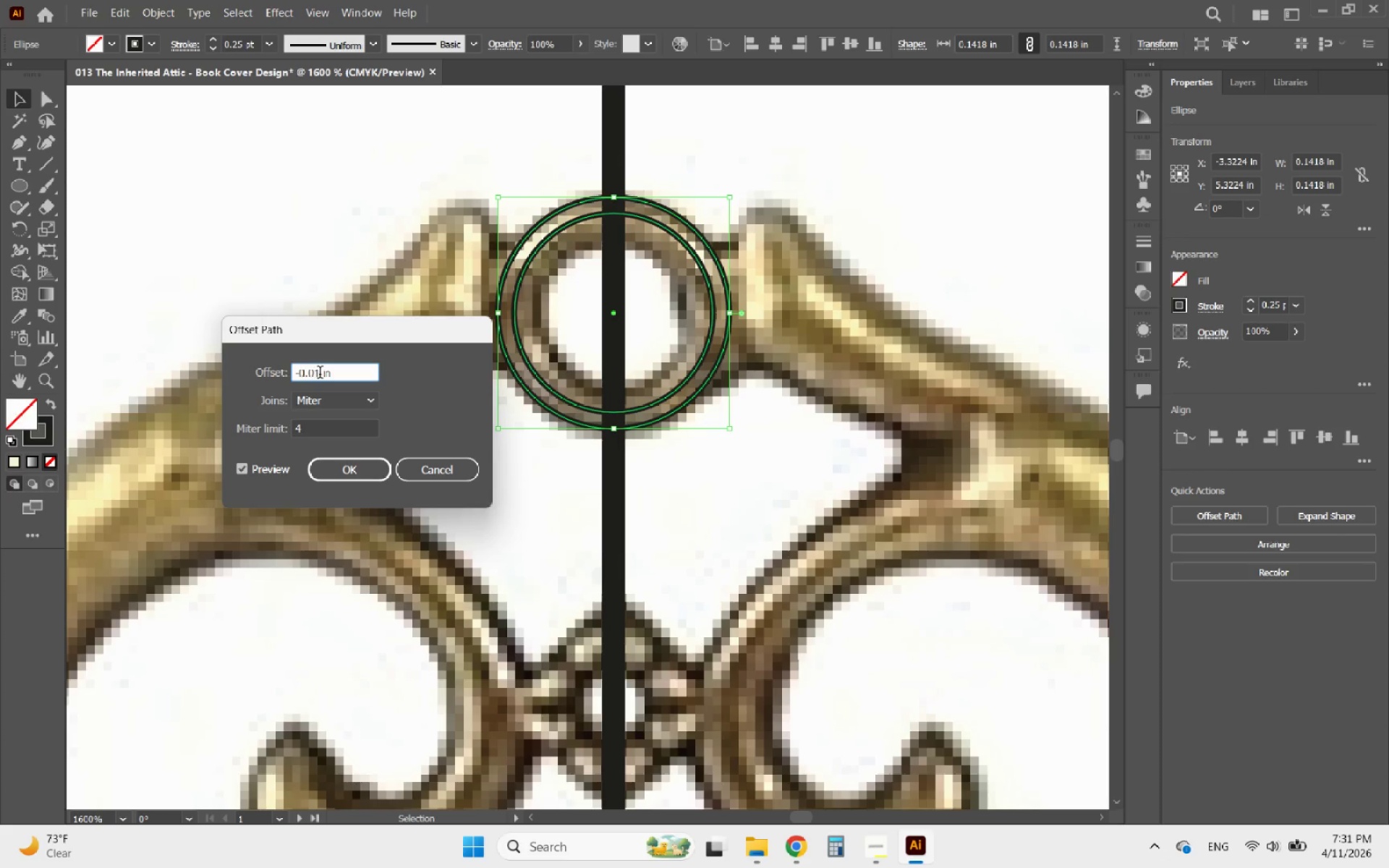 
left_click([320, 374])
 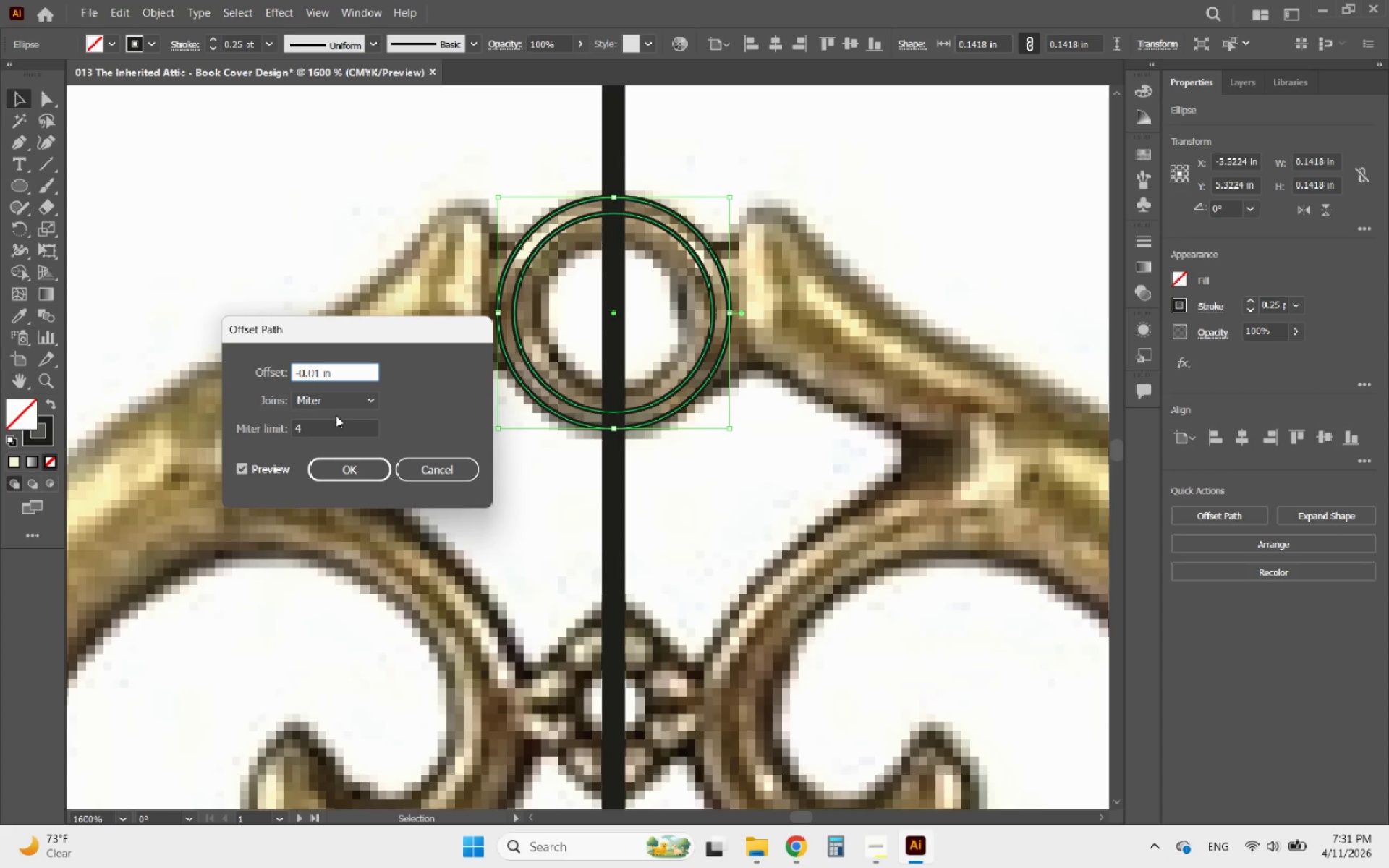 
key(2)
 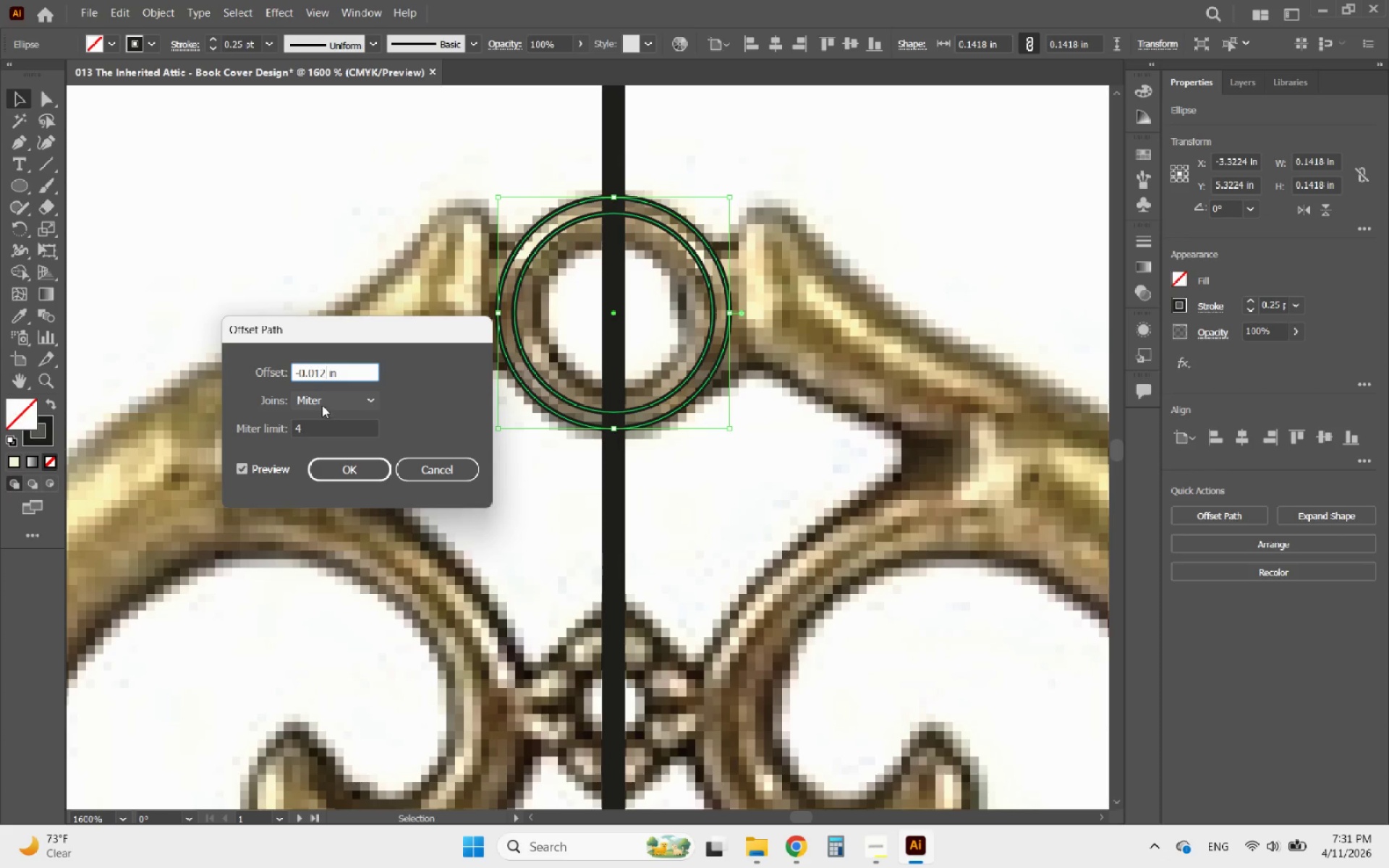 
left_click([320, 401])
 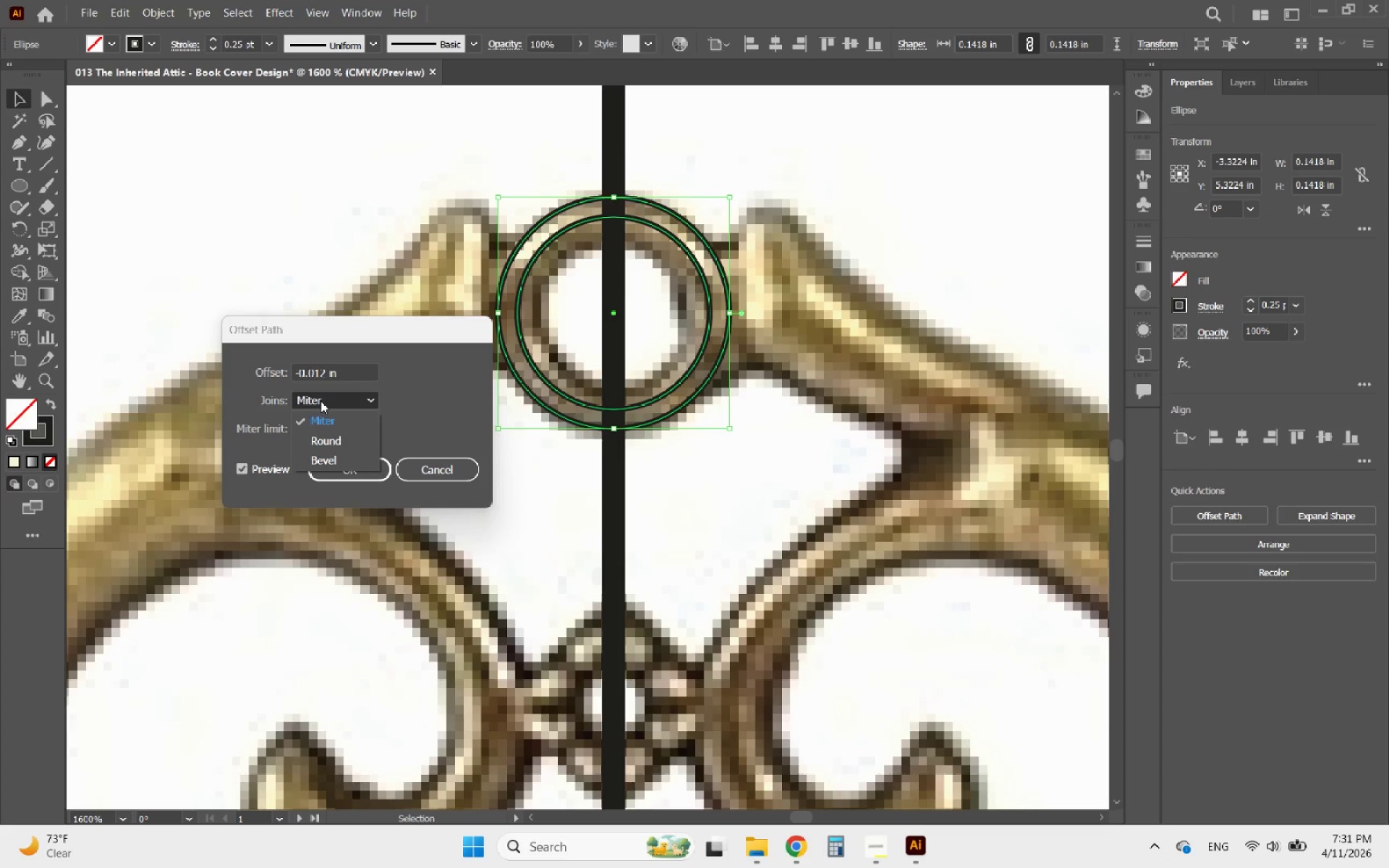 
left_click([320, 401])
 